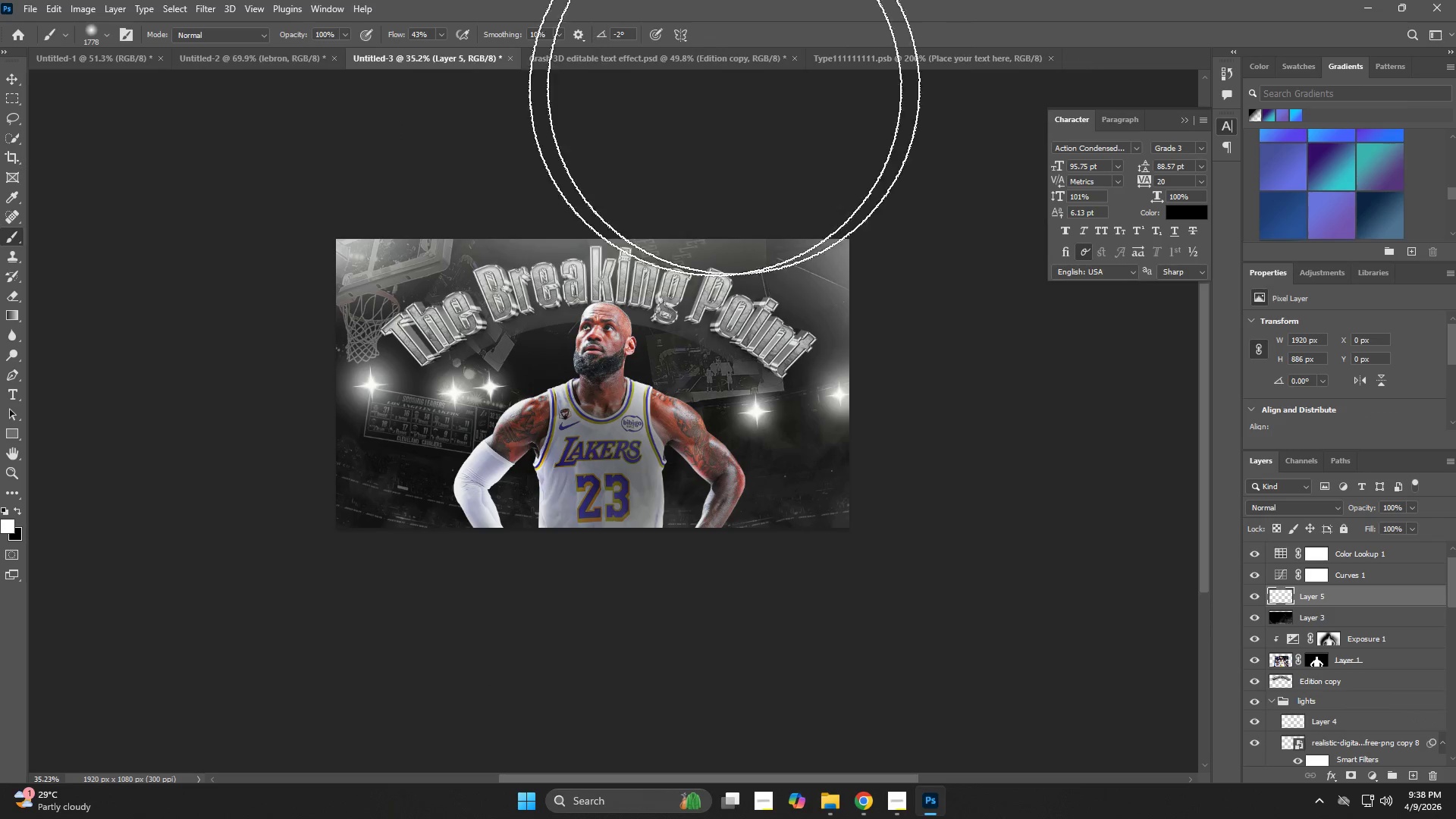 
left_click([391, 83])
 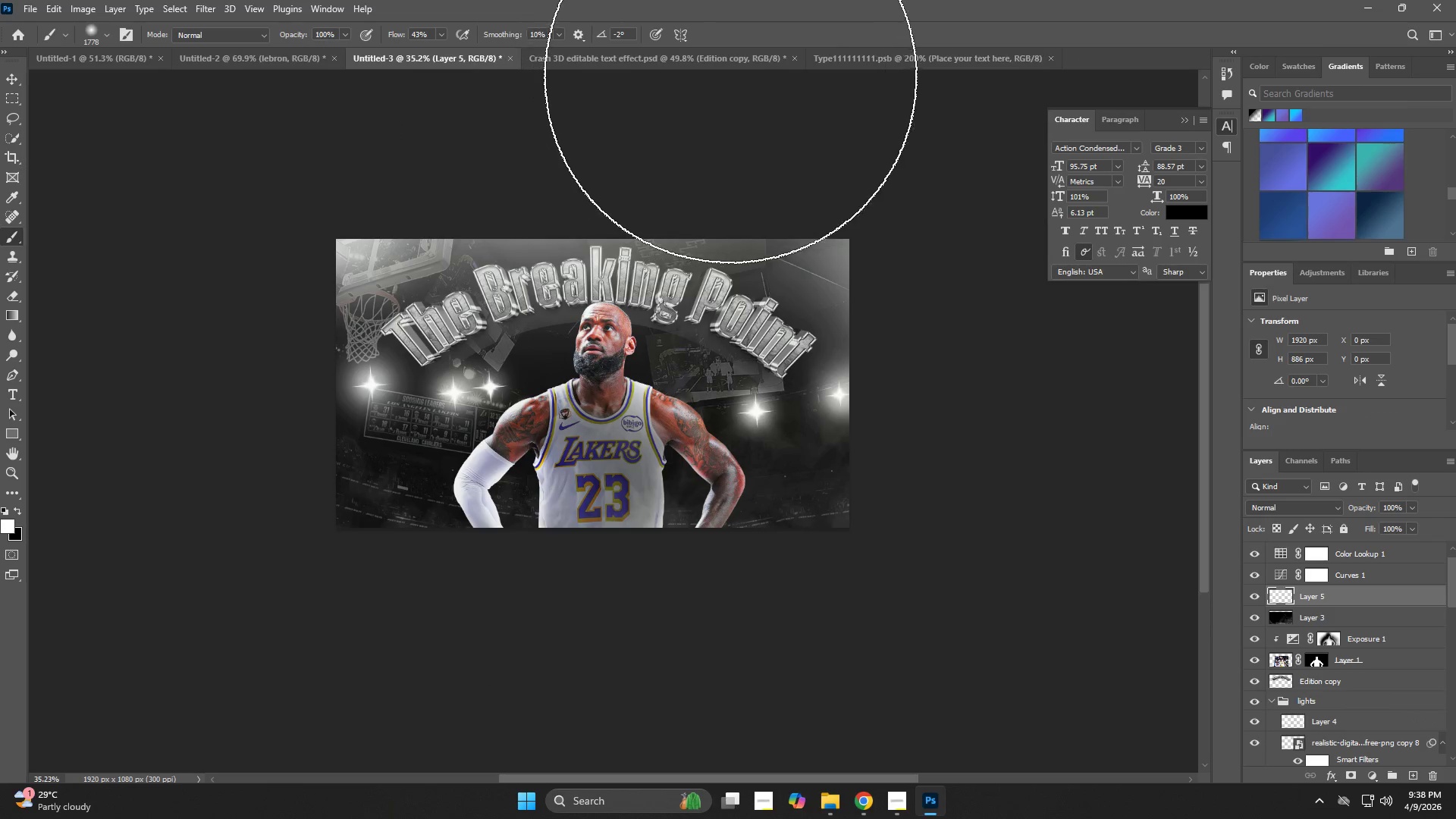 
left_click_drag(start_coordinate=[758, 78], to_coordinate=[802, 80])
 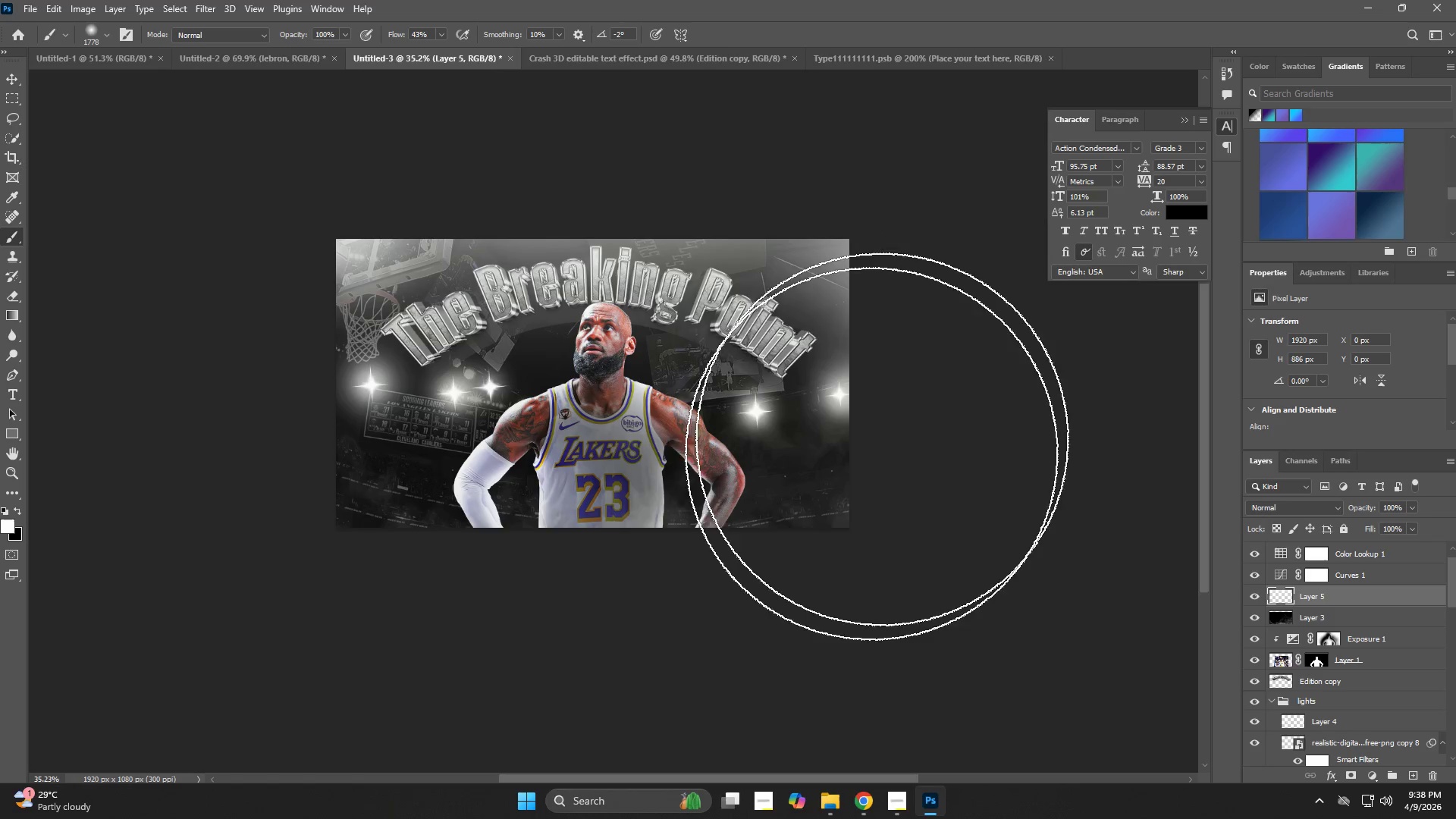 
type(zv)
 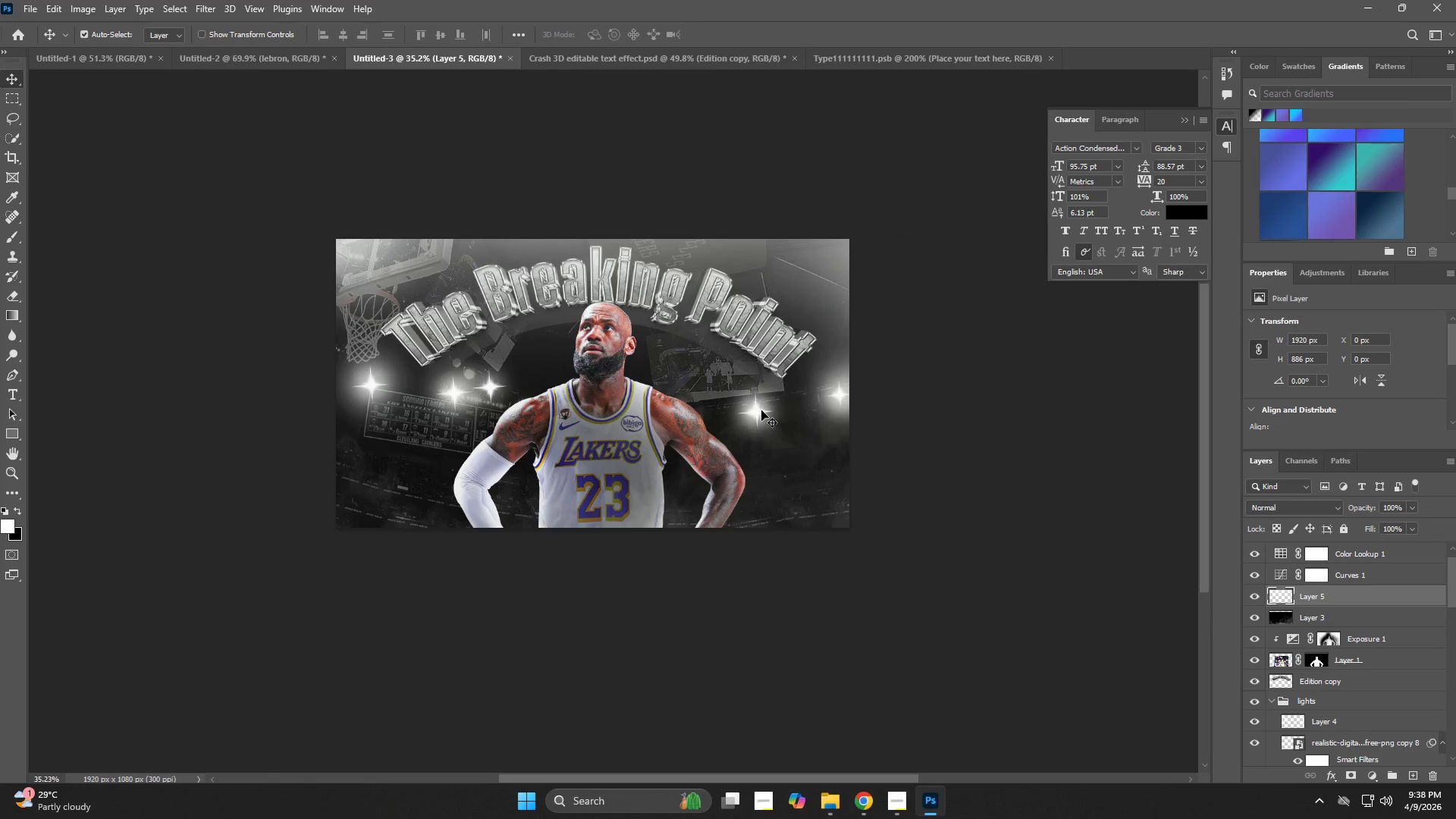 
left_click([757, 410])
 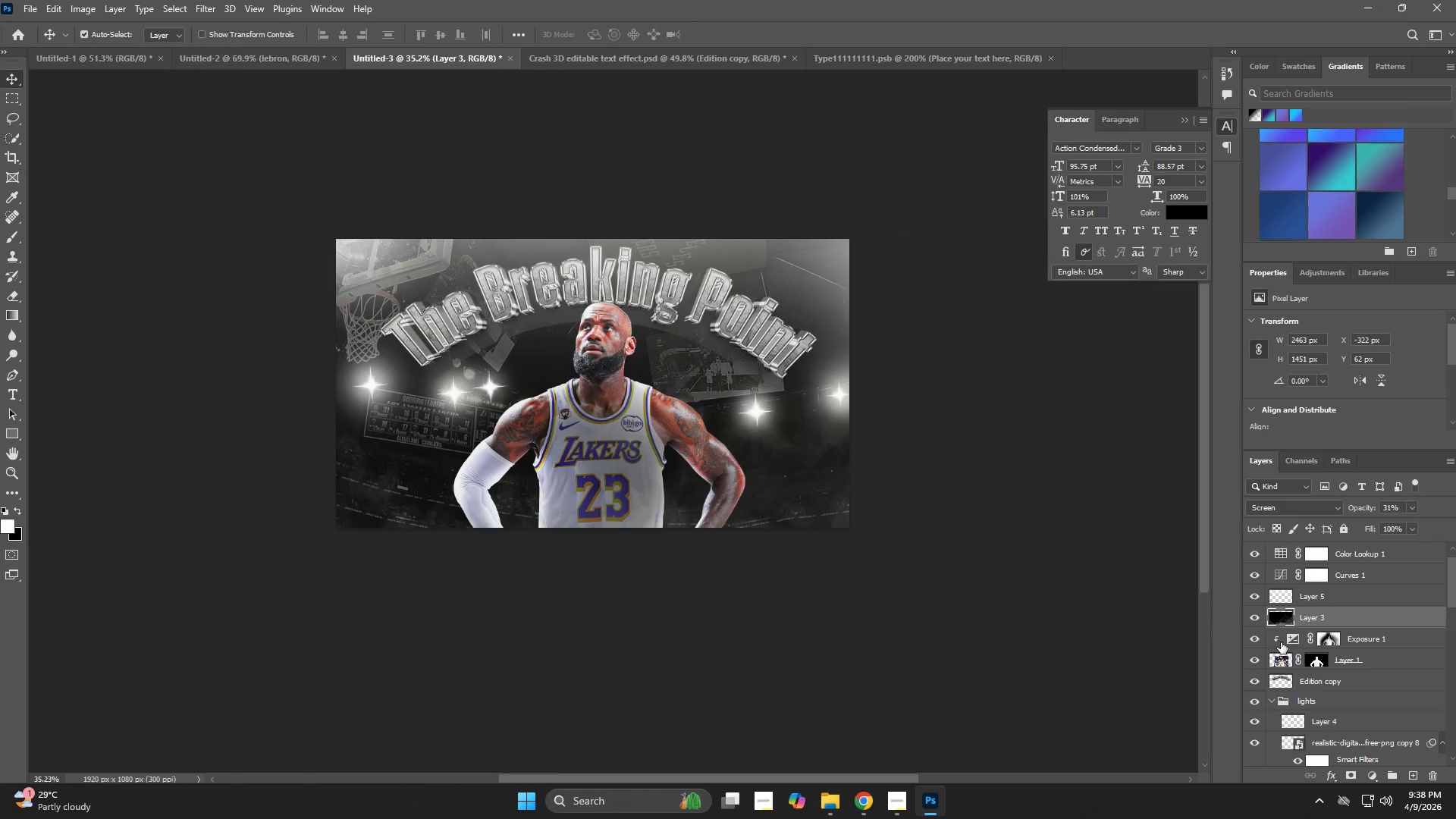 
scroll: coordinate [1327, 674], scroll_direction: down, amount: 7.0
 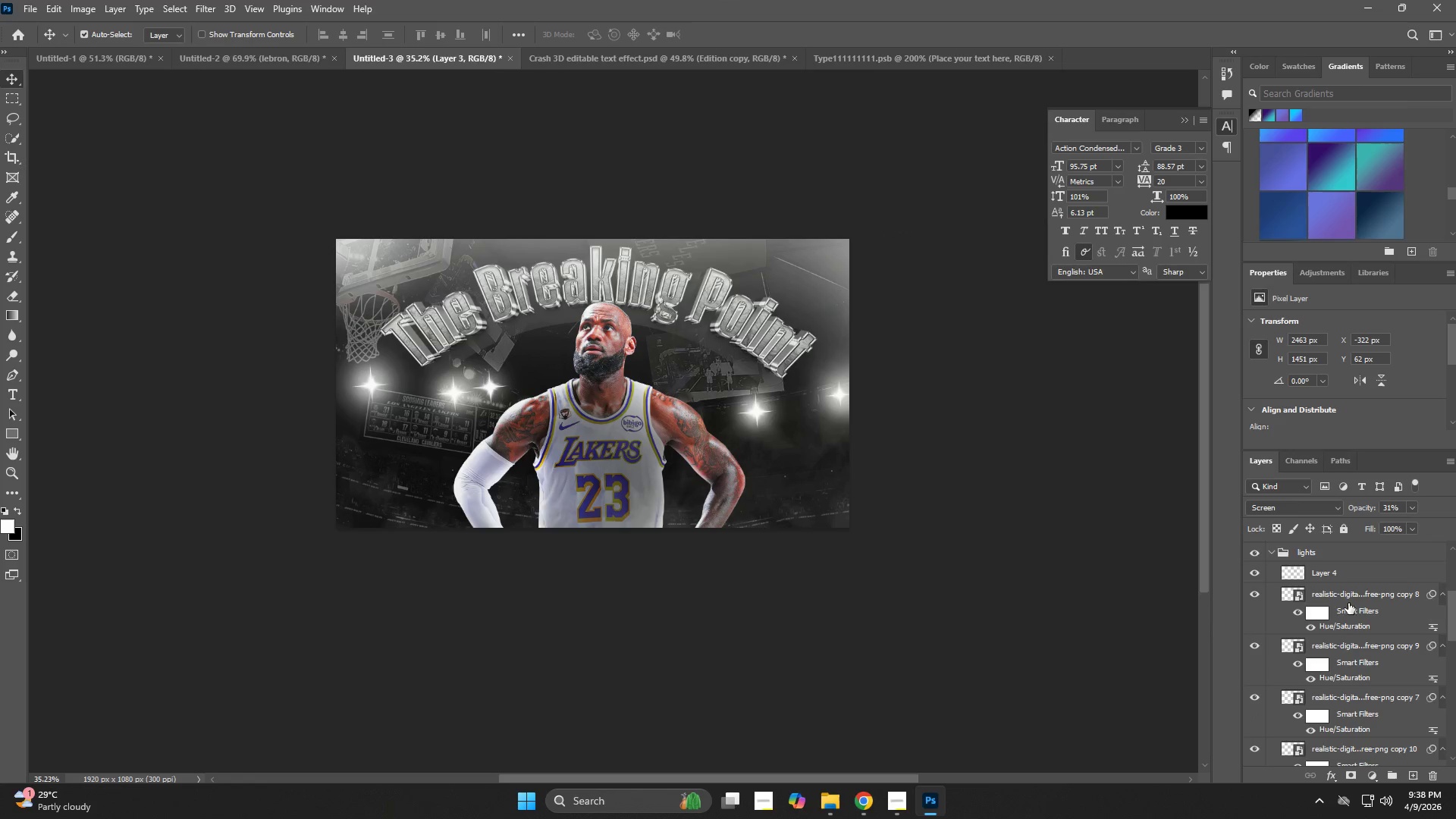 
left_click([1348, 598])
 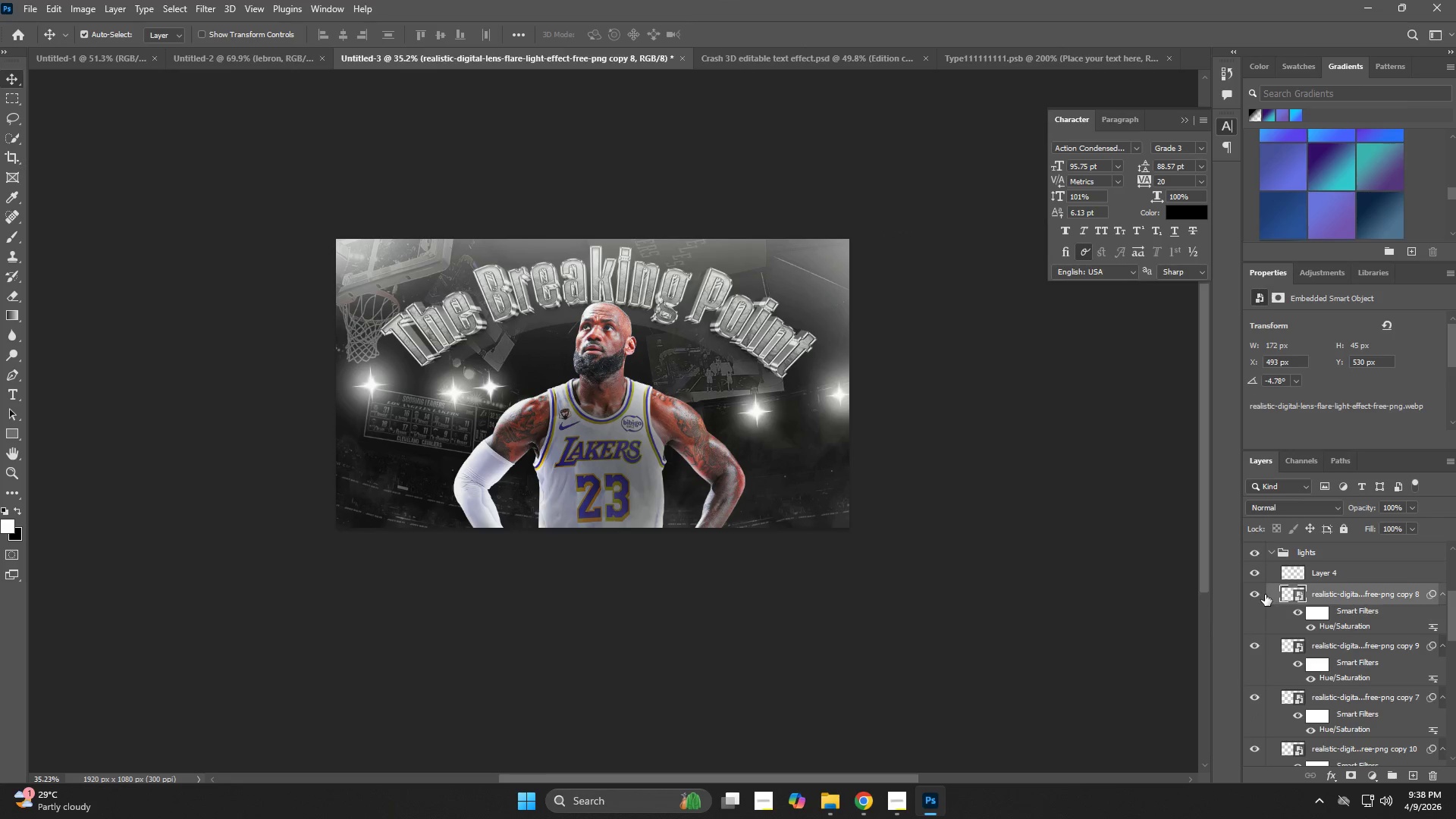 
left_click([1263, 595])
 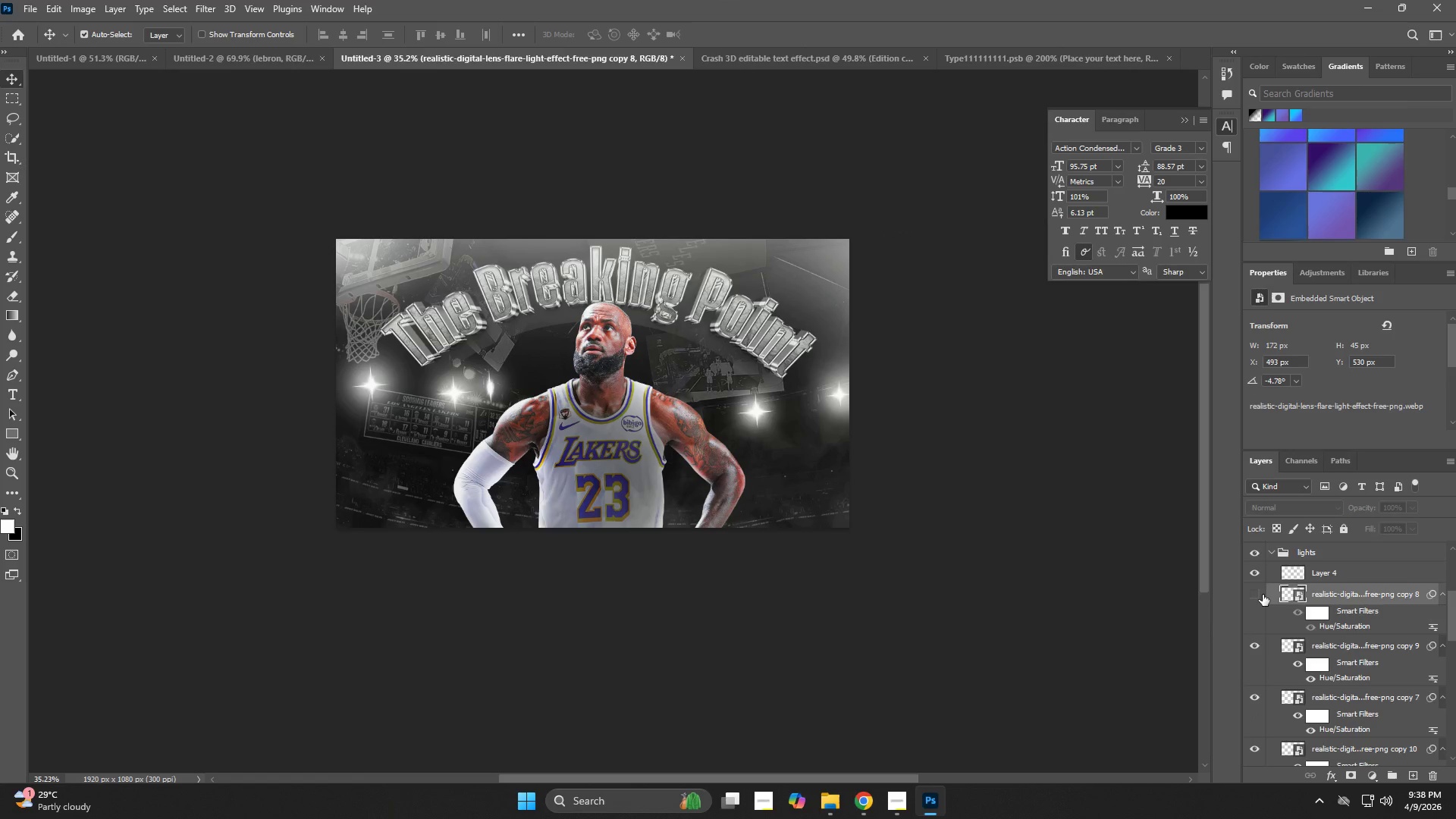 
left_click([1263, 595])
 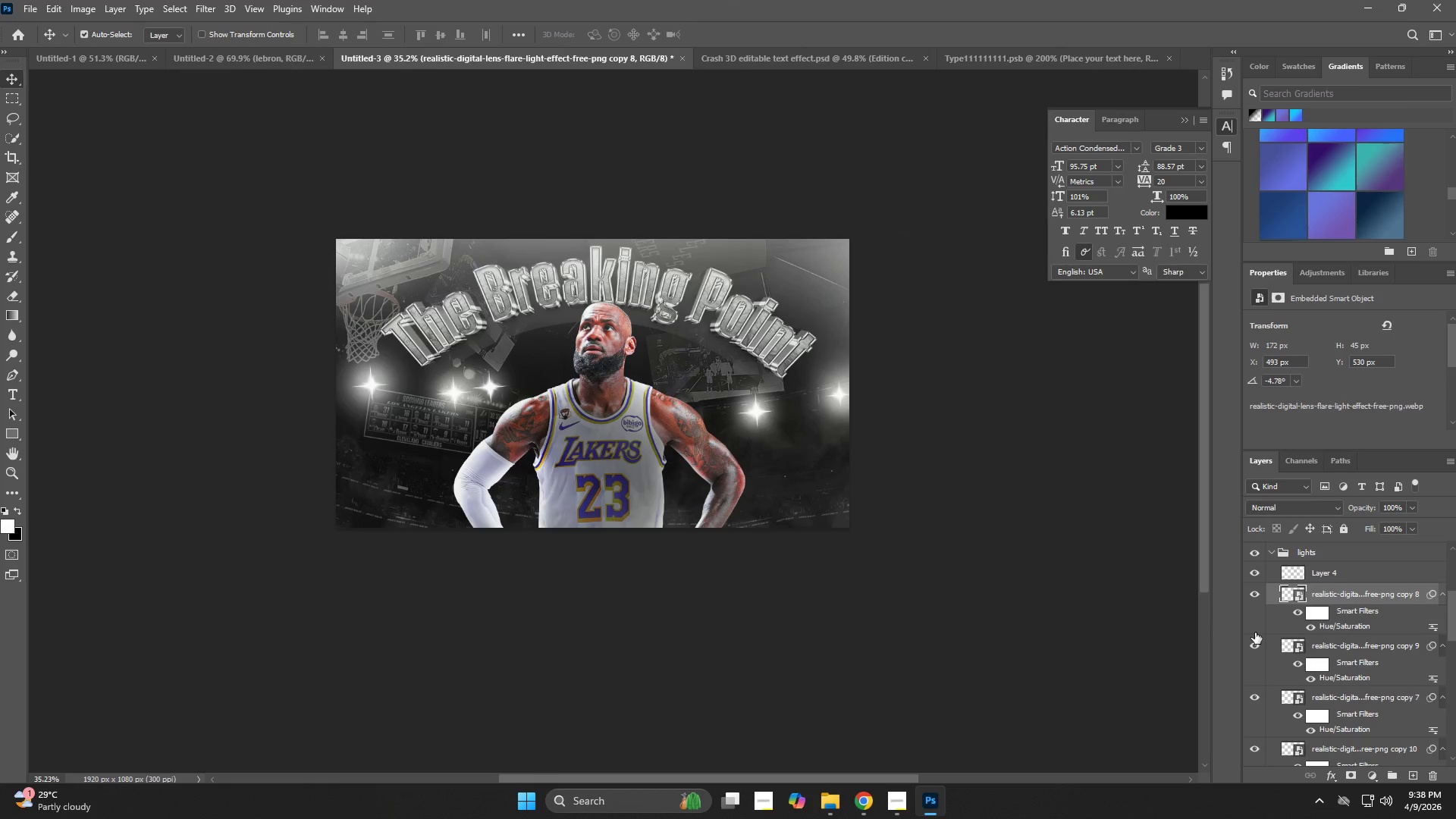 
left_click([1255, 640])
 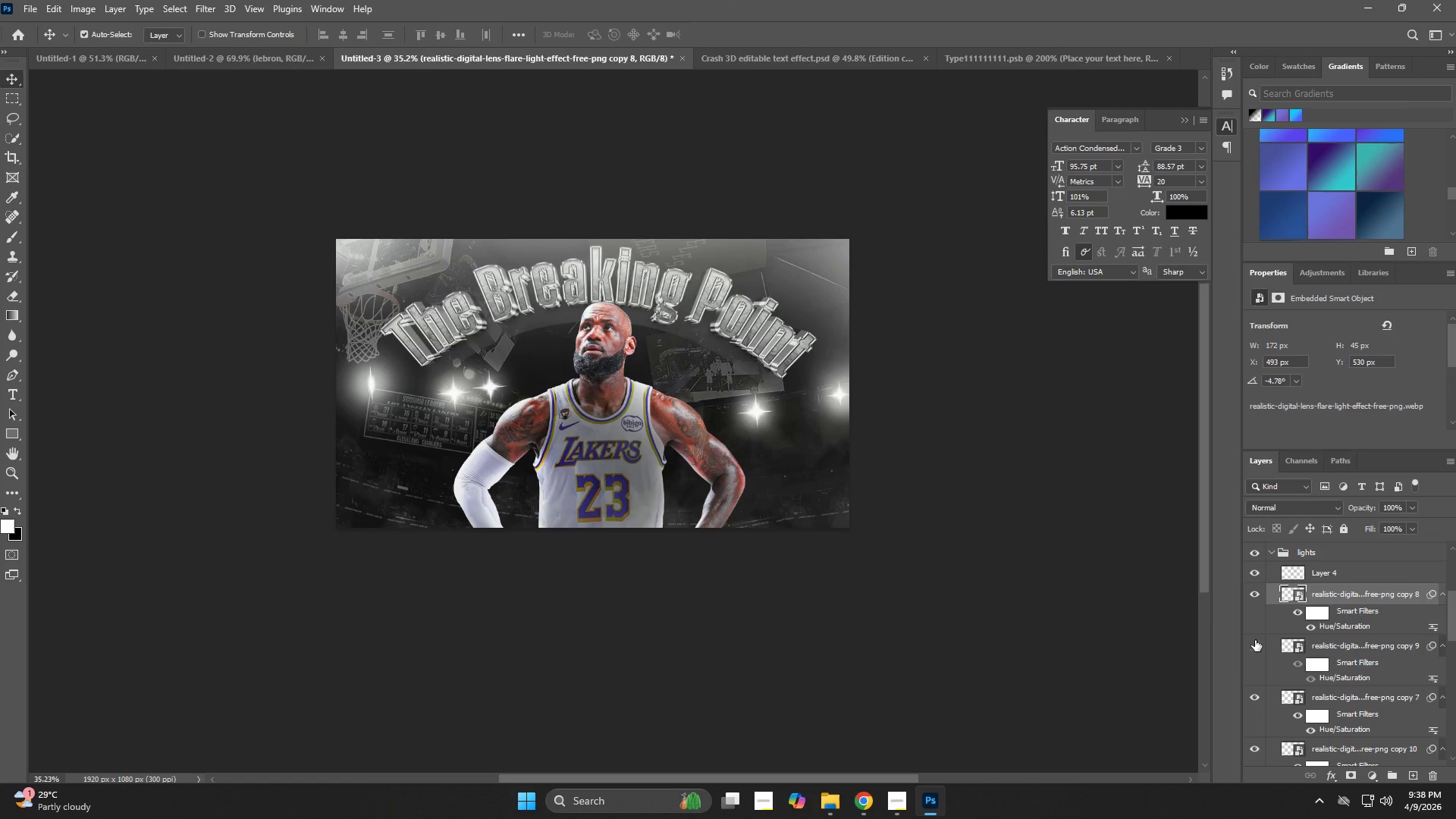 
left_click([1255, 640])
 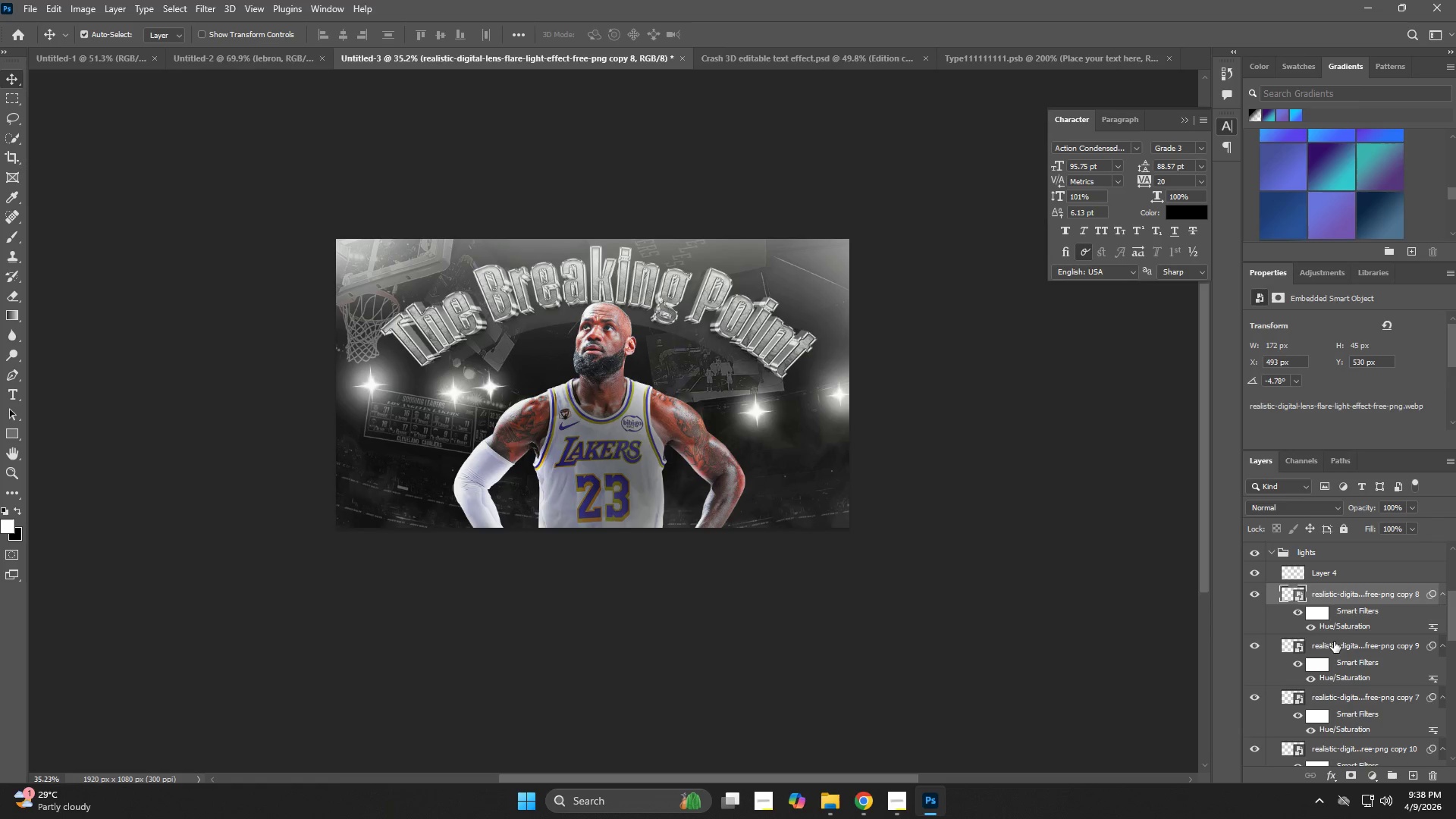 
scroll: coordinate [1349, 683], scroll_direction: down, amount: 2.0
 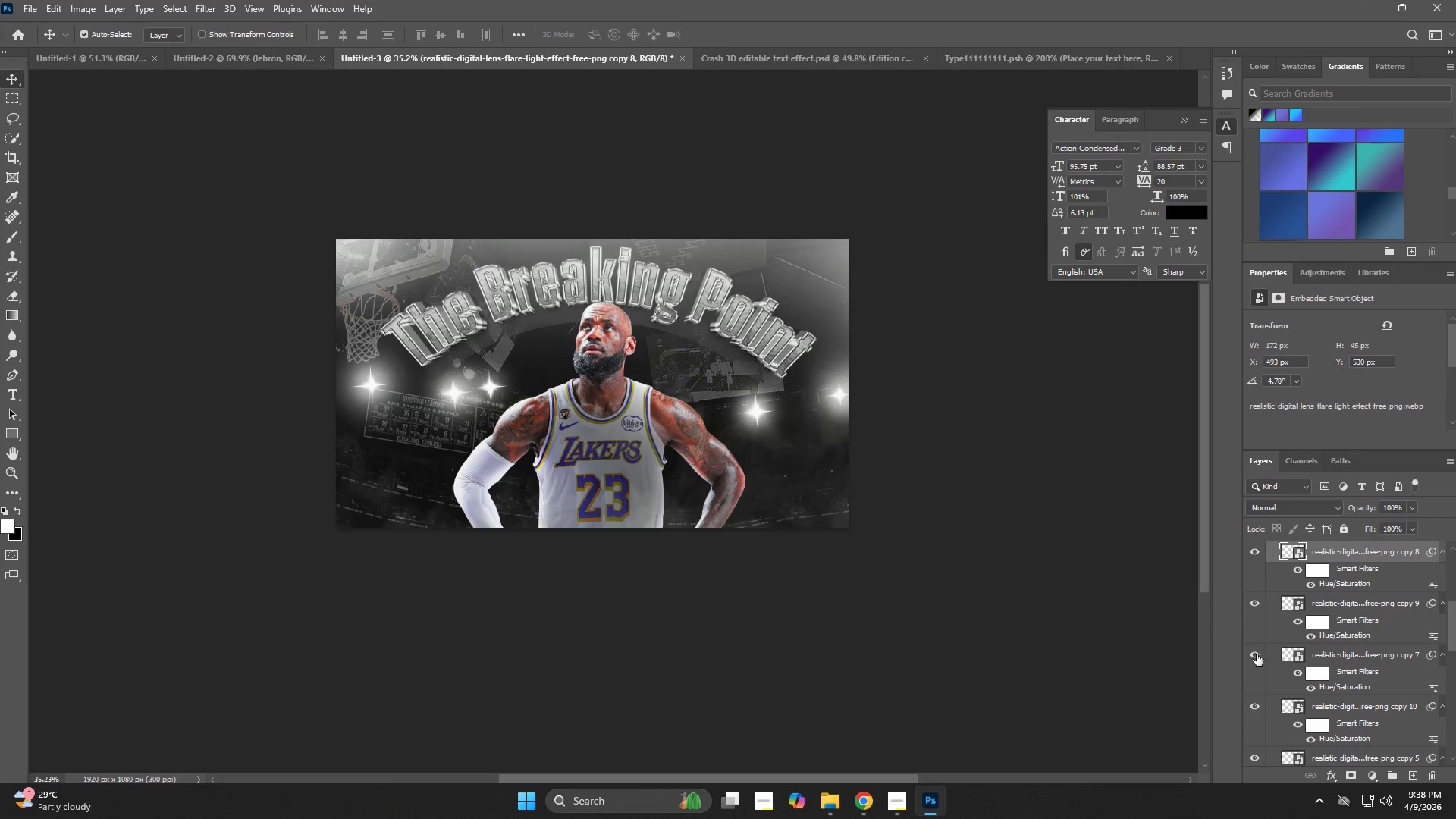 
left_click([1254, 654])
 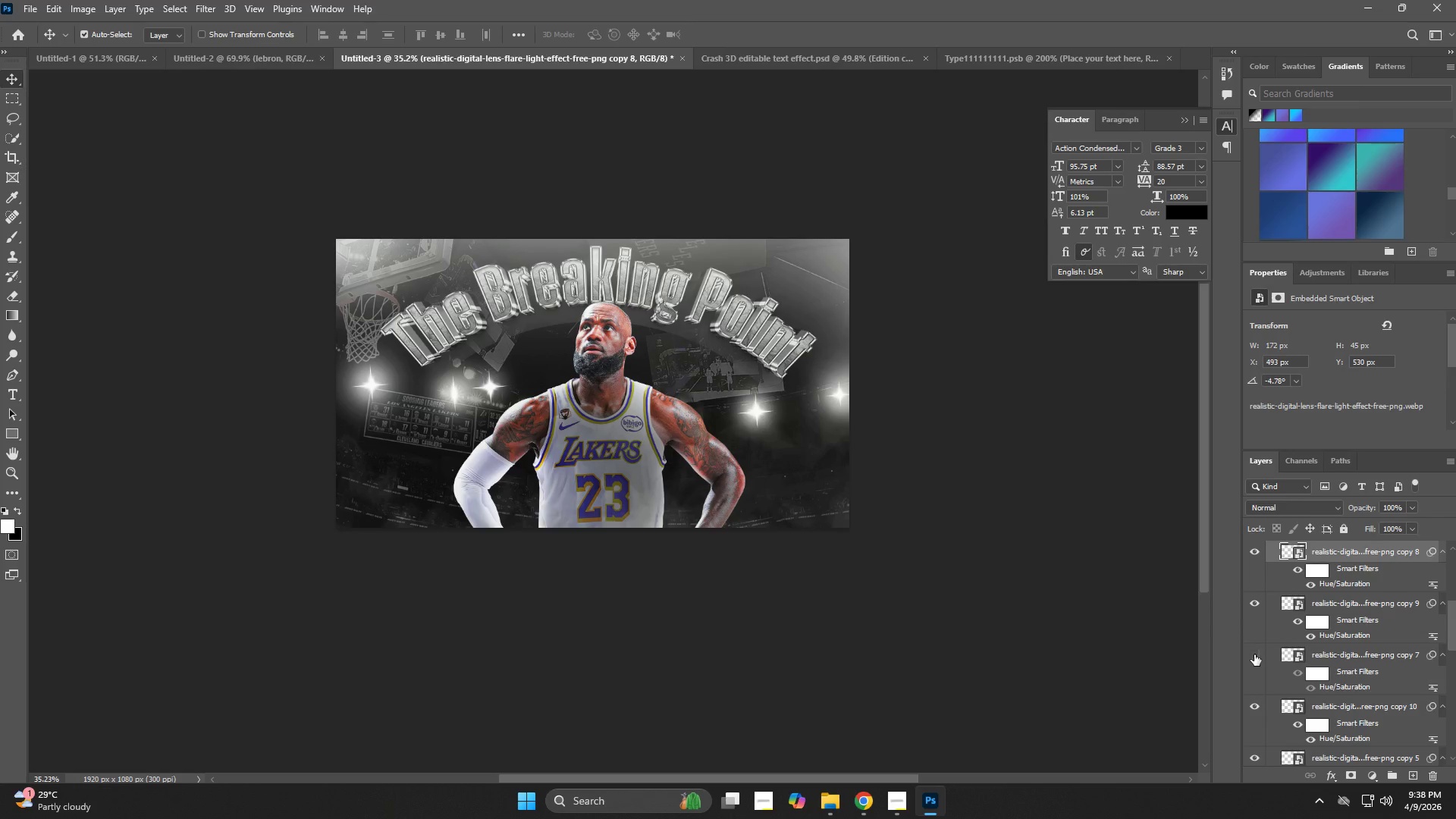 
left_click([1254, 654])
 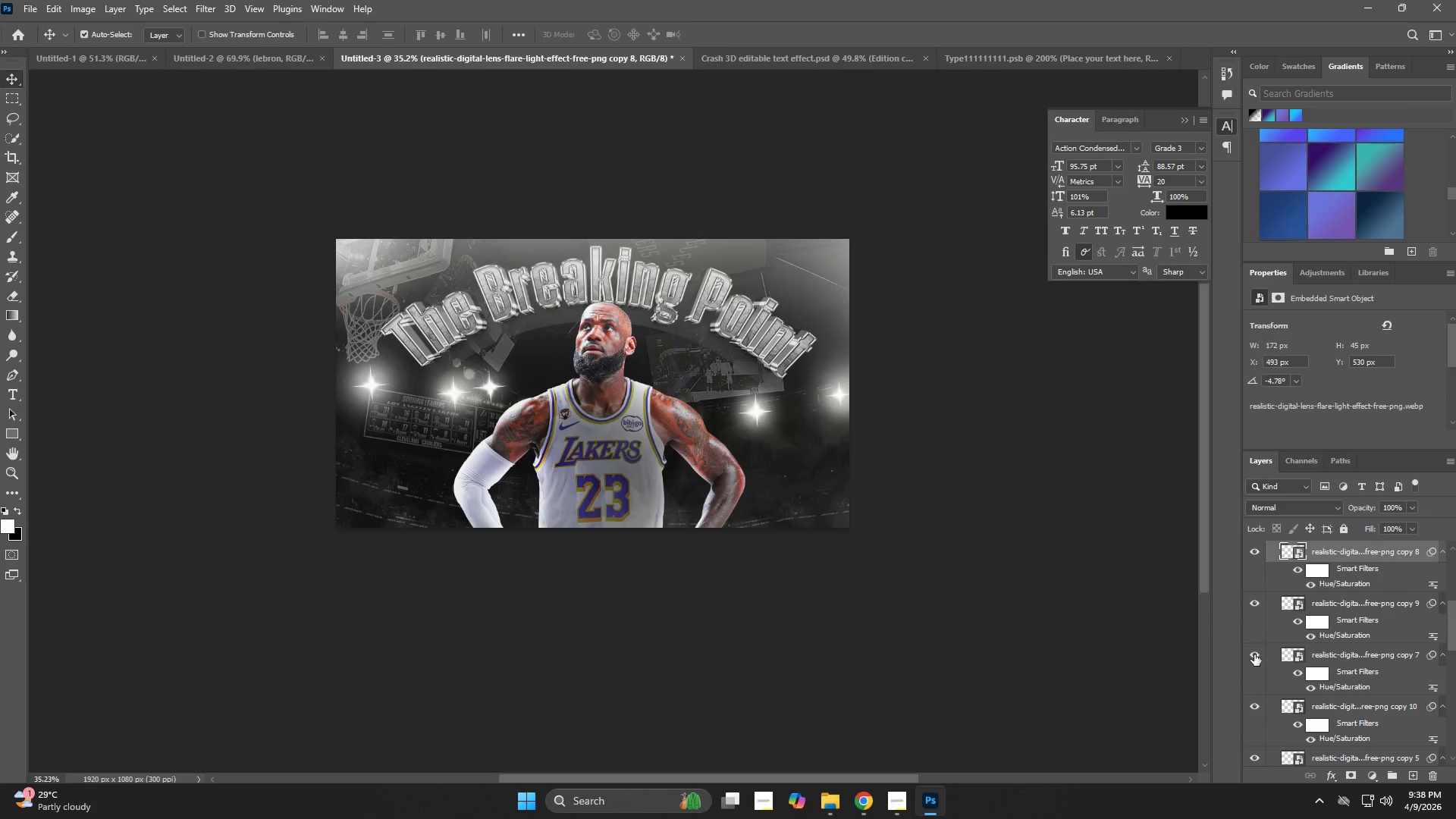 
left_click([1254, 654])
 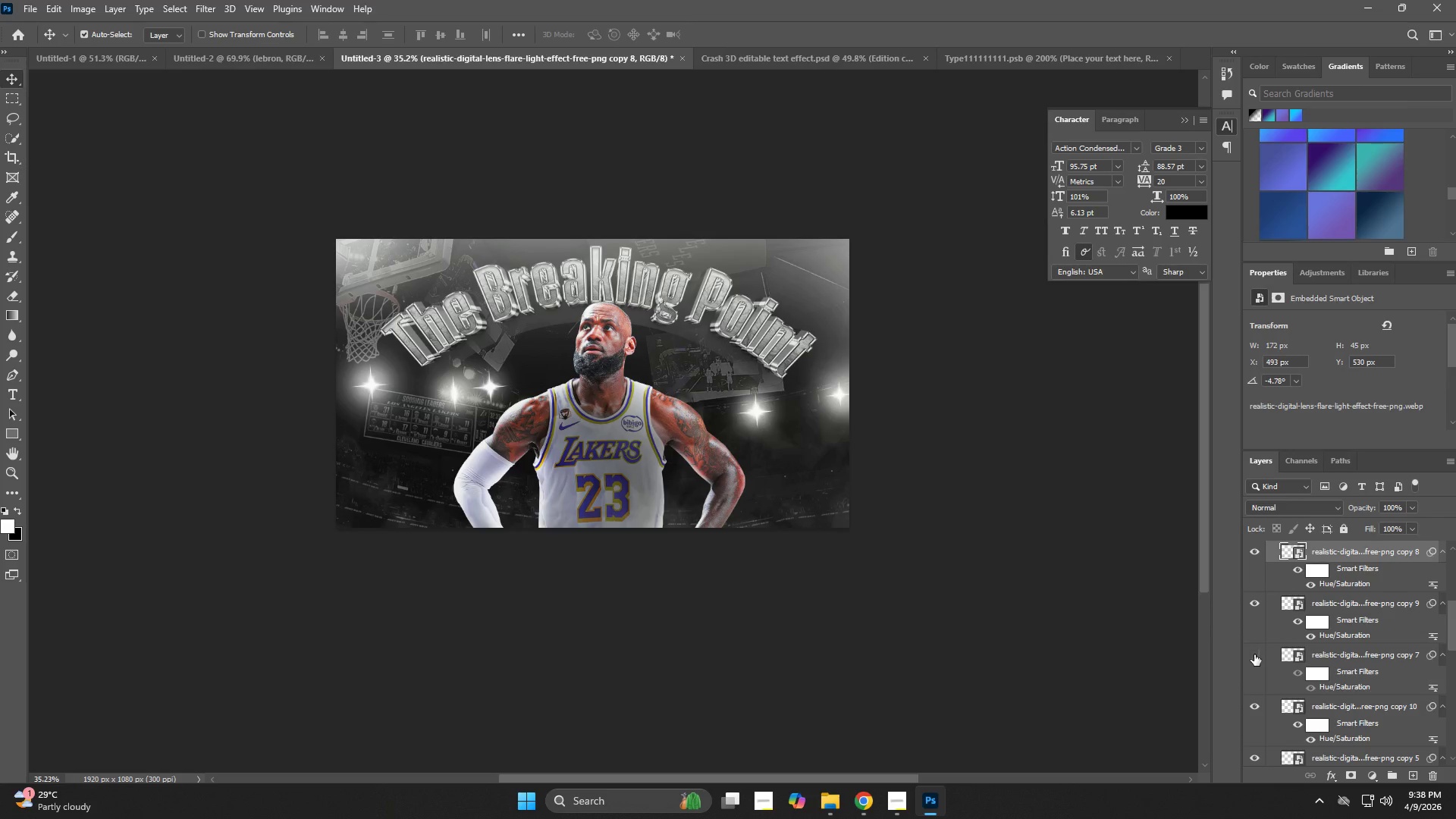 
left_click([1254, 654])
 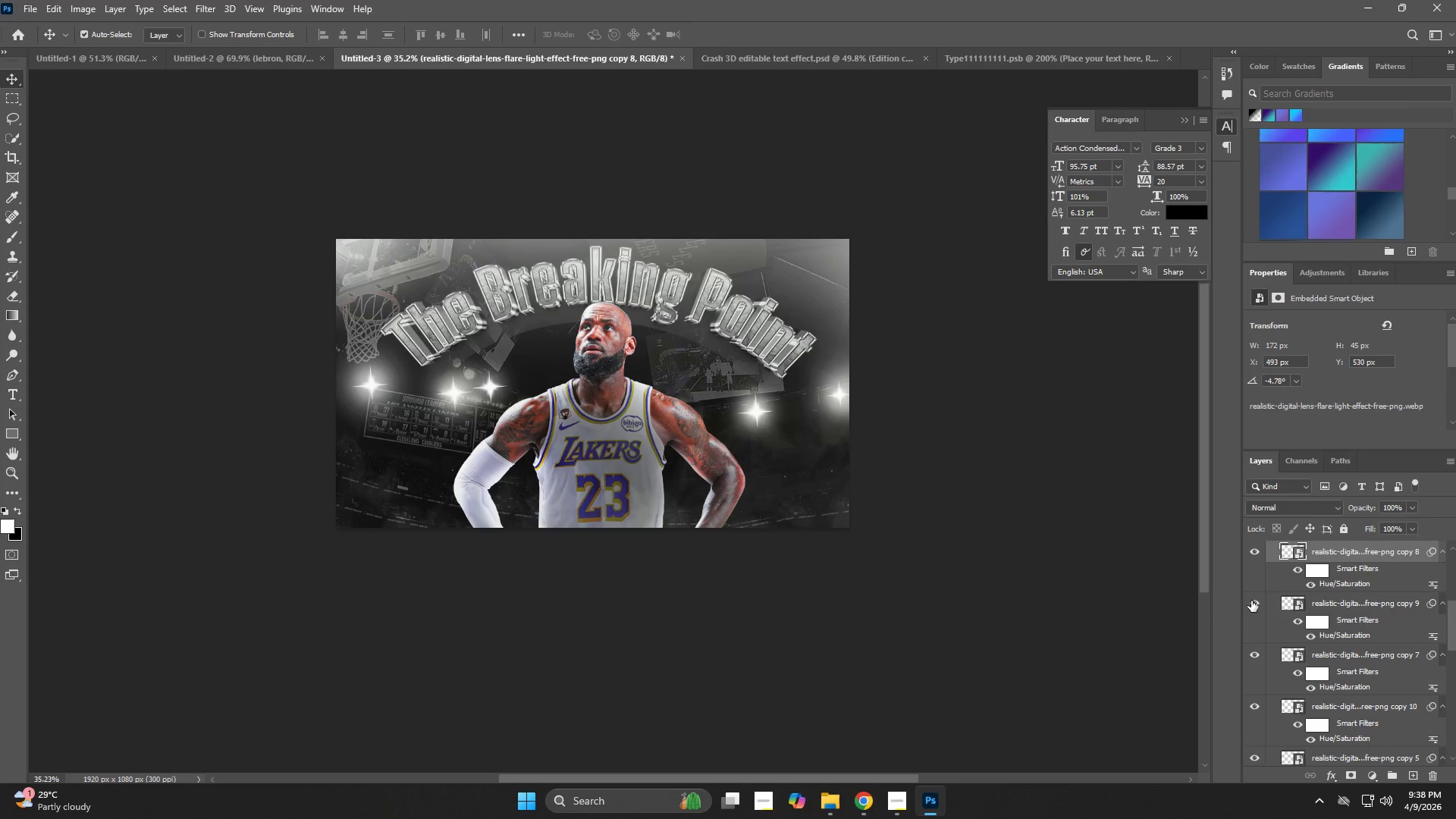 
left_click([1251, 601])
 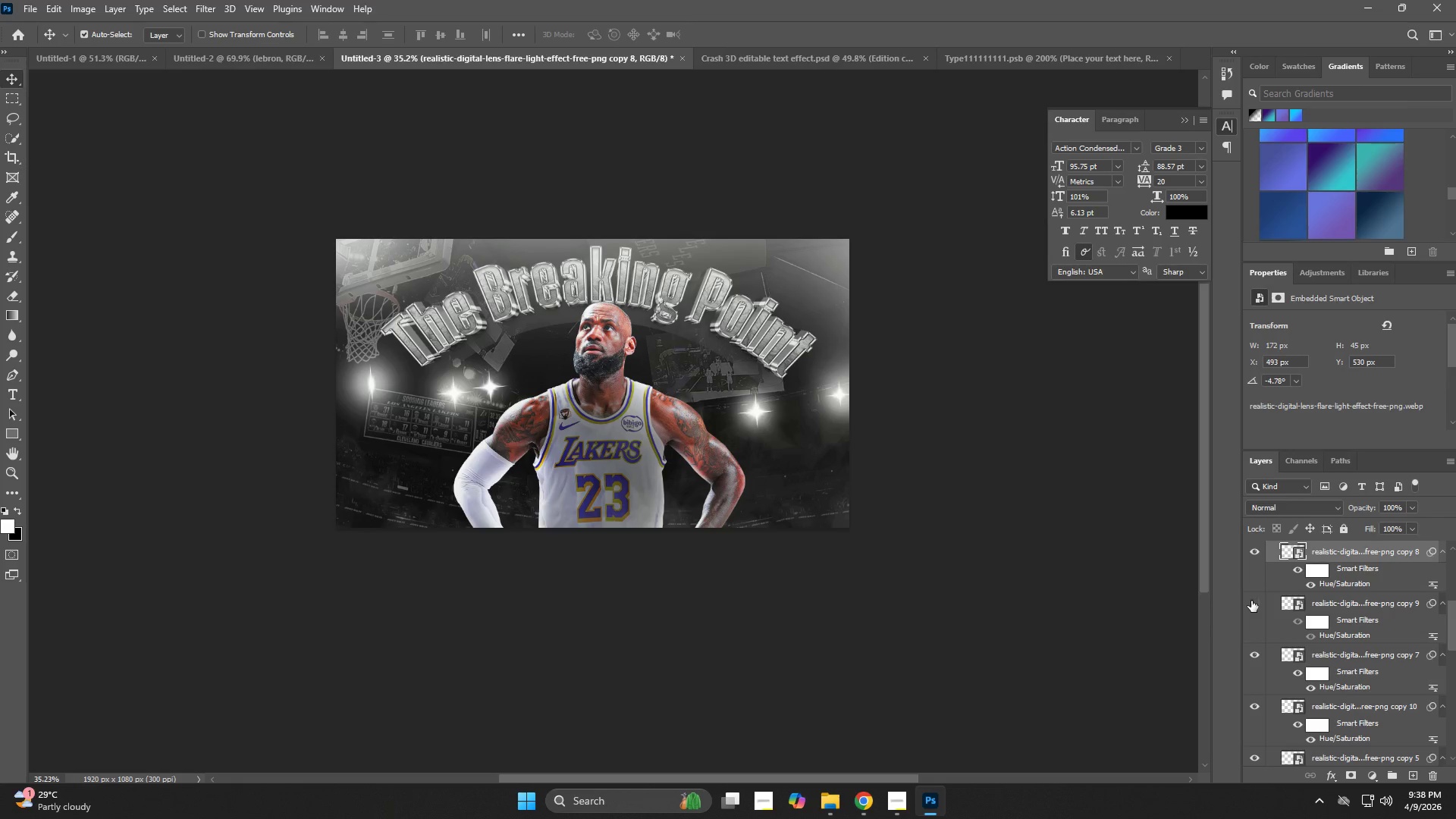 
left_click([1251, 601])
 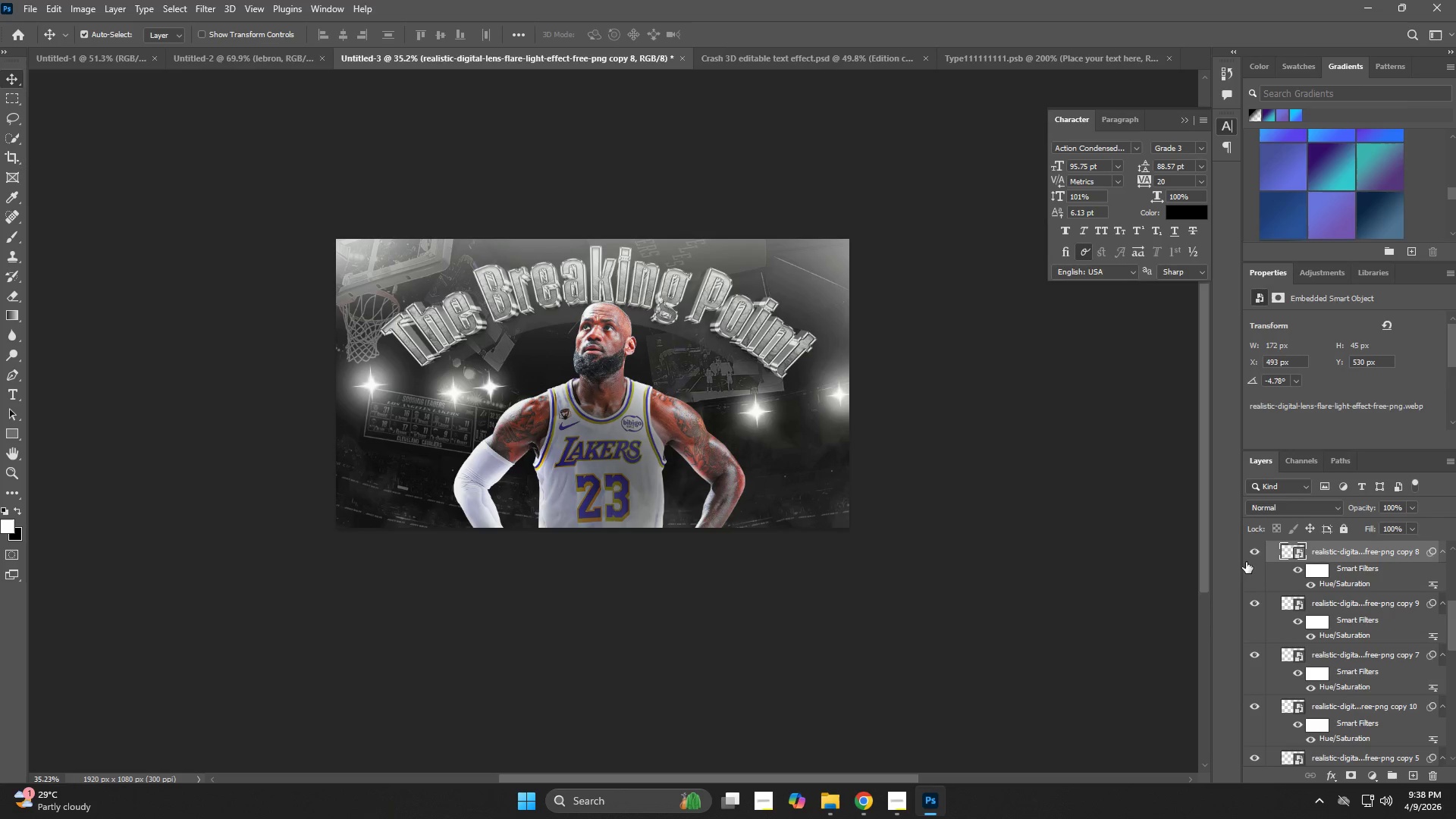 
left_click([1254, 551])
 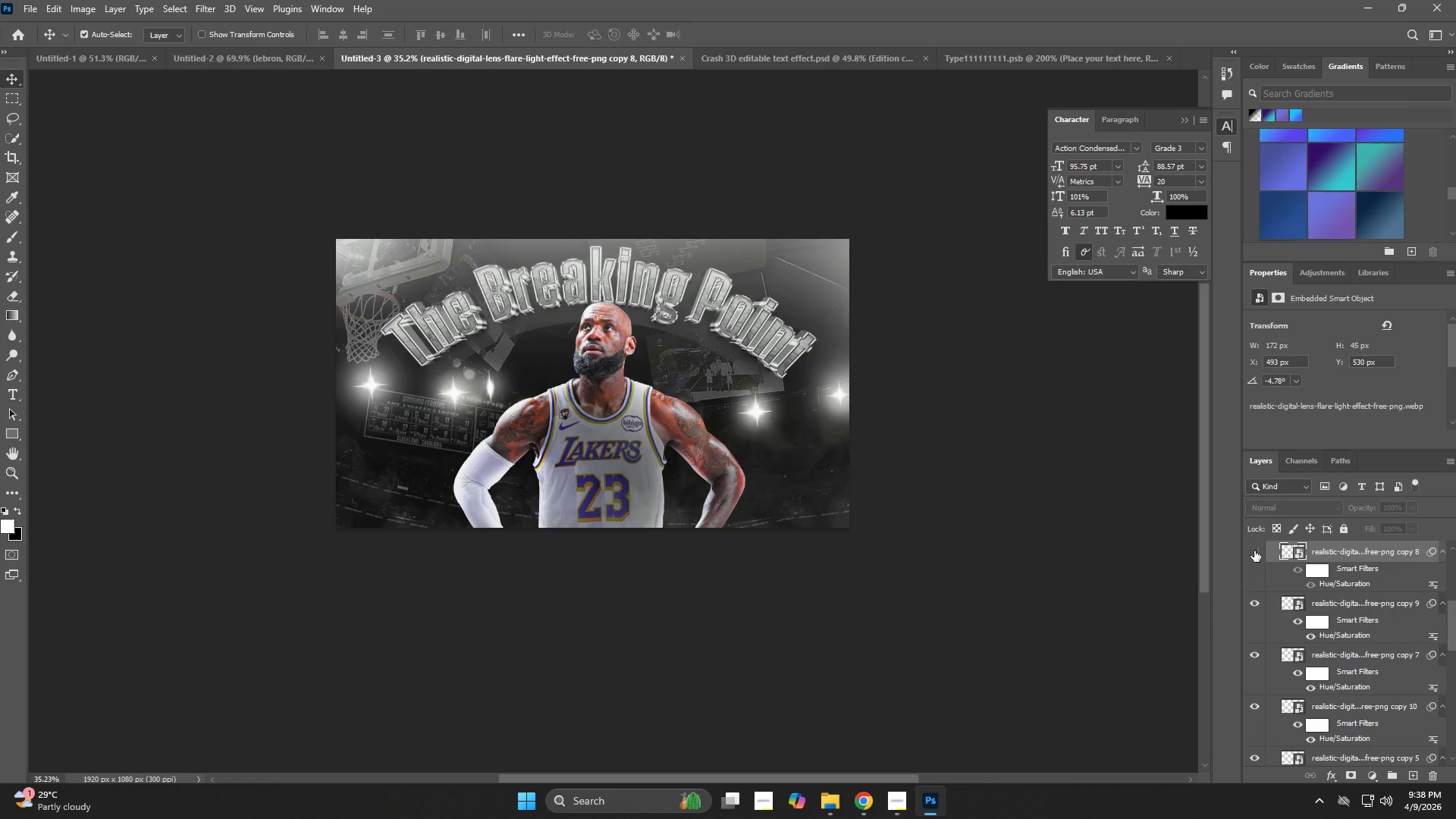 
left_click([1254, 551])
 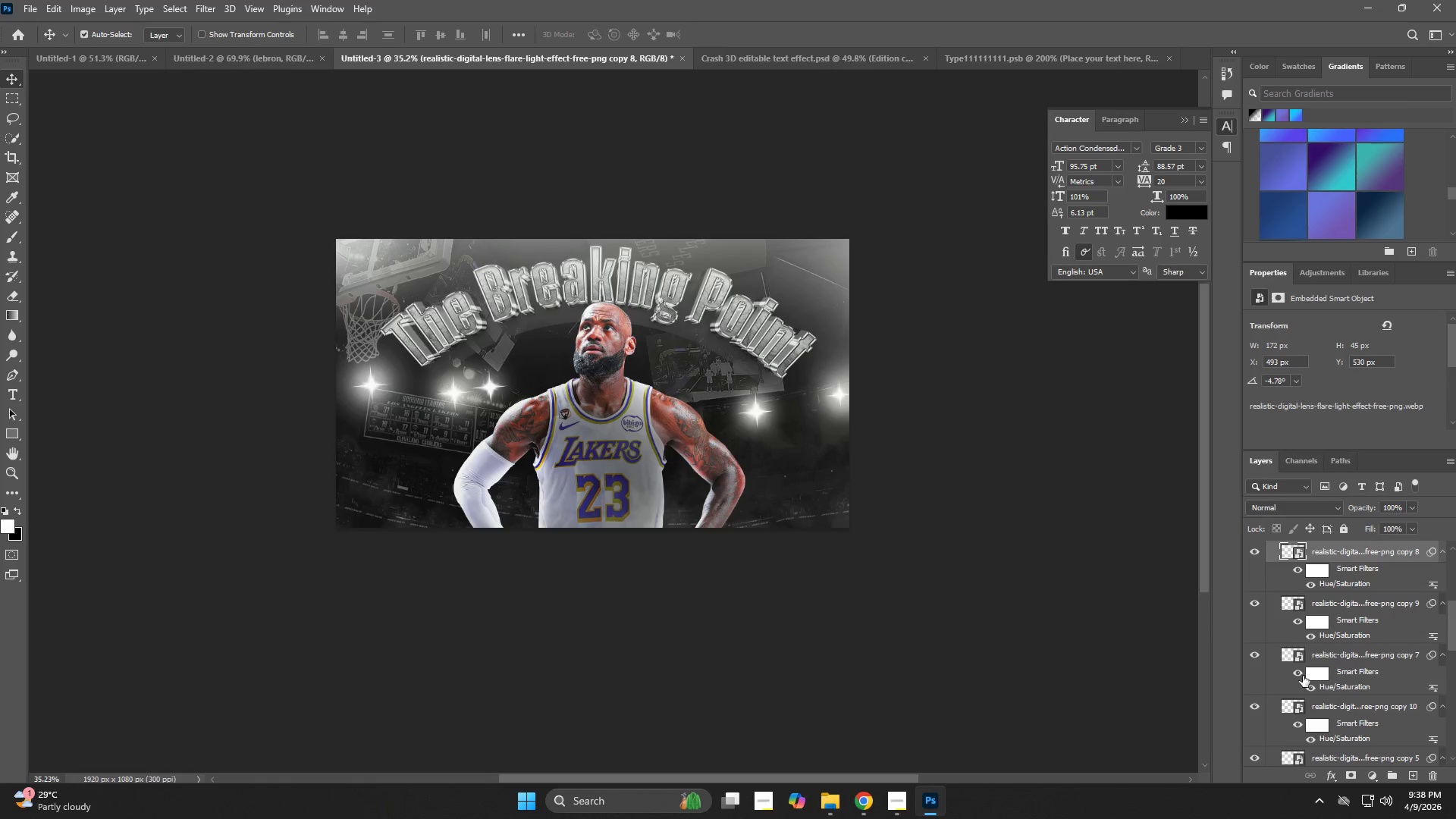 
scroll: coordinate [1303, 677], scroll_direction: down, amount: 1.0
 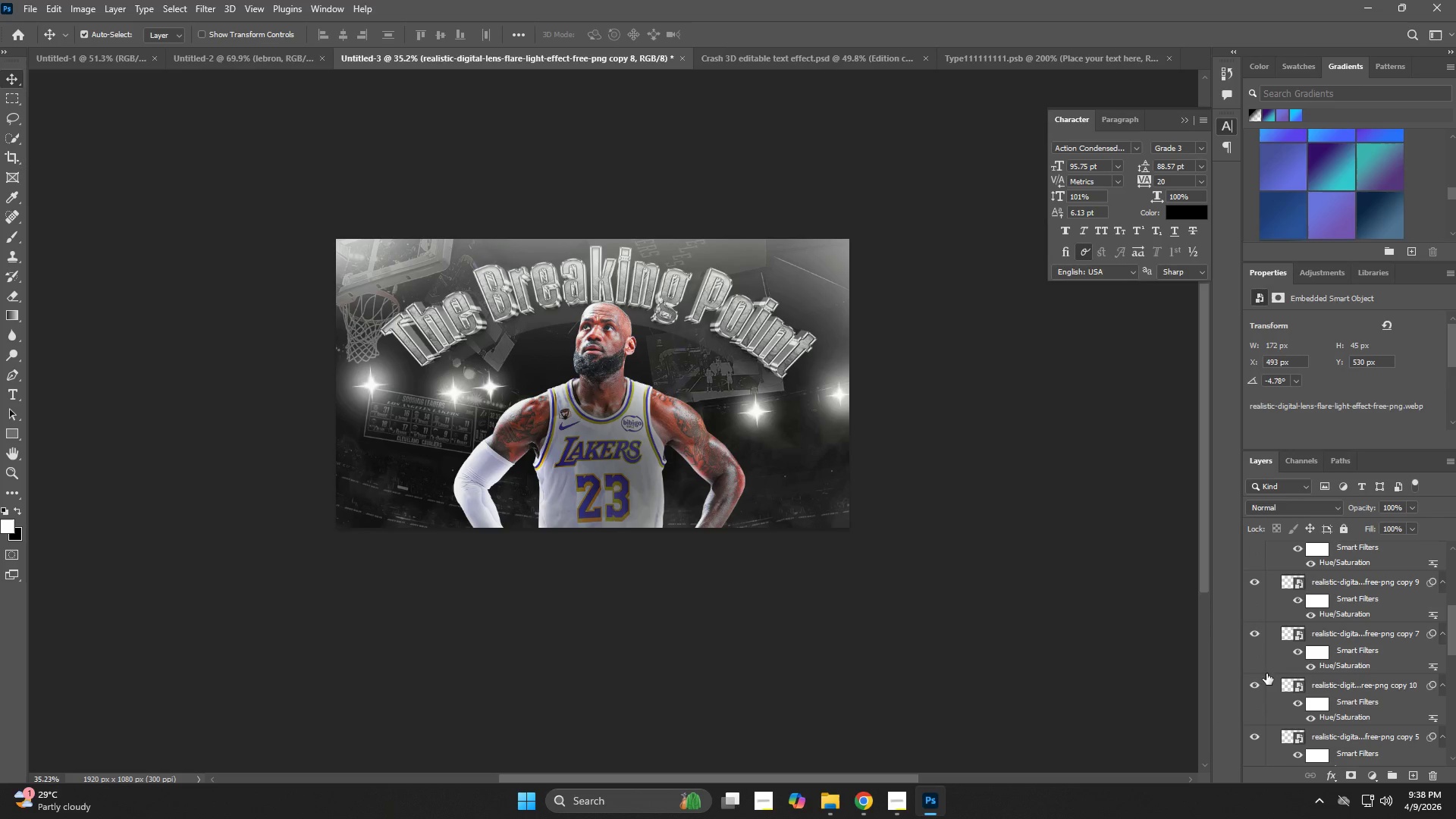 
left_click([1258, 677])
 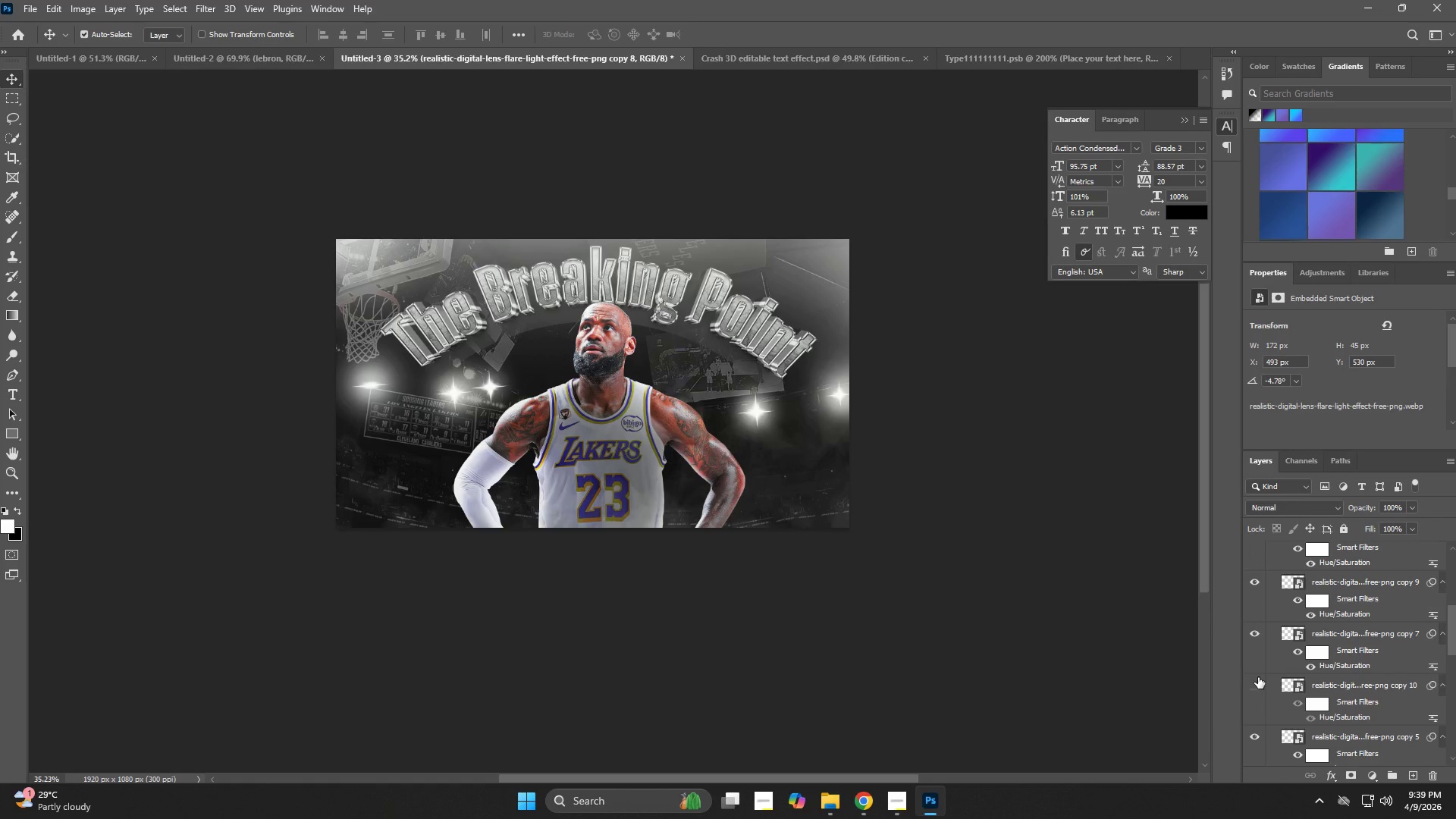 
left_click([1258, 677])
 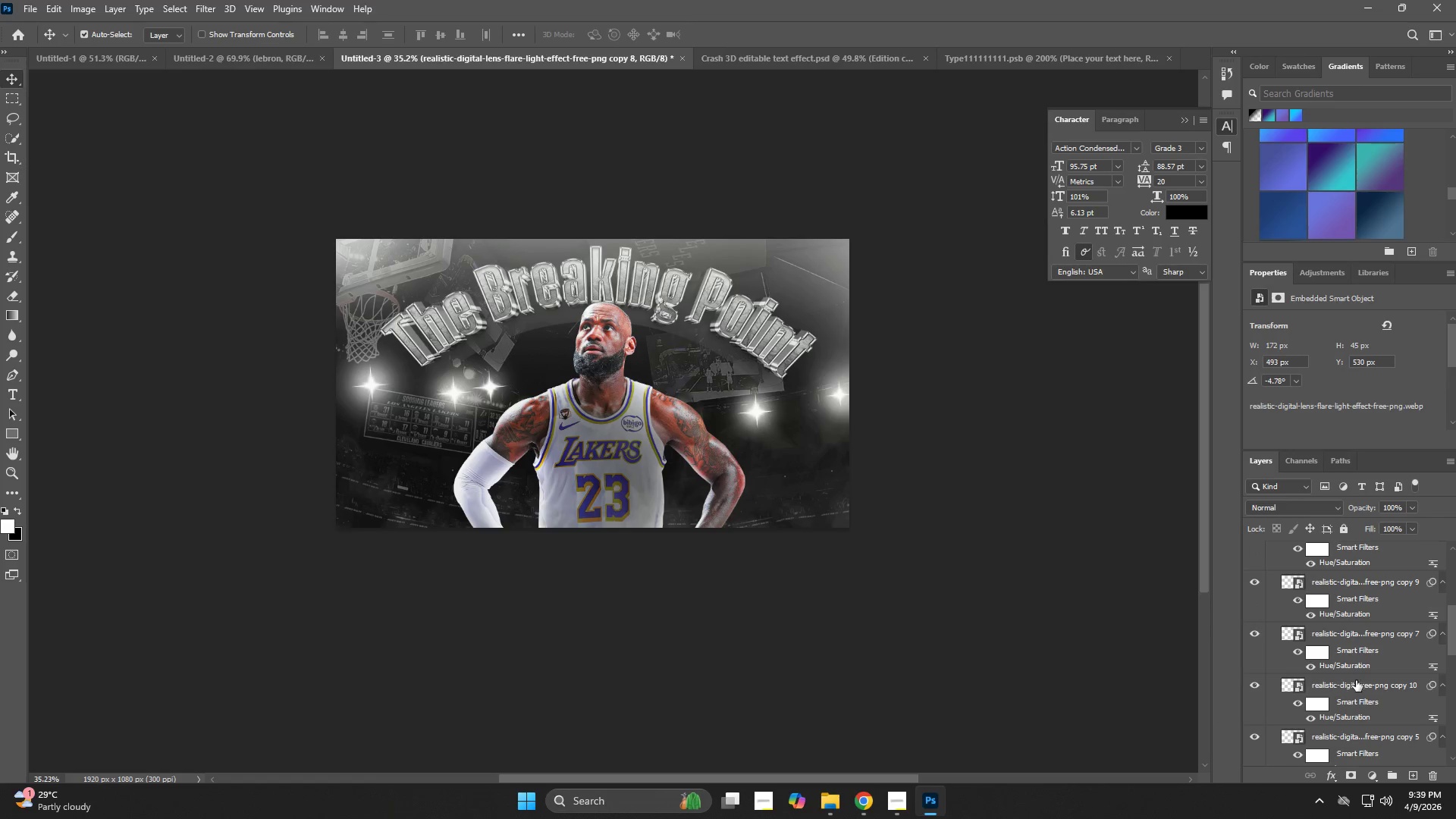 
hold_key(key=ShiftLeft, duration=0.38)
 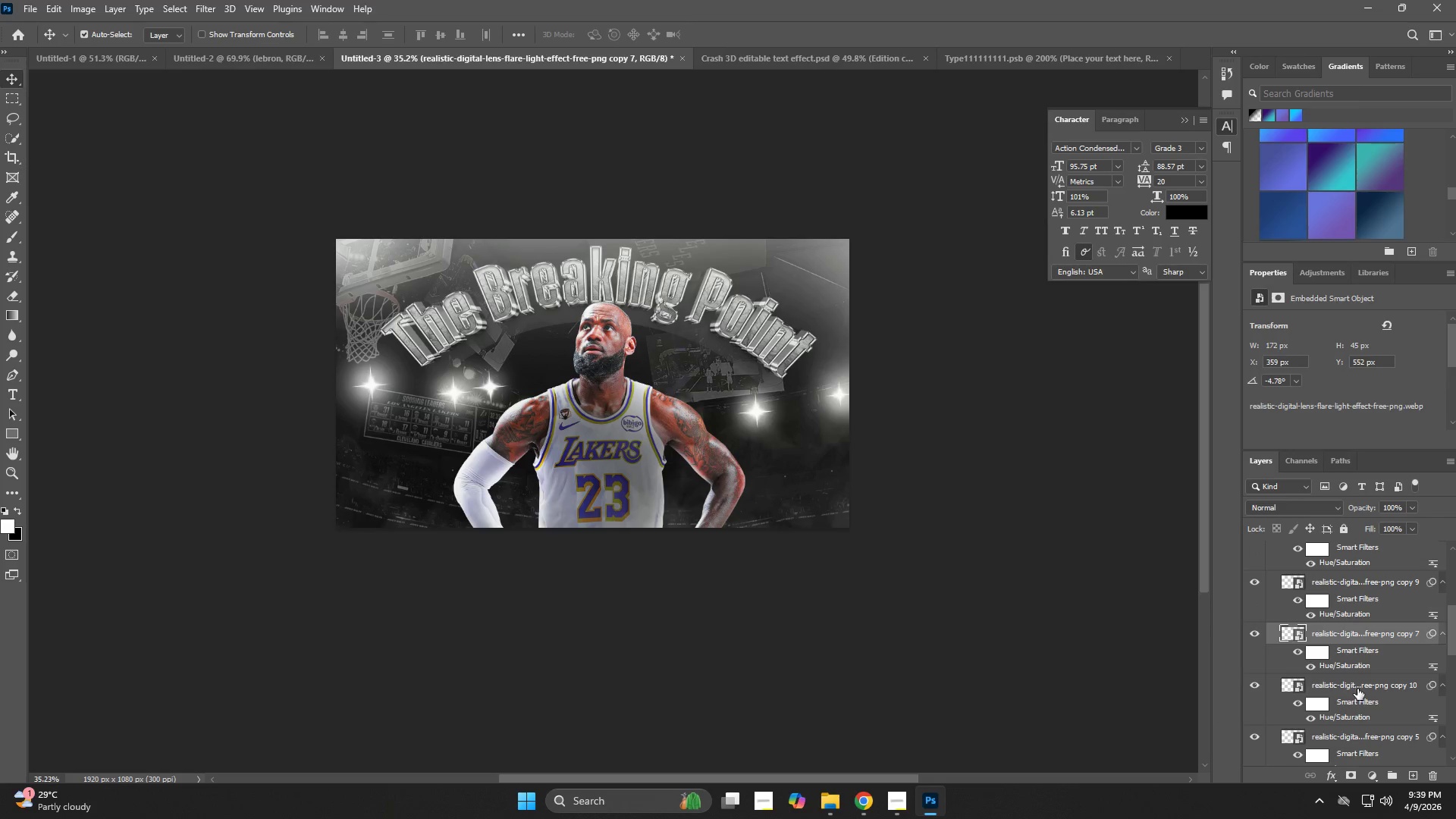 
left_click([1351, 642])
 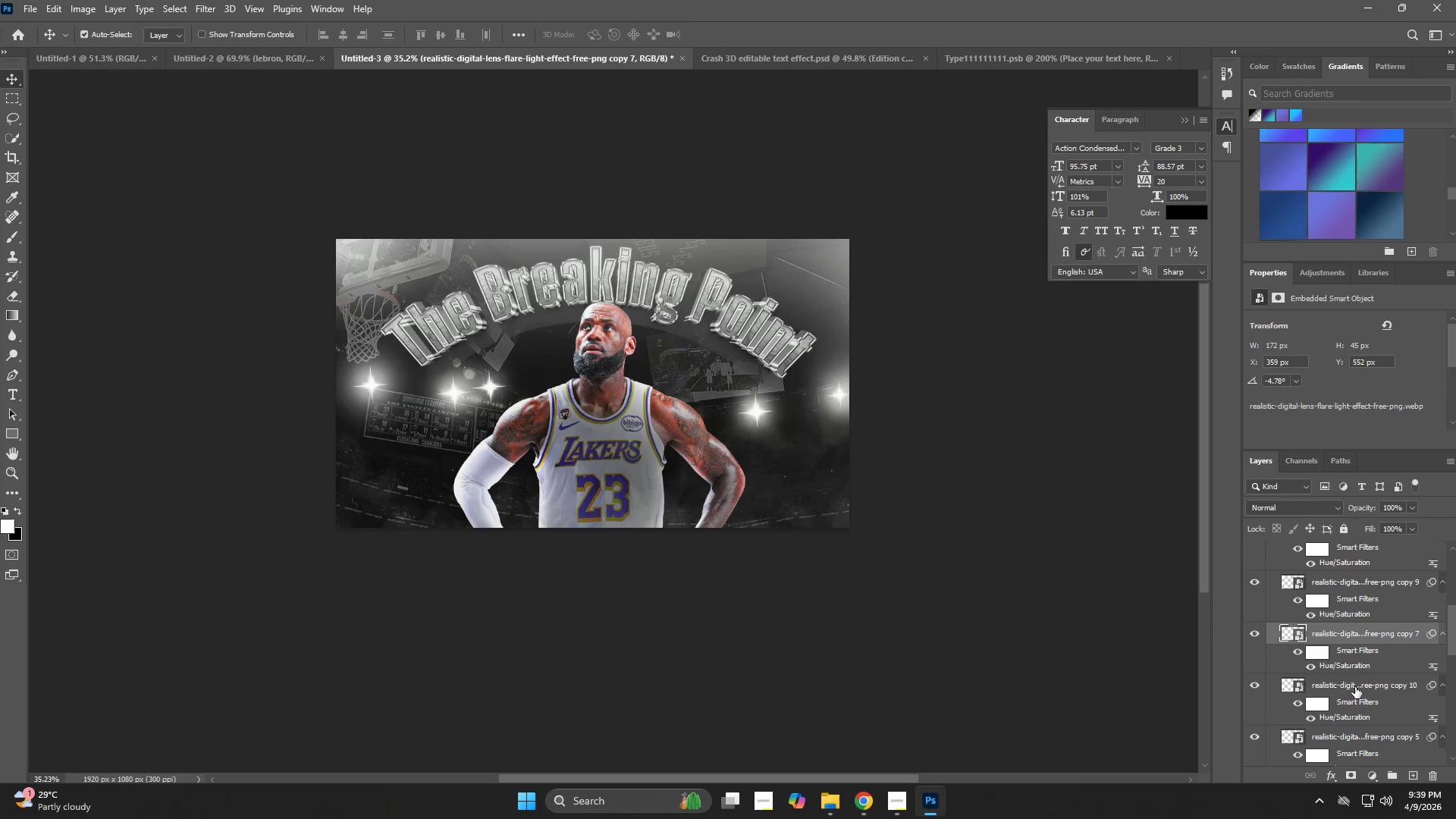 
hold_key(key=ShiftLeft, duration=0.33)
left_click([1357, 689])
 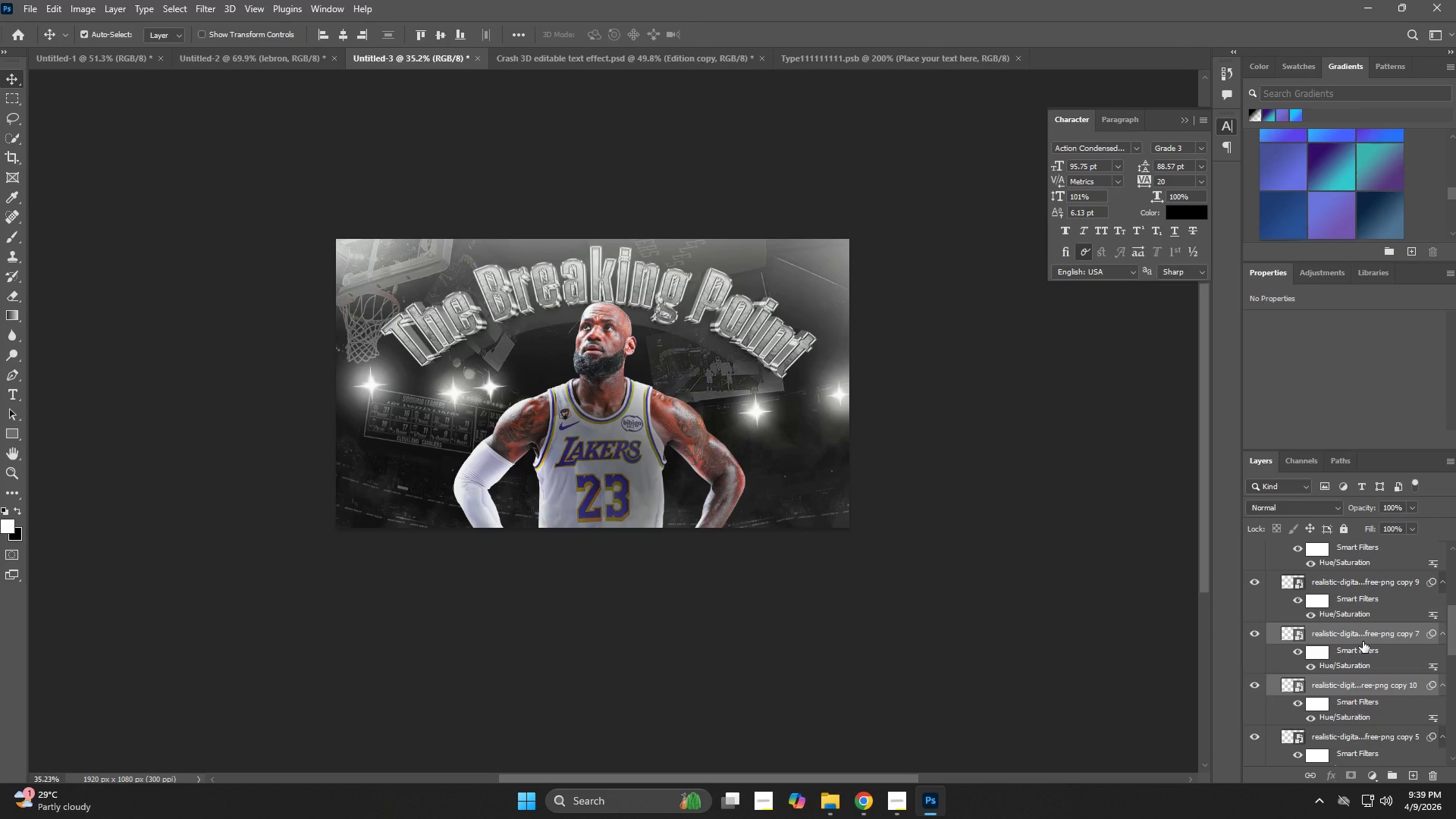 
hold_key(key=AltLeft, duration=1.5)
left_click_drag(start_coordinate=[1363, 642], to_coordinate=[1337, 558])
 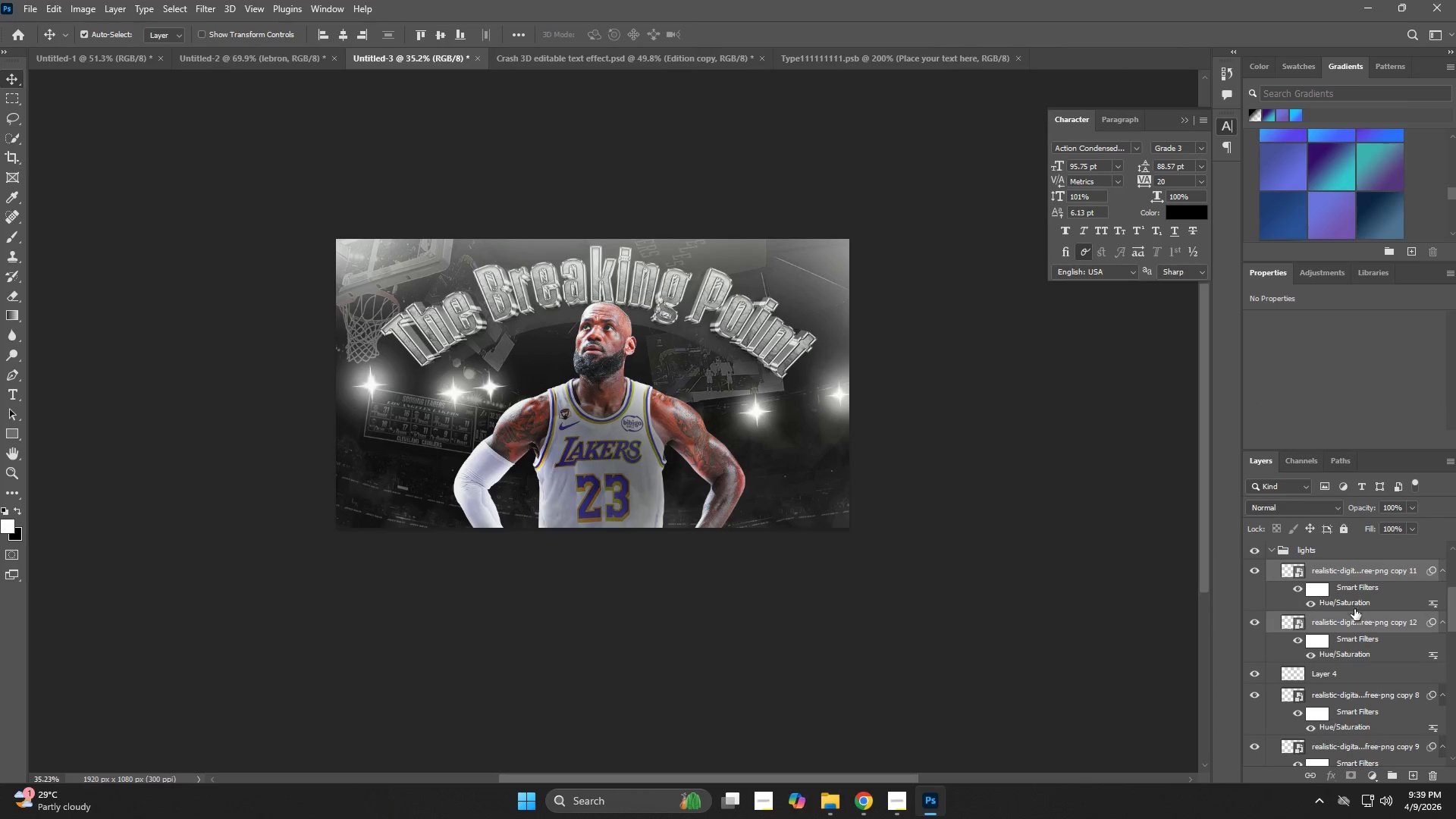 
hold_key(key=AltLeft, duration=1.31)
 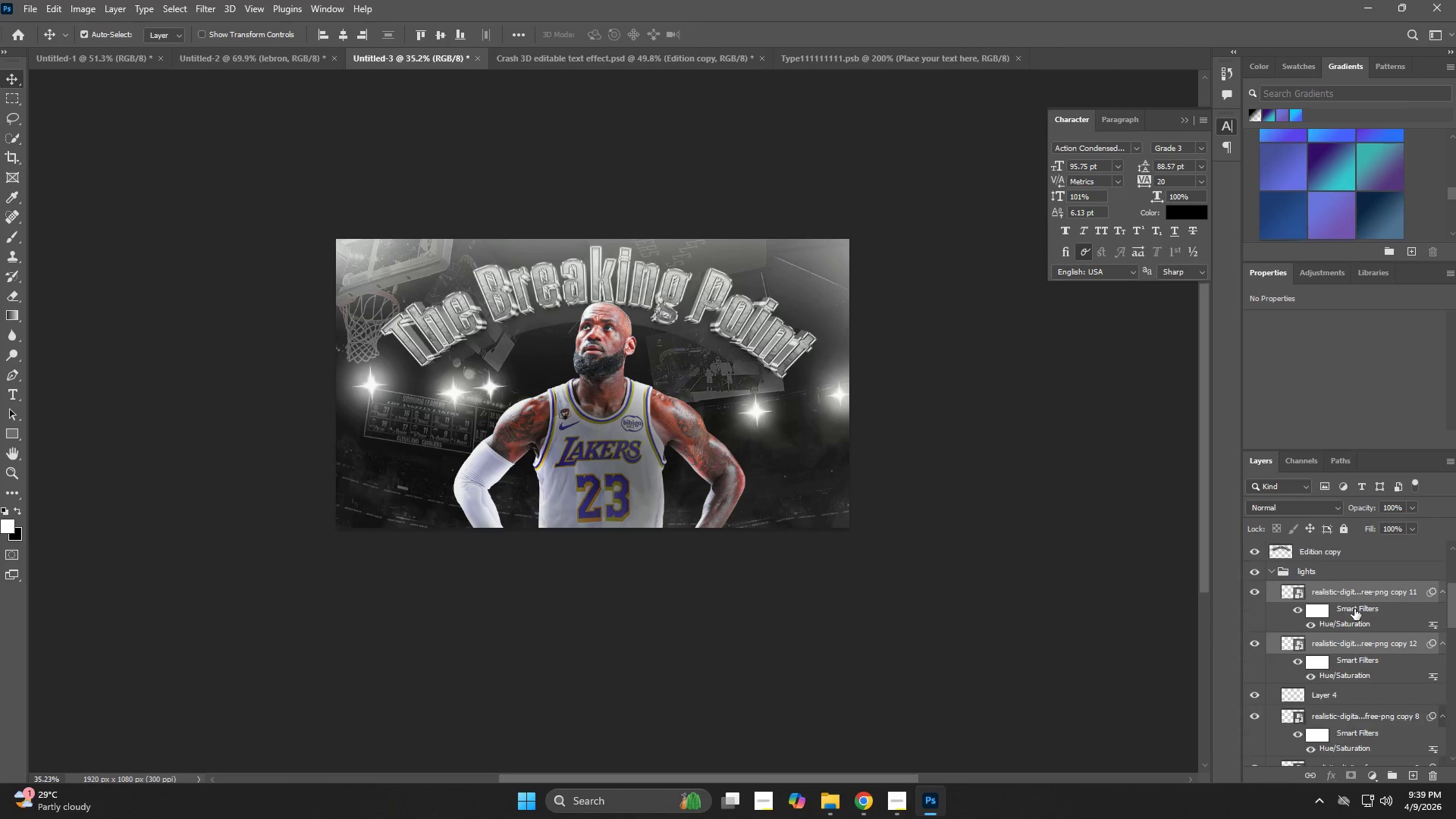 
hold_key(key=AltLeft, duration=22.58)
 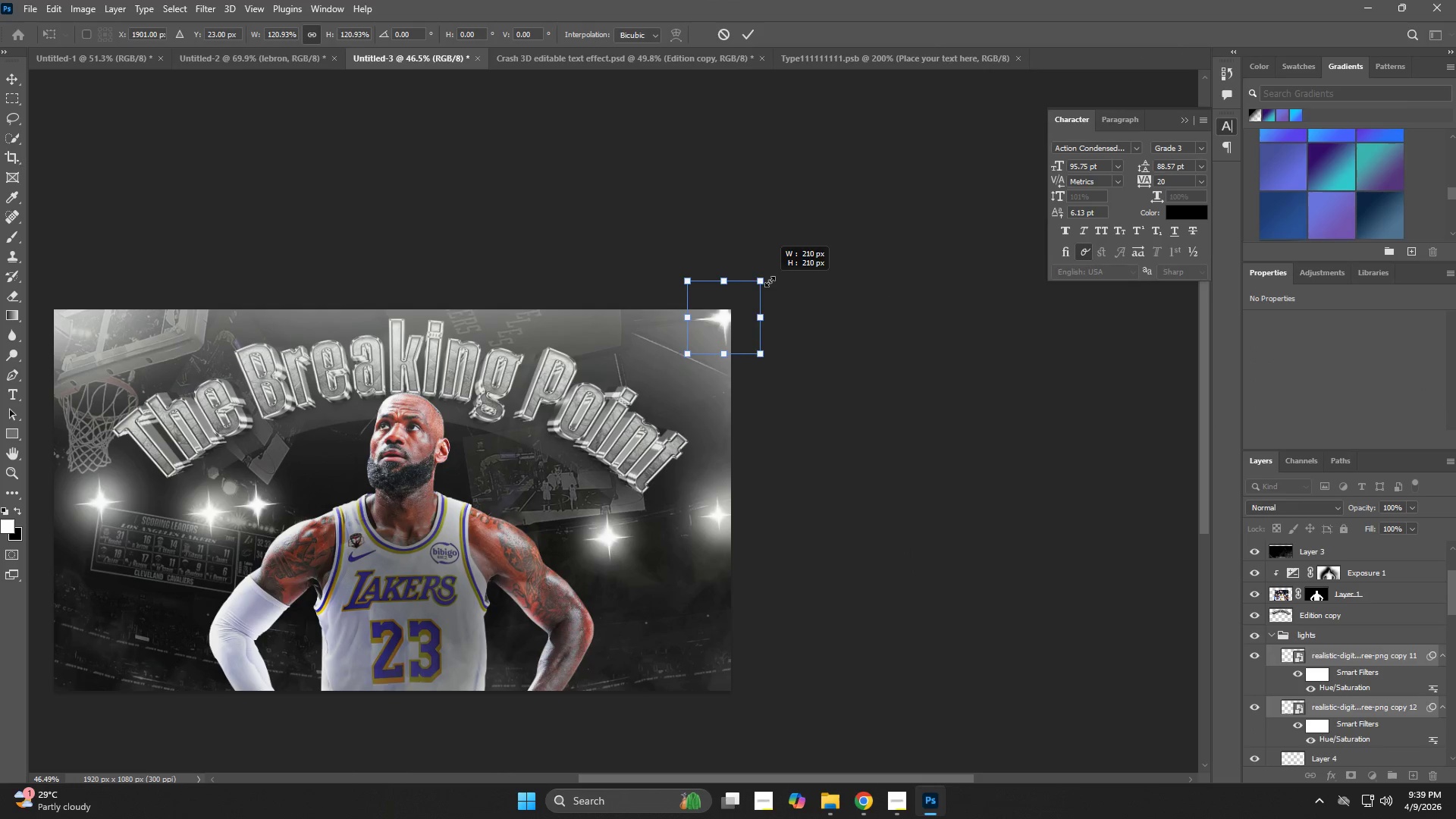 
key(Control+T)
 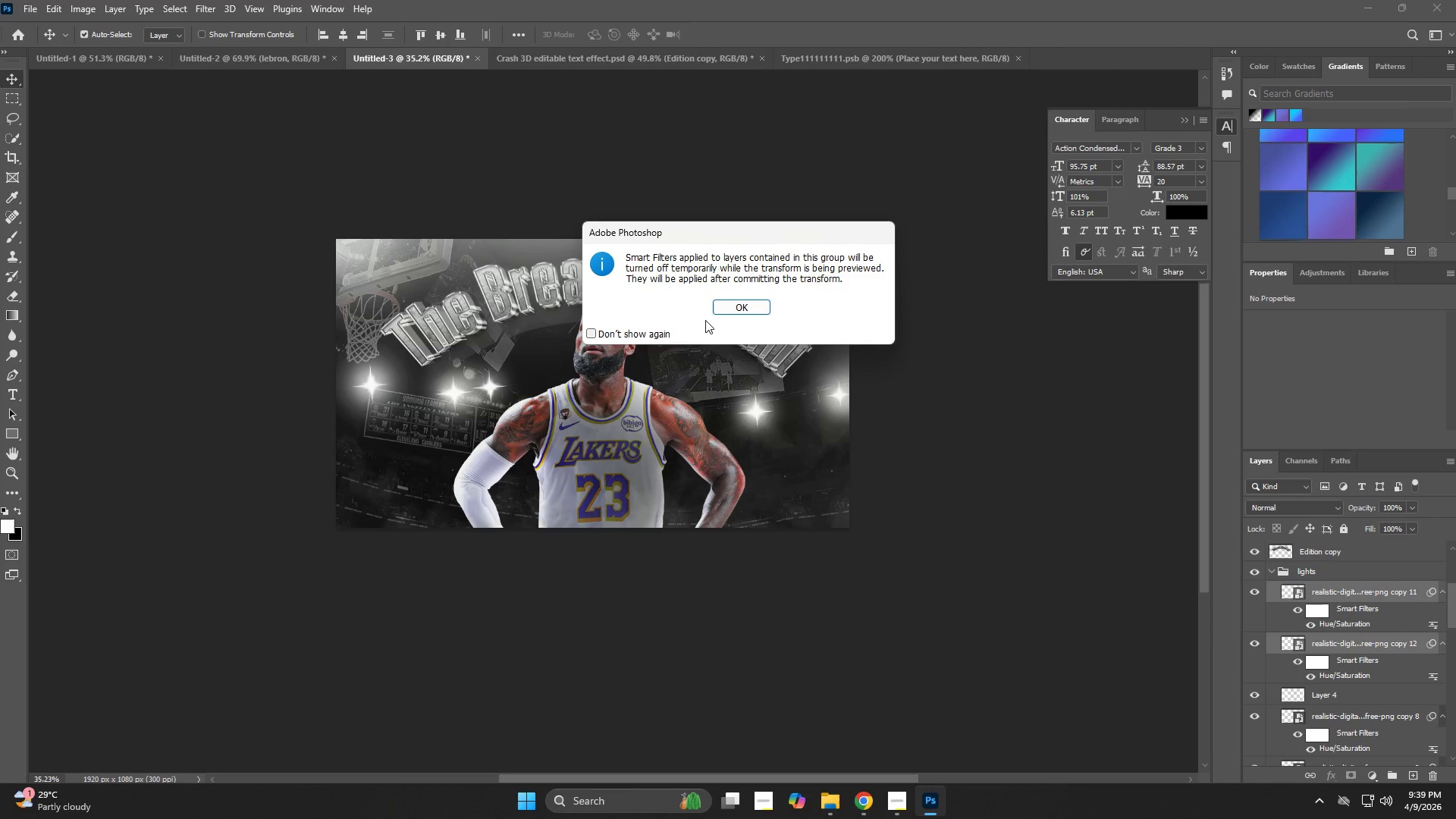 
scroll: coordinate [1354, 609], scroll_direction: up, amount: 1.0
 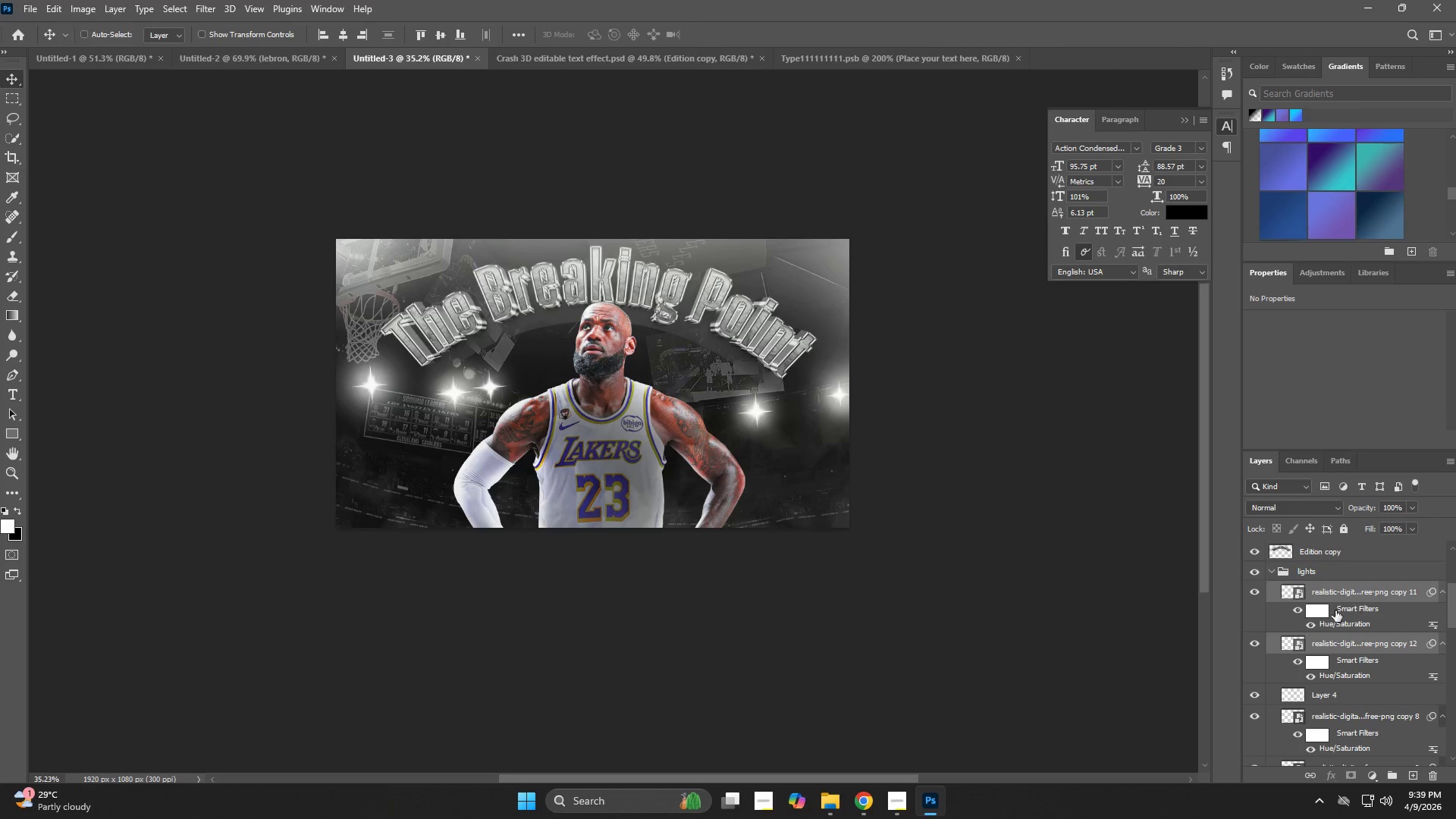 
left_click([739, 312])
 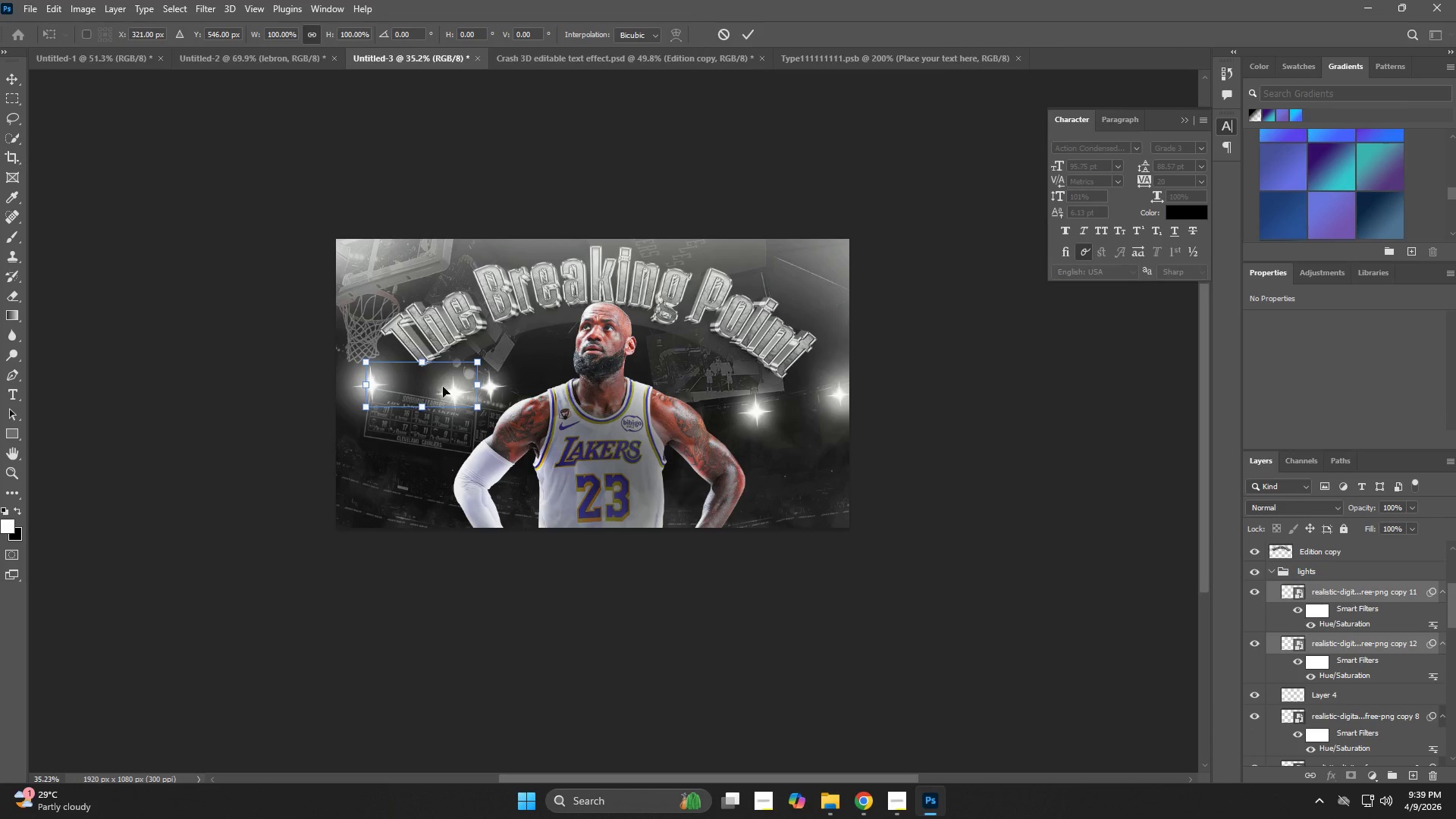 
left_click_drag(start_coordinate=[457, 387], to_coordinate=[795, 246])
 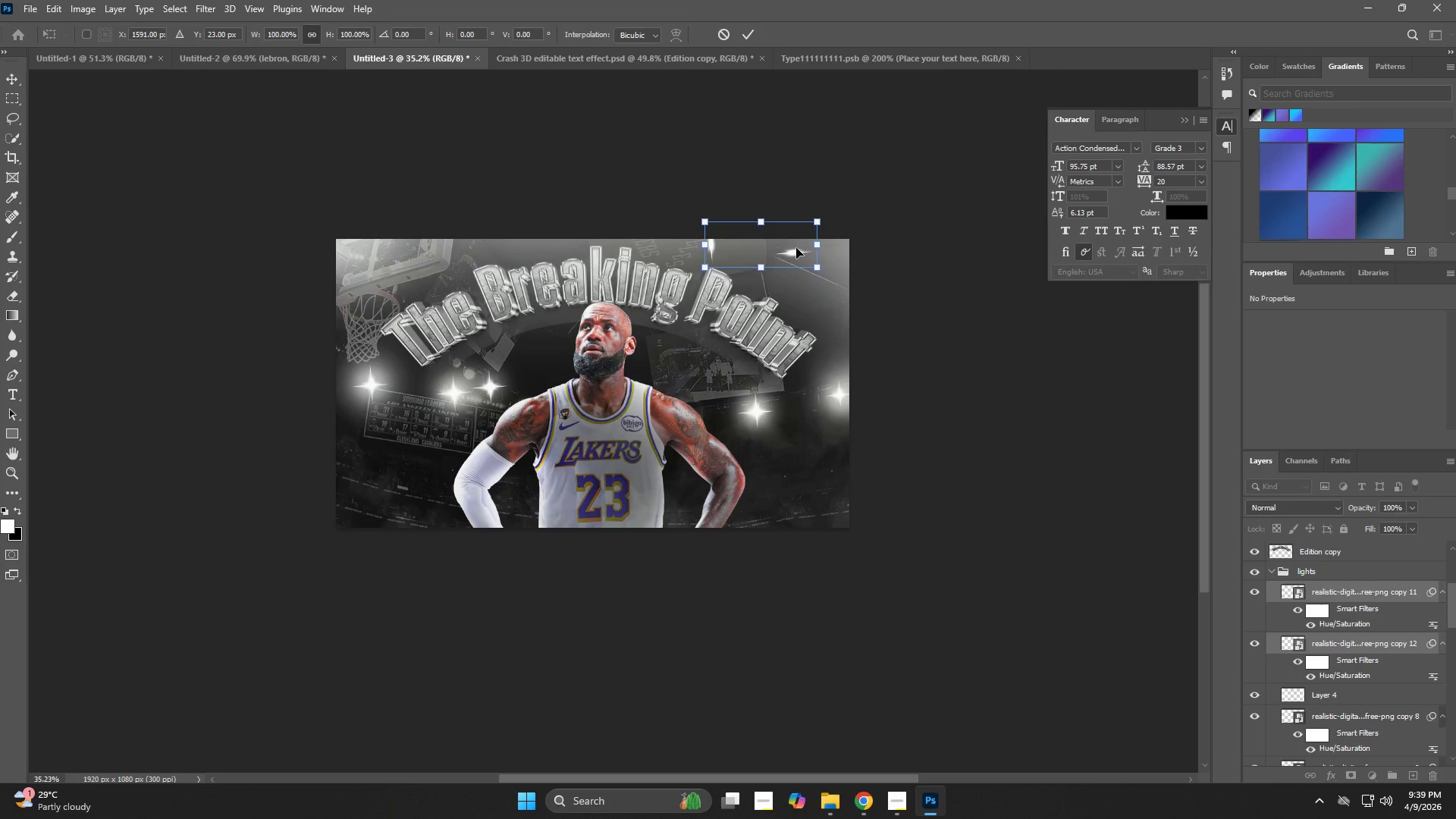 
key(NumpadEnter)
 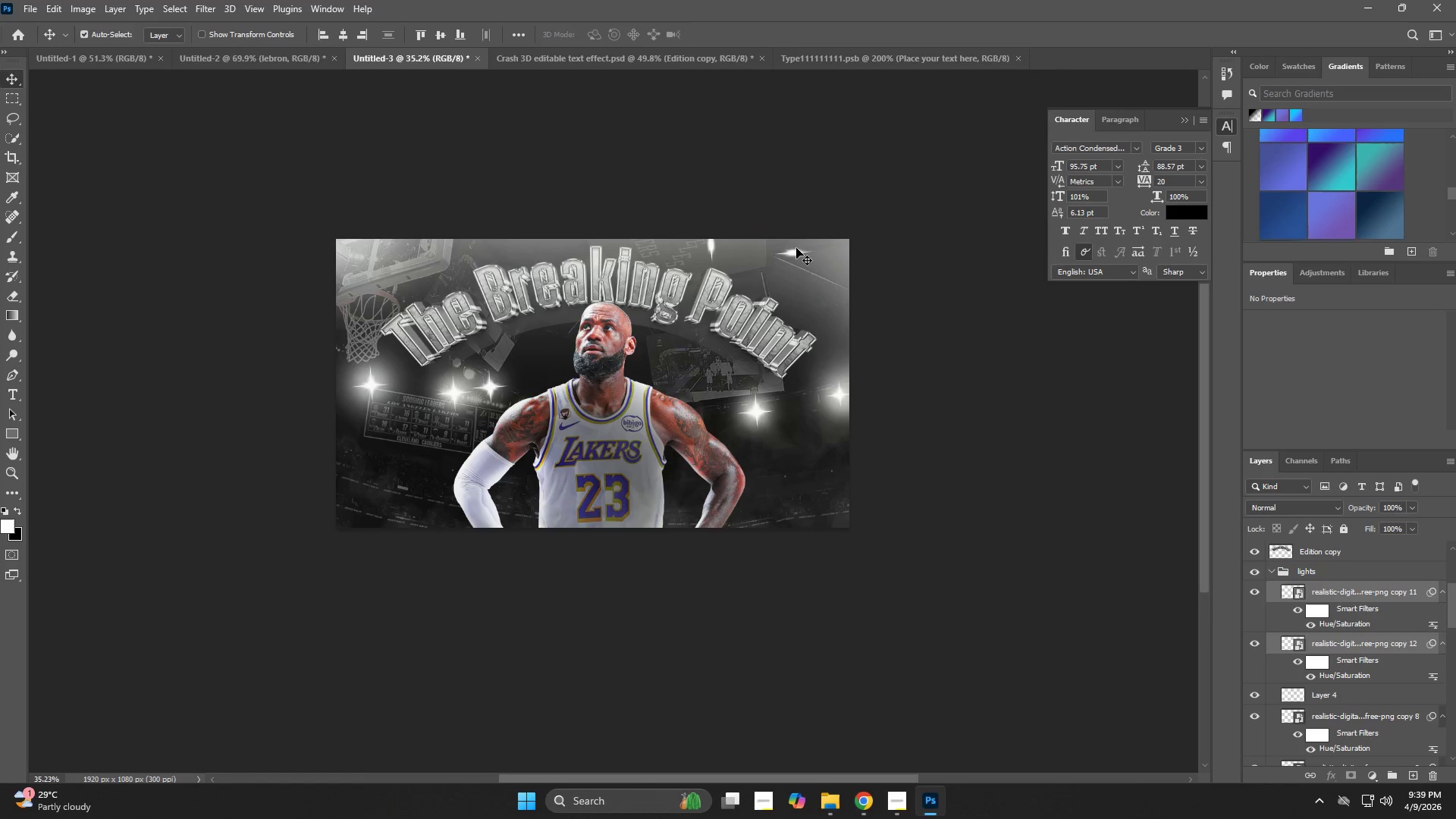 
key(Z)
 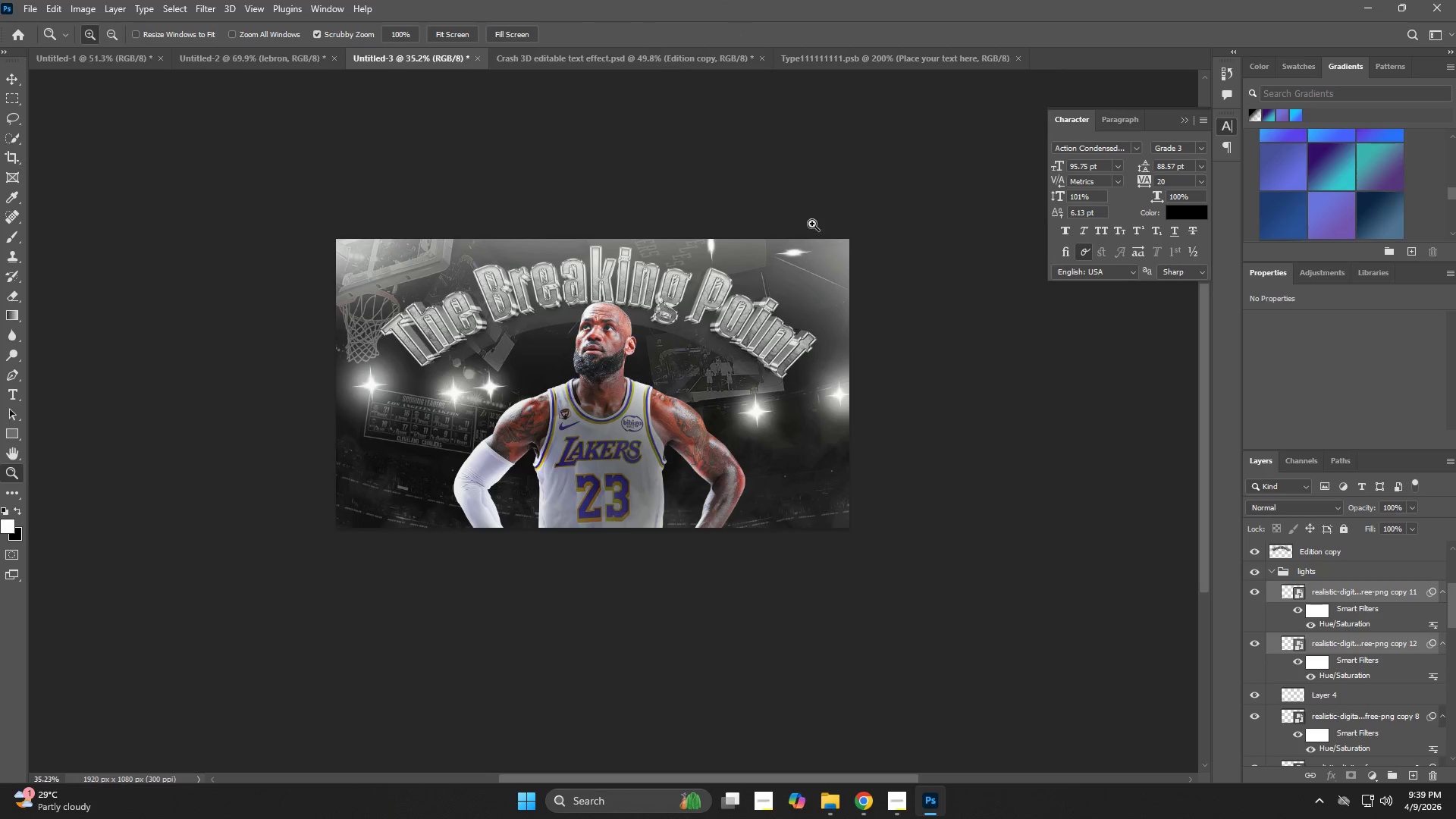 
left_click_drag(start_coordinate=[812, 218], to_coordinate=[889, 324])
 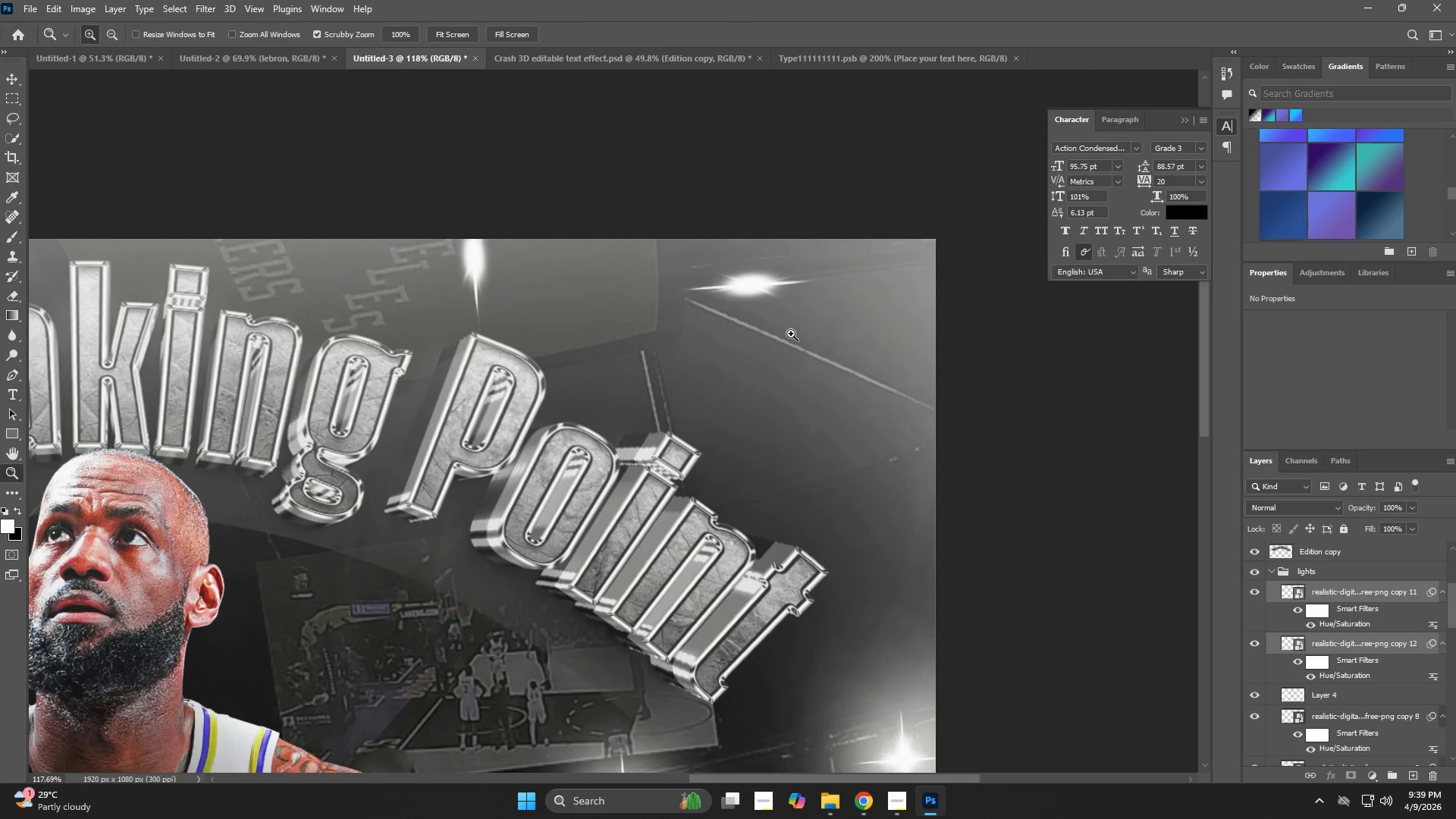 
key(V)
 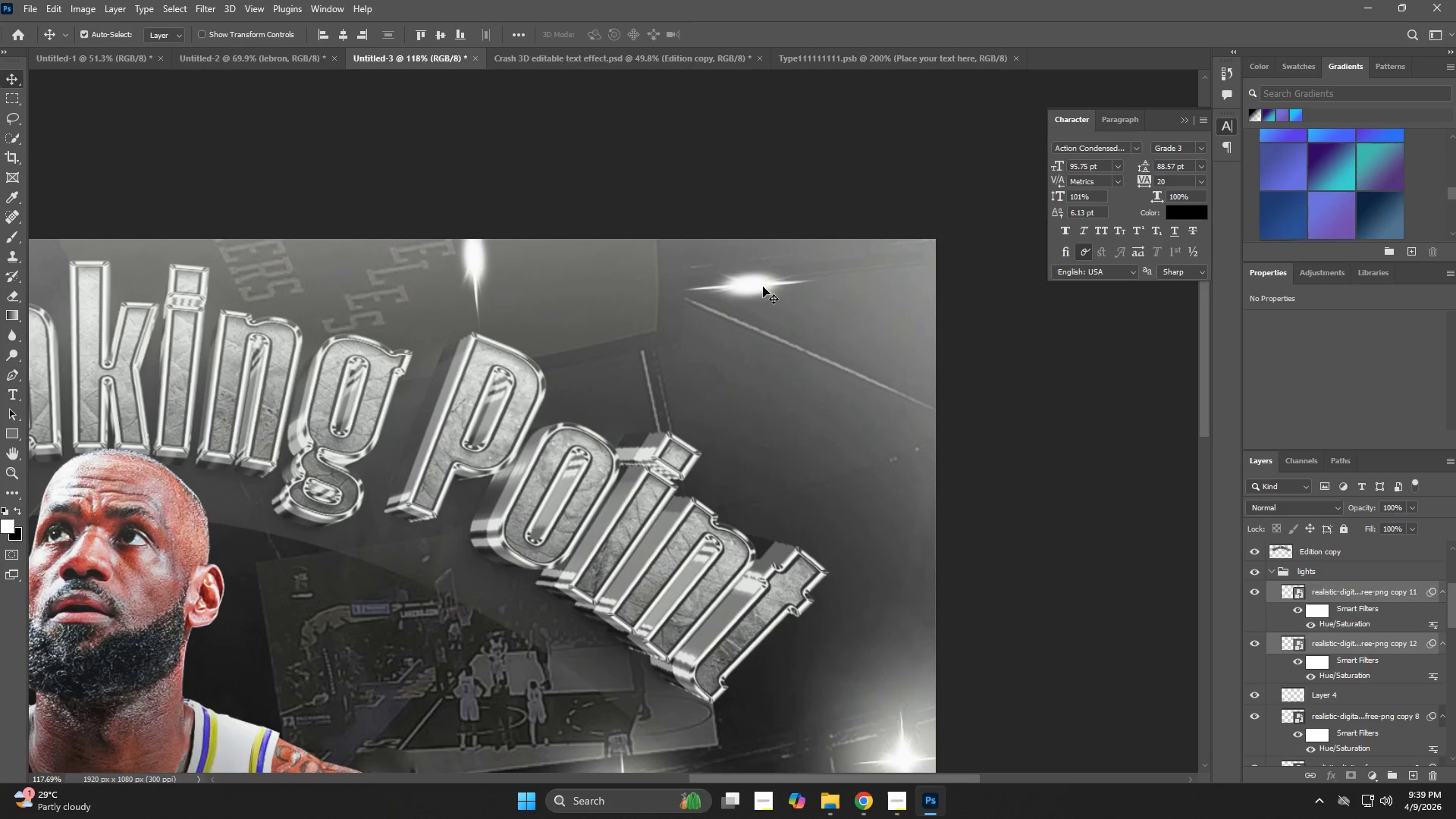 
left_click([760, 284])
 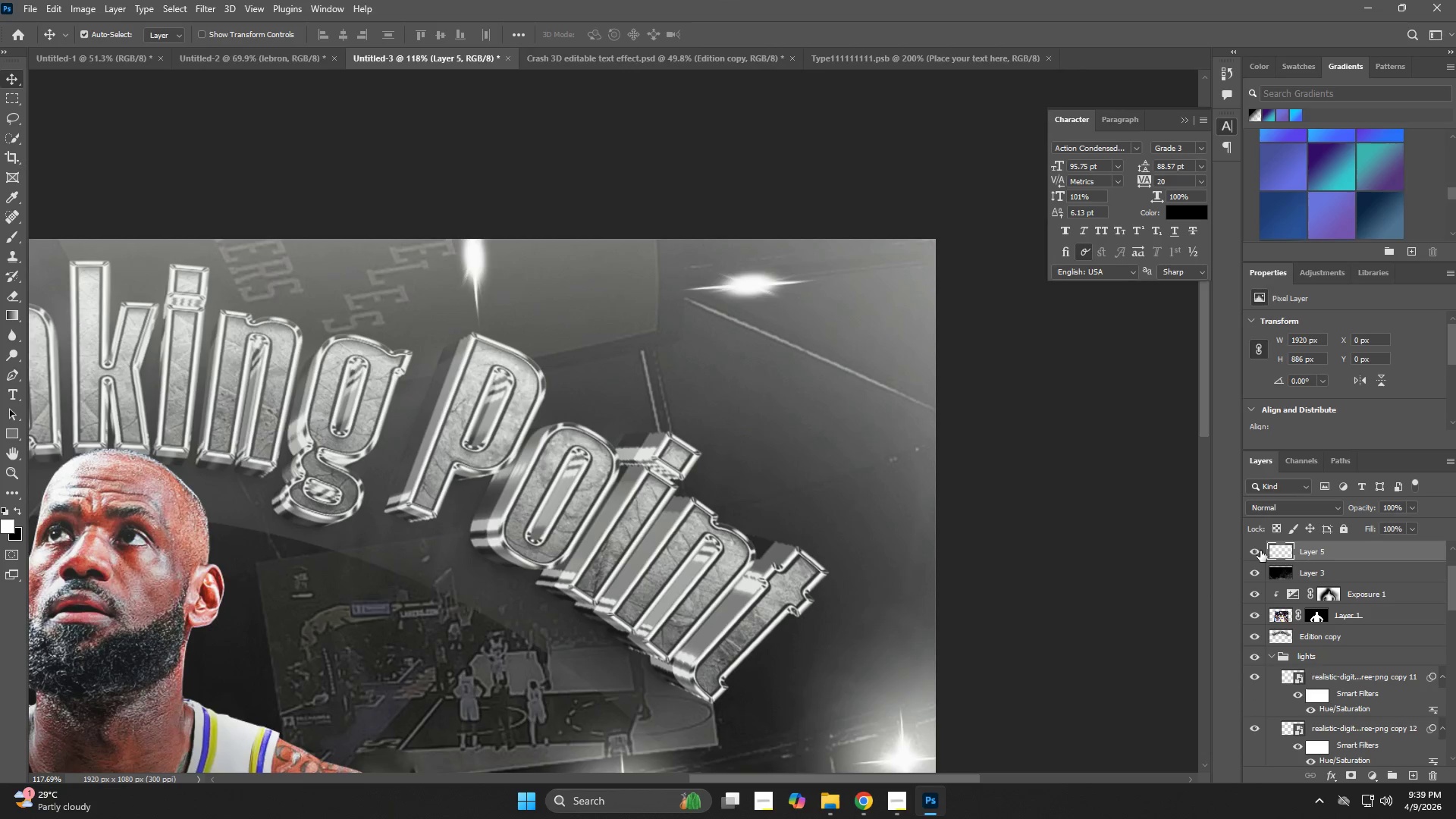 
type(vz)
 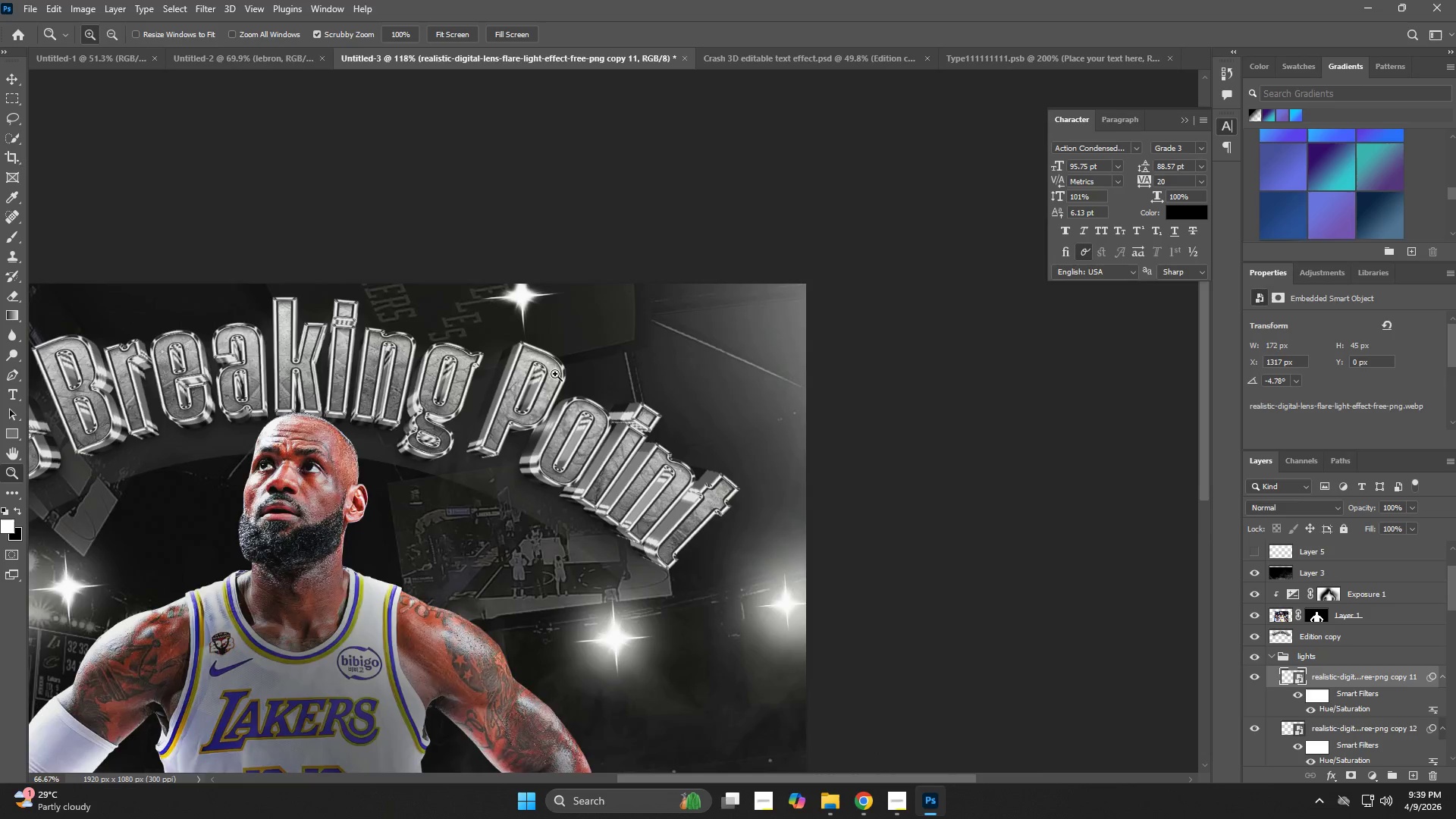 
left_click_drag(start_coordinate=[746, 290], to_coordinate=[469, 259])
 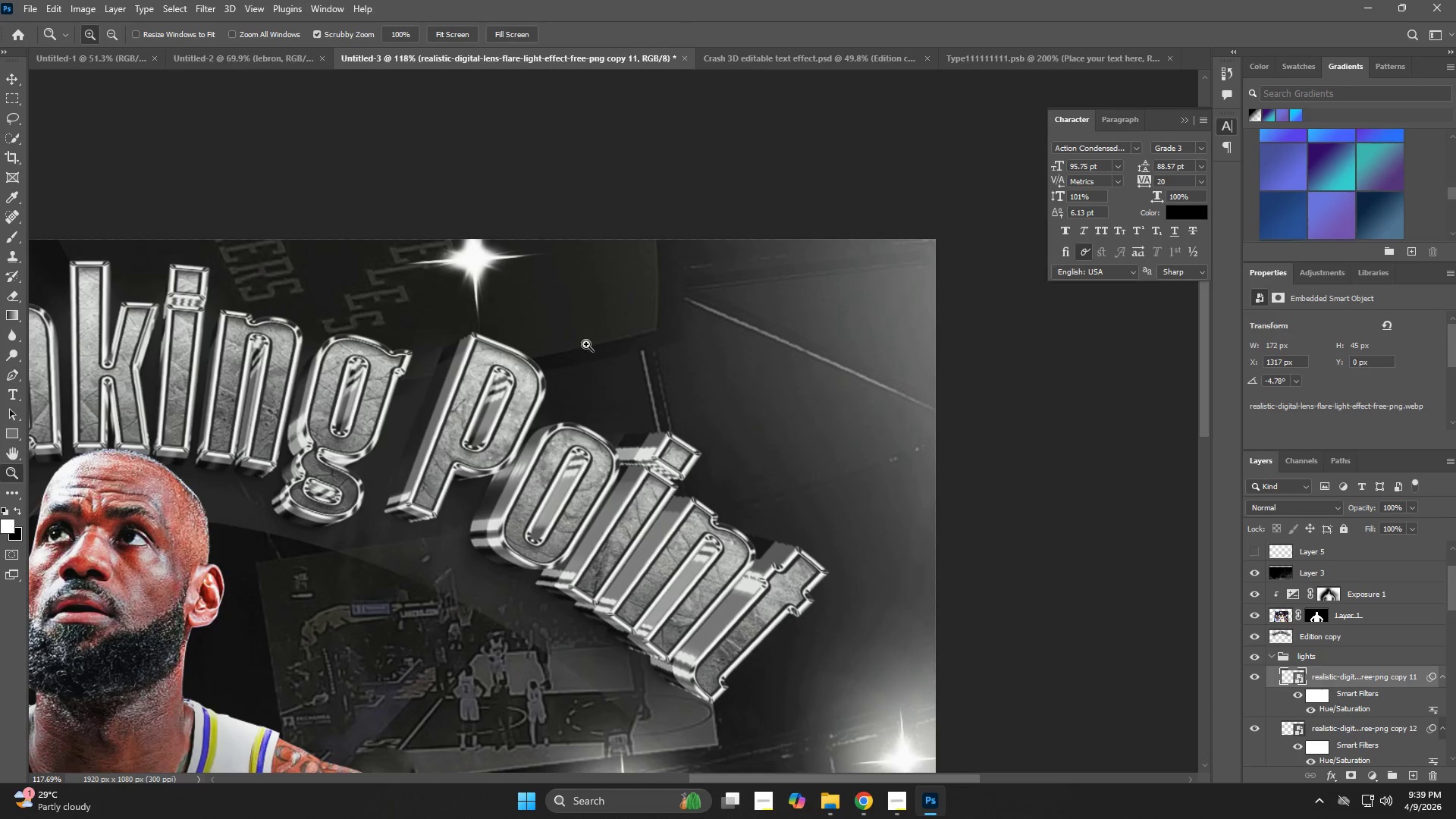 
left_click_drag(start_coordinate=[598, 355], to_coordinate=[537, 379])
 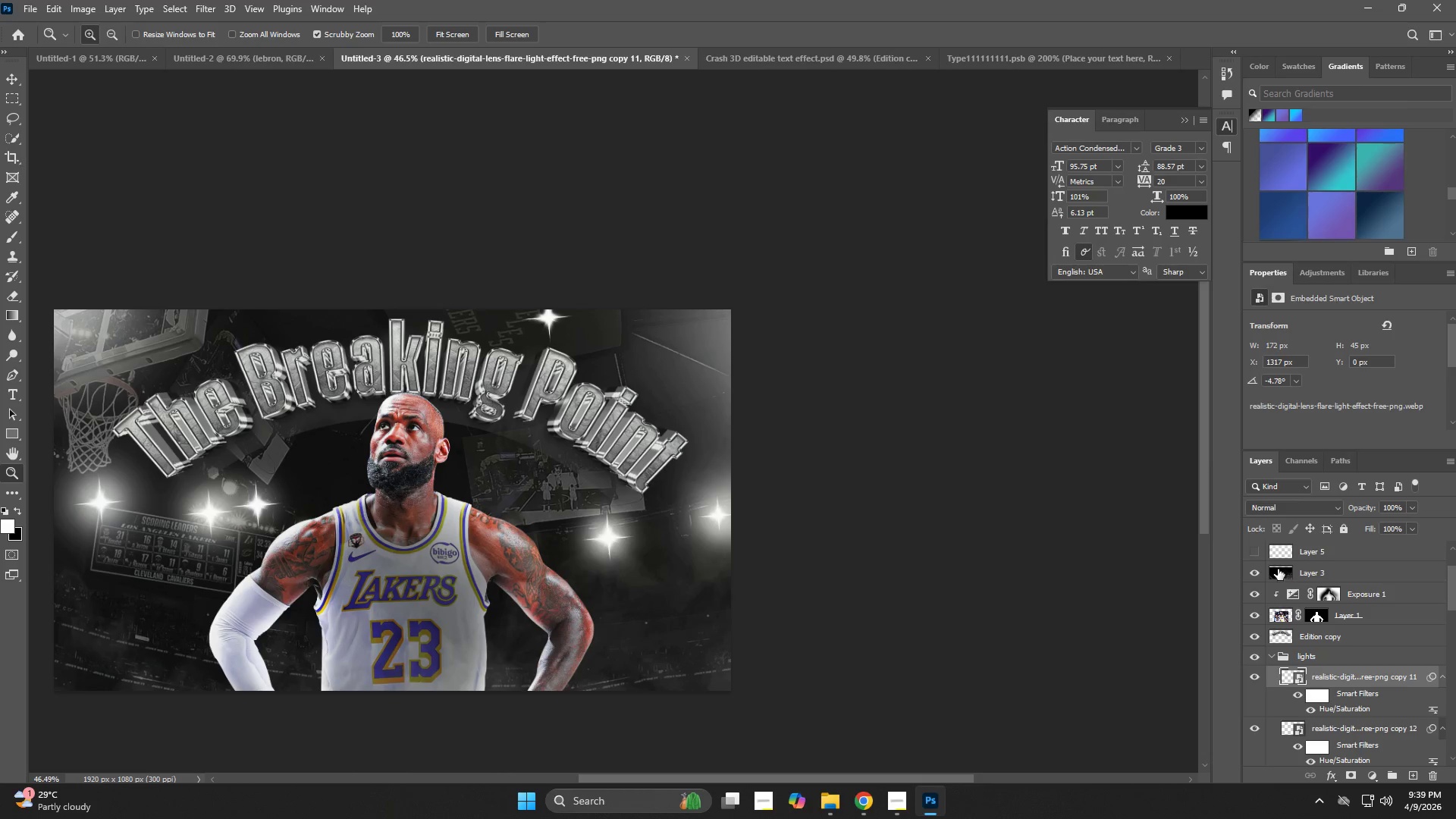 
left_click([1256, 555])
 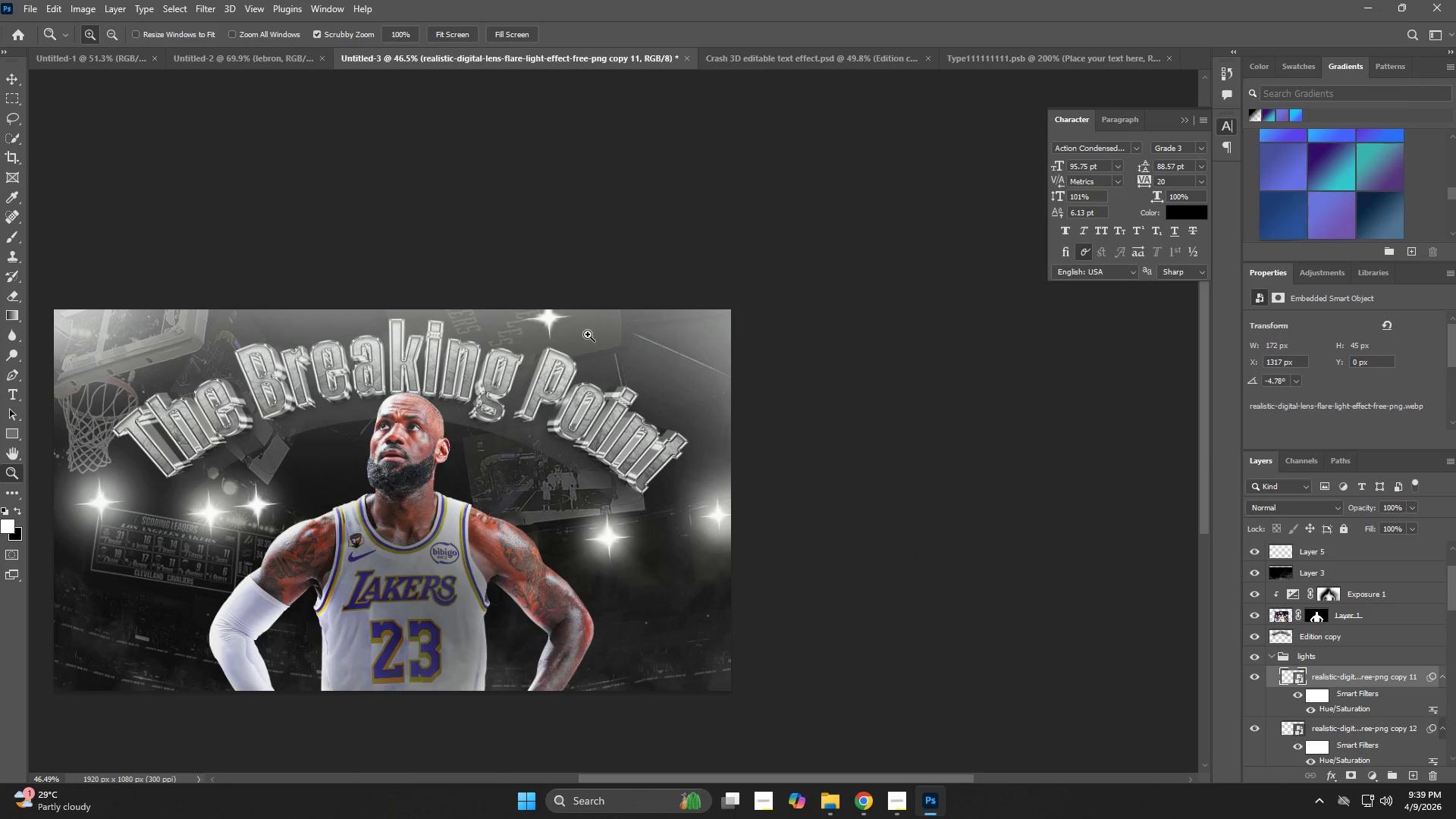 
hold_key(key=ShiftLeft, duration=0.36)
 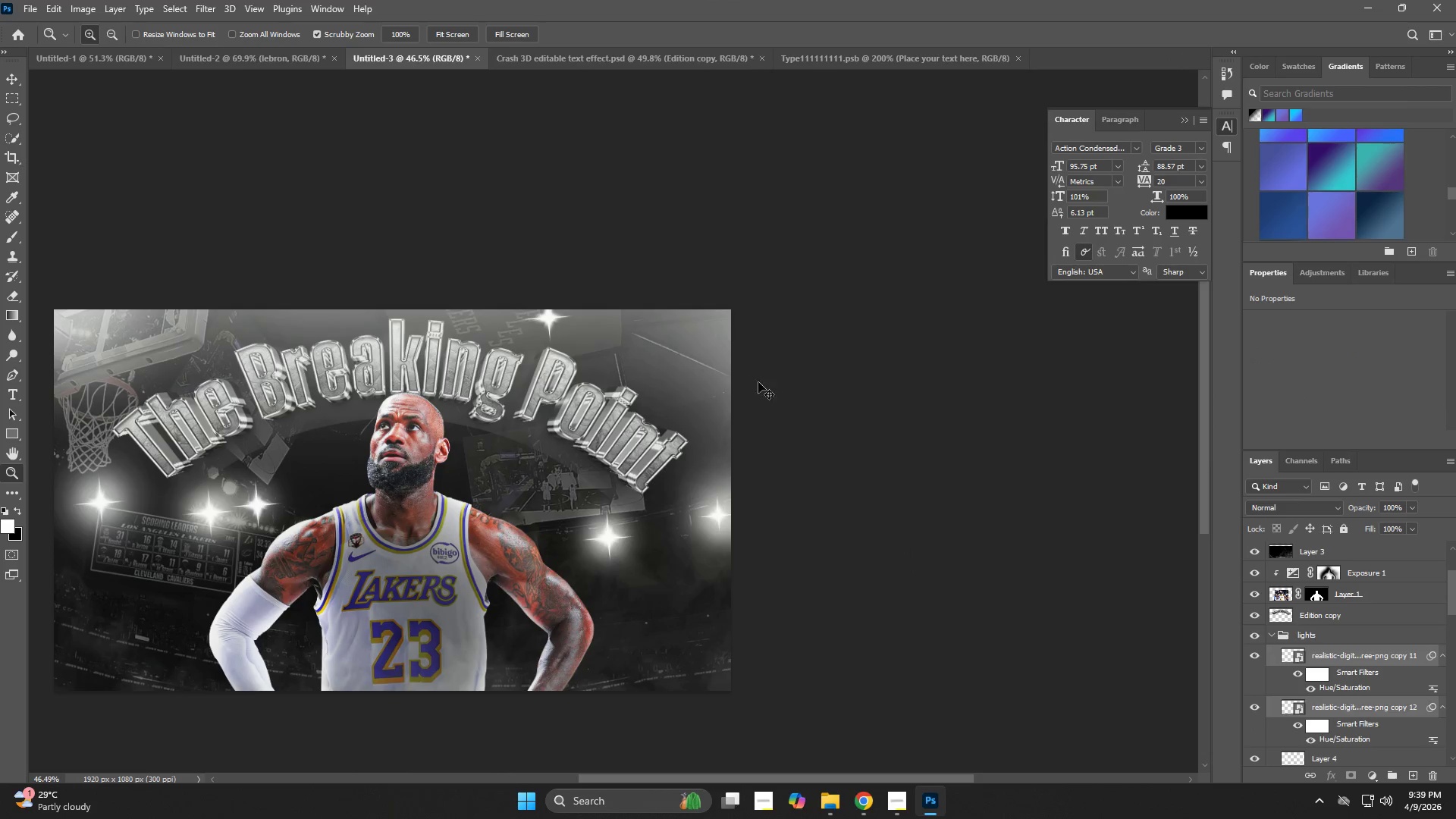 
scroll: coordinate [1335, 682], scroll_direction: down, amount: 1.0
 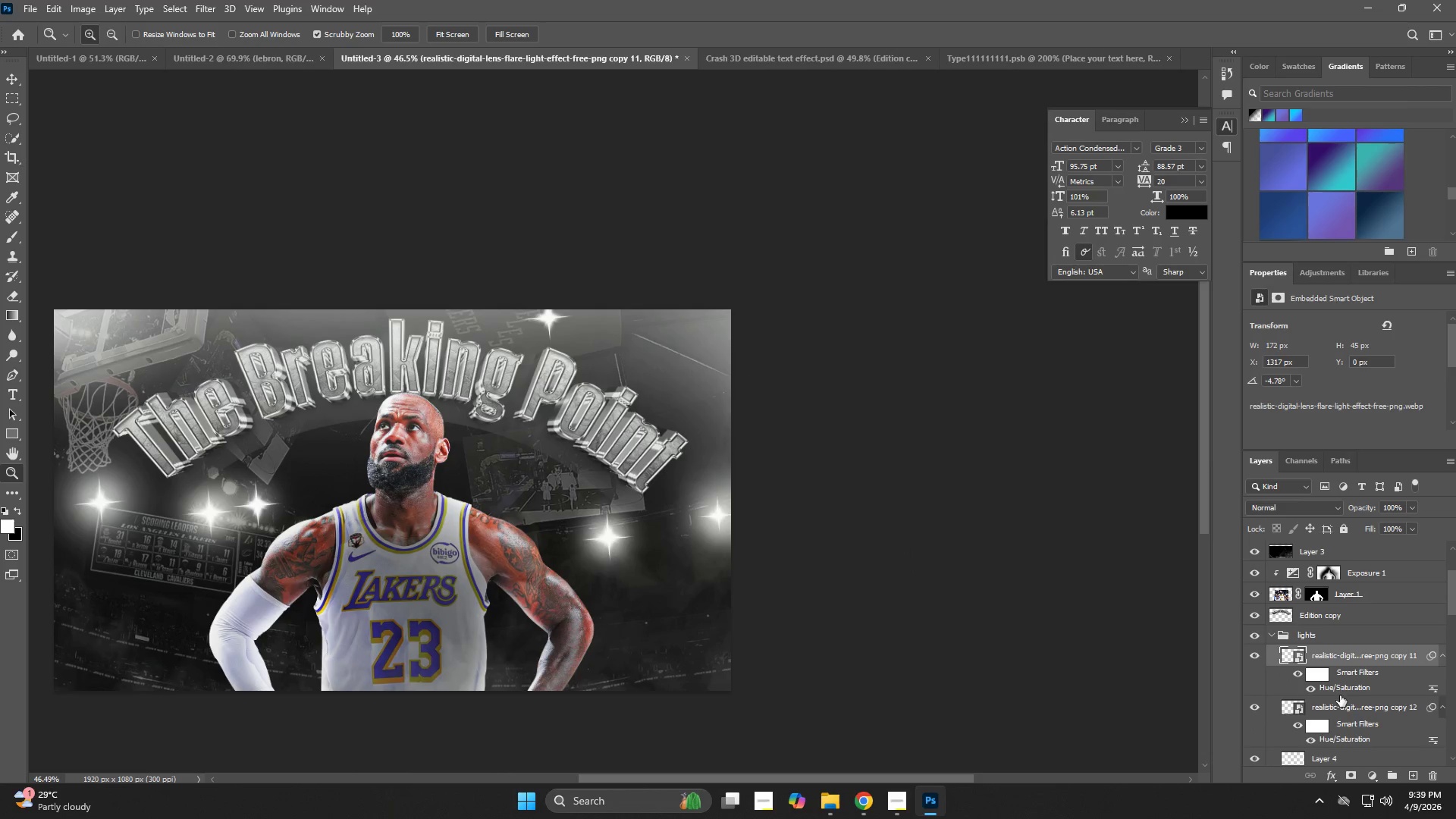 
key(Control+T)
 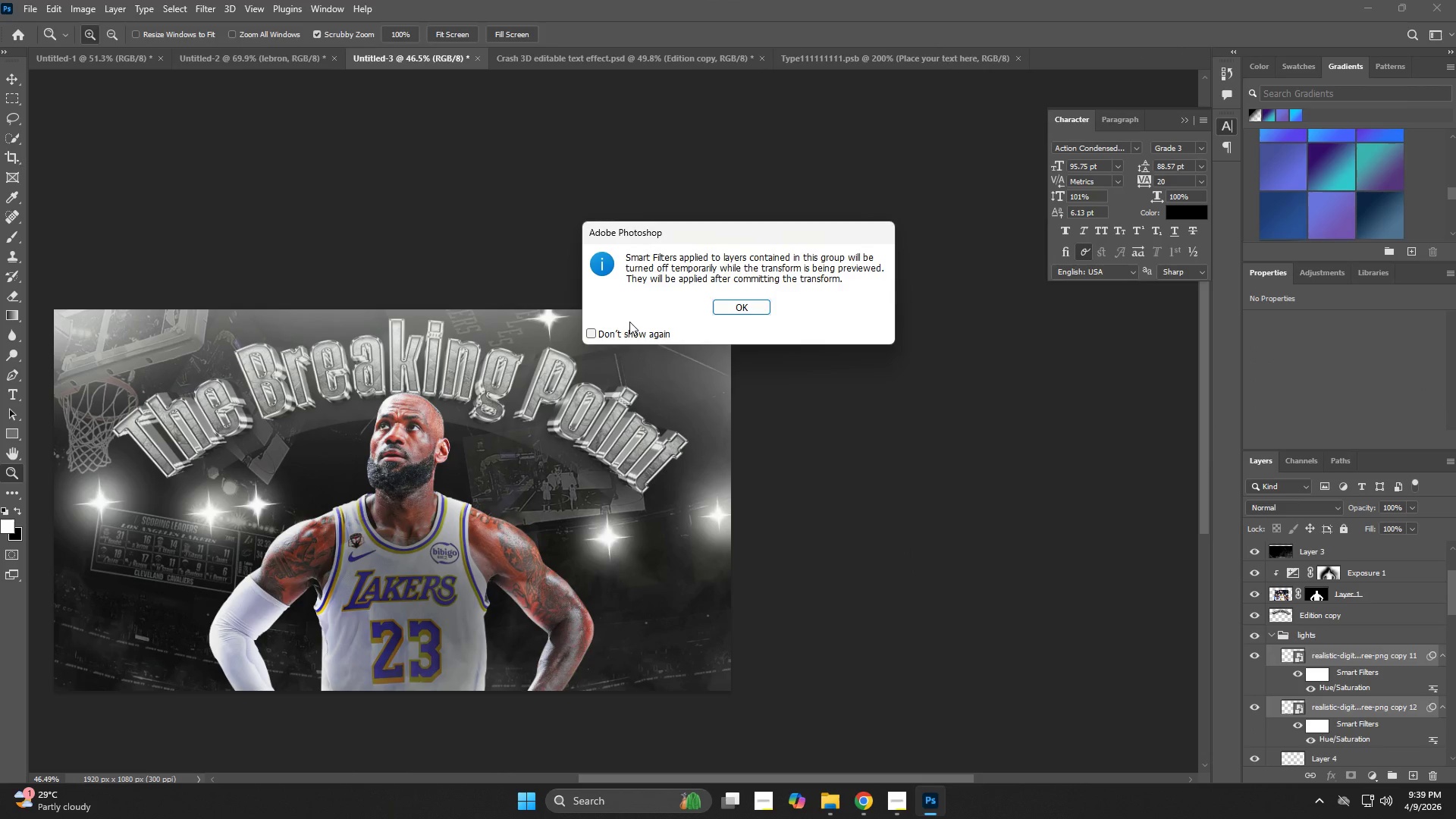 
key(NumpadEnter)
 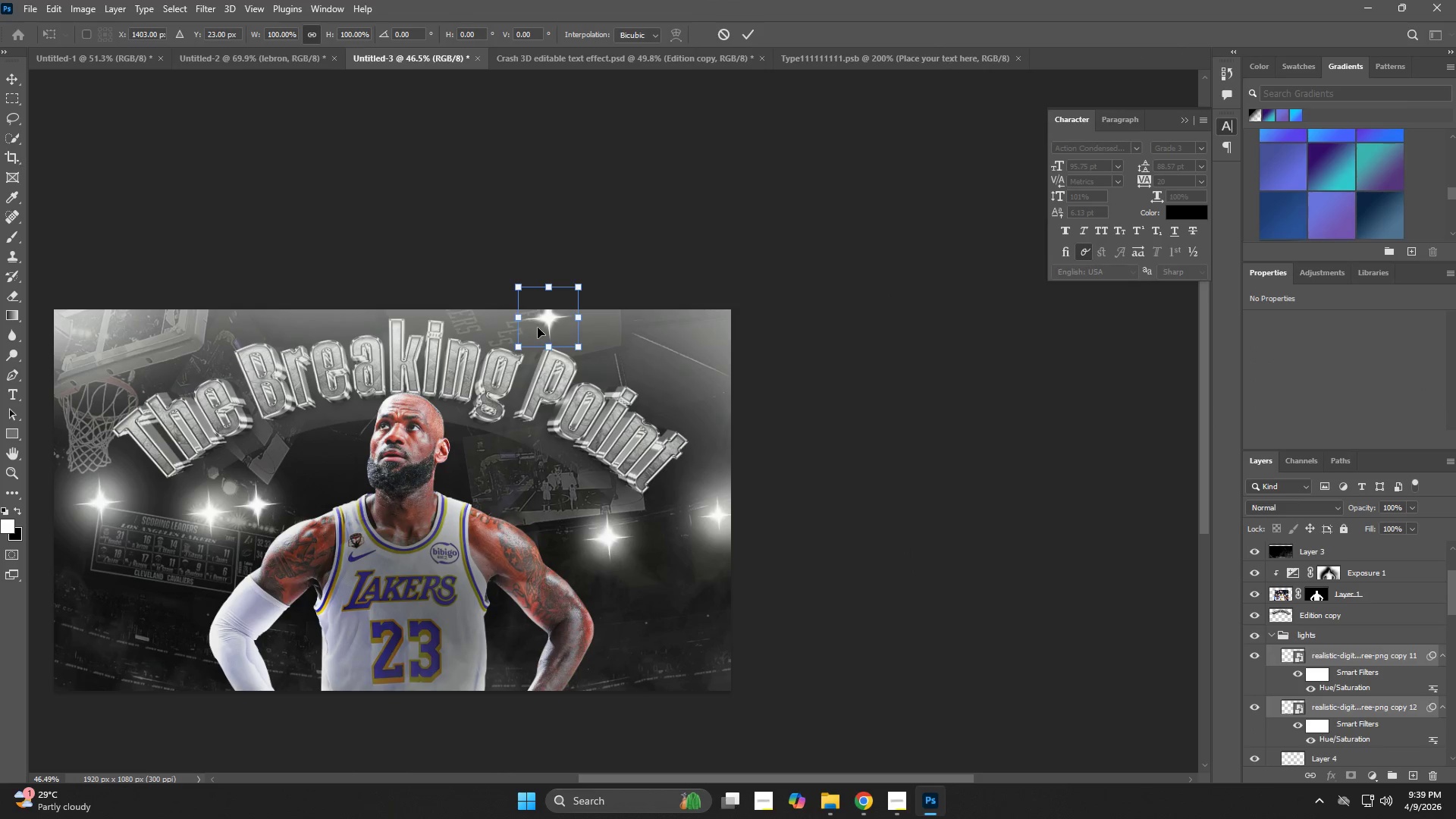 
left_click_drag(start_coordinate=[544, 320], to_coordinate=[718, 321])
 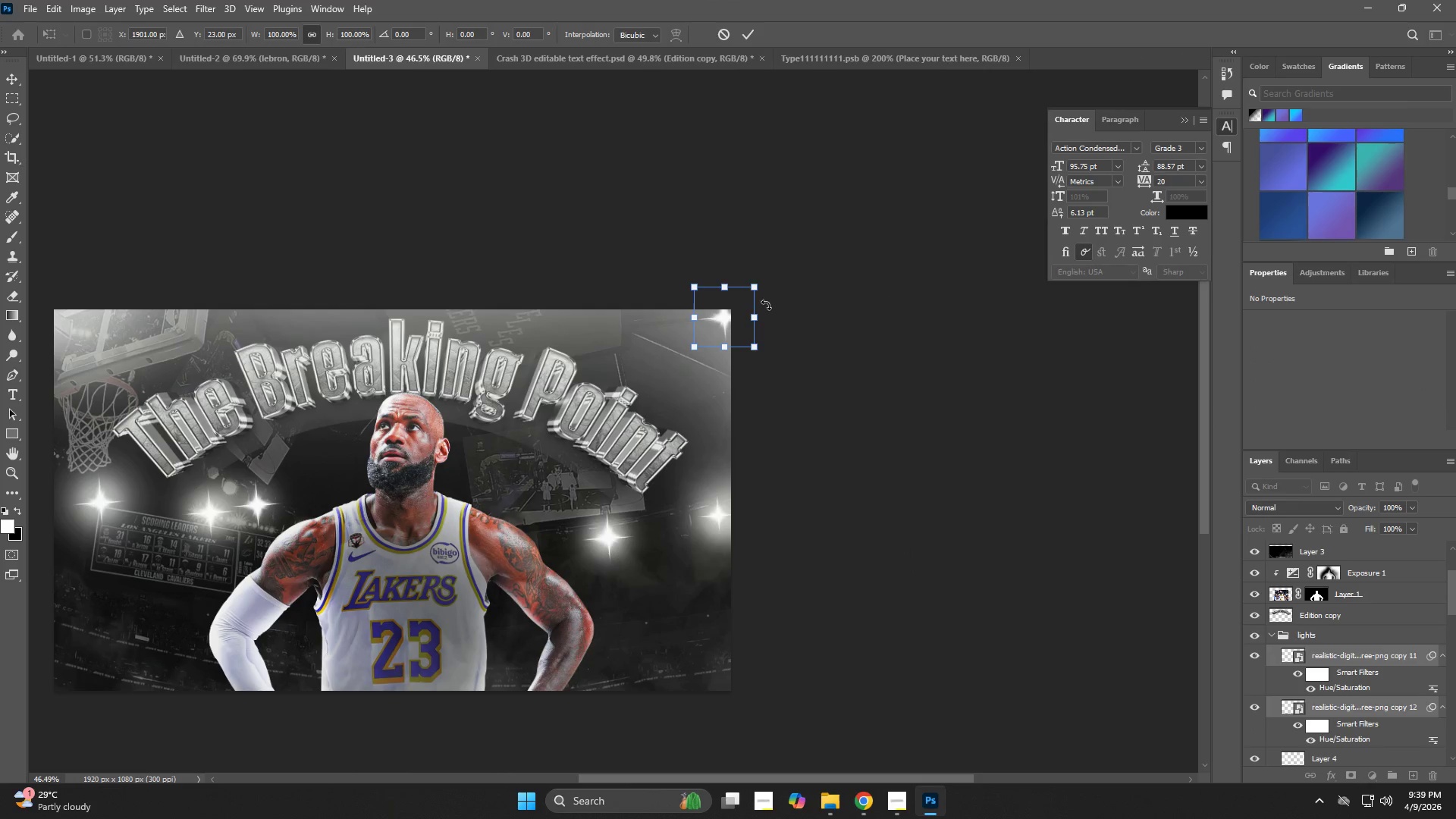 
hold_key(key=AltLeft, duration=0.97)
left_click_drag(start_coordinate=[758, 287], to_coordinate=[777, 278])
 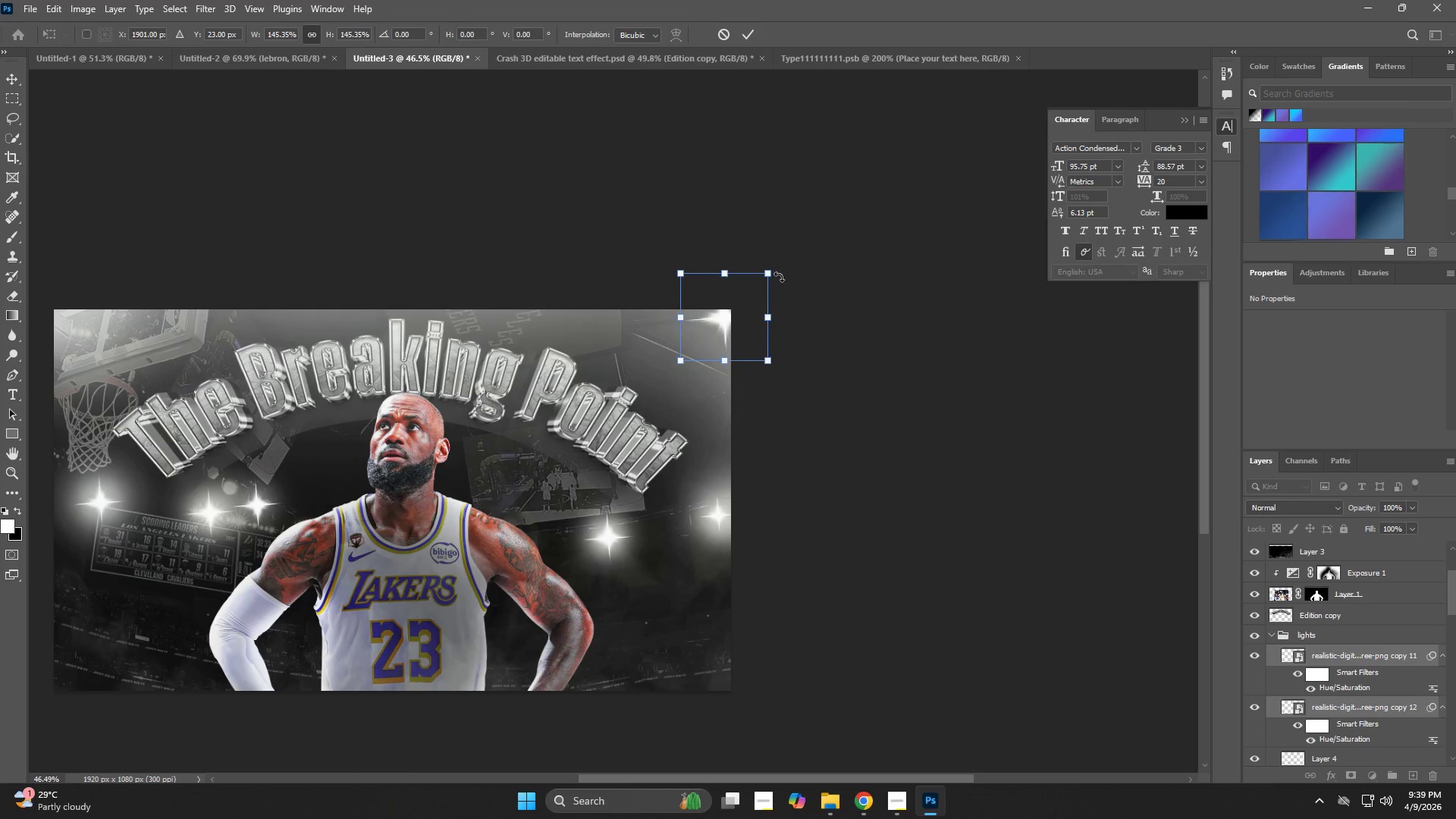 
hold_key(key=AltLeft, duration=5.22)
 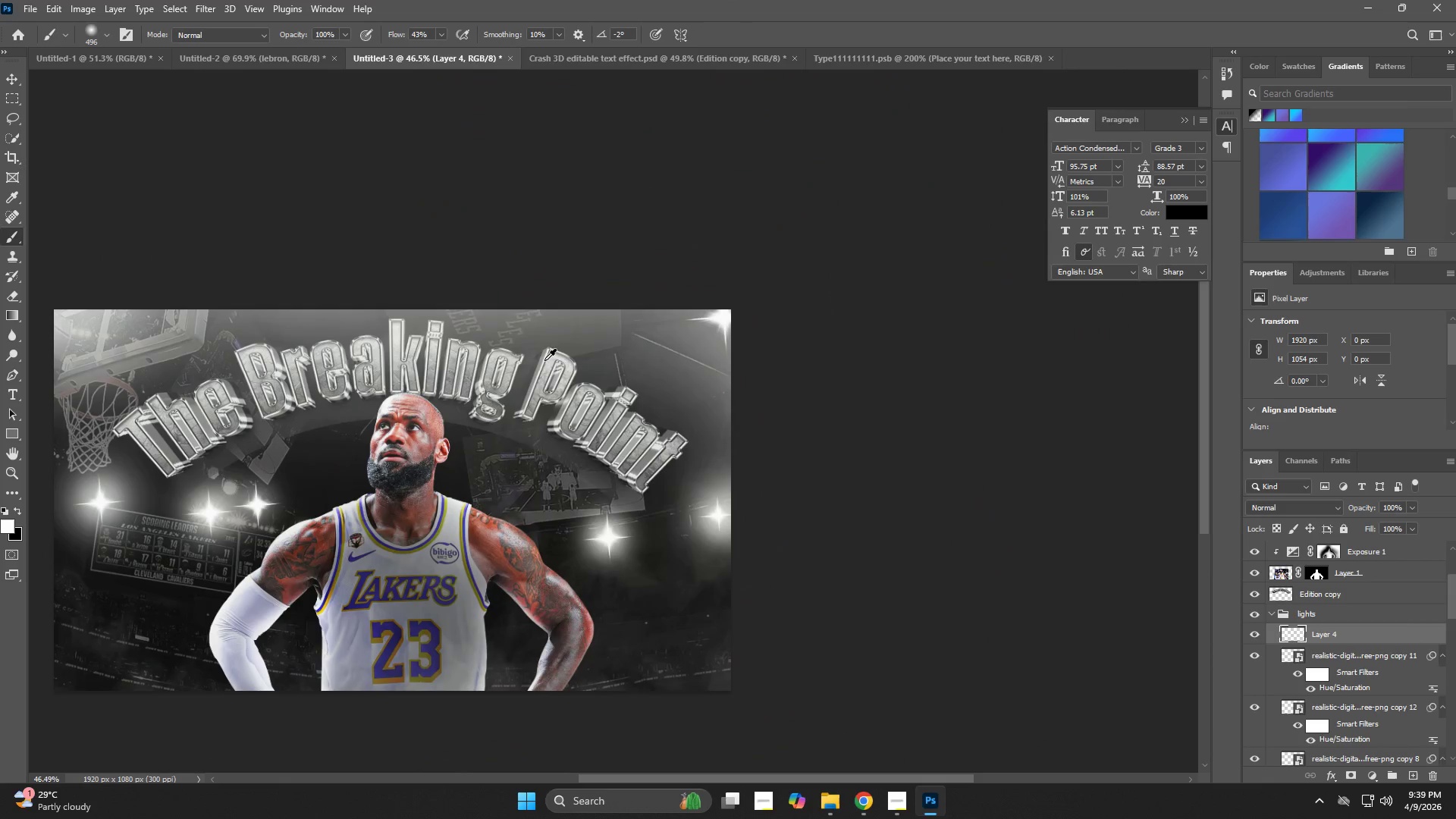 
key(NumpadEnter)
 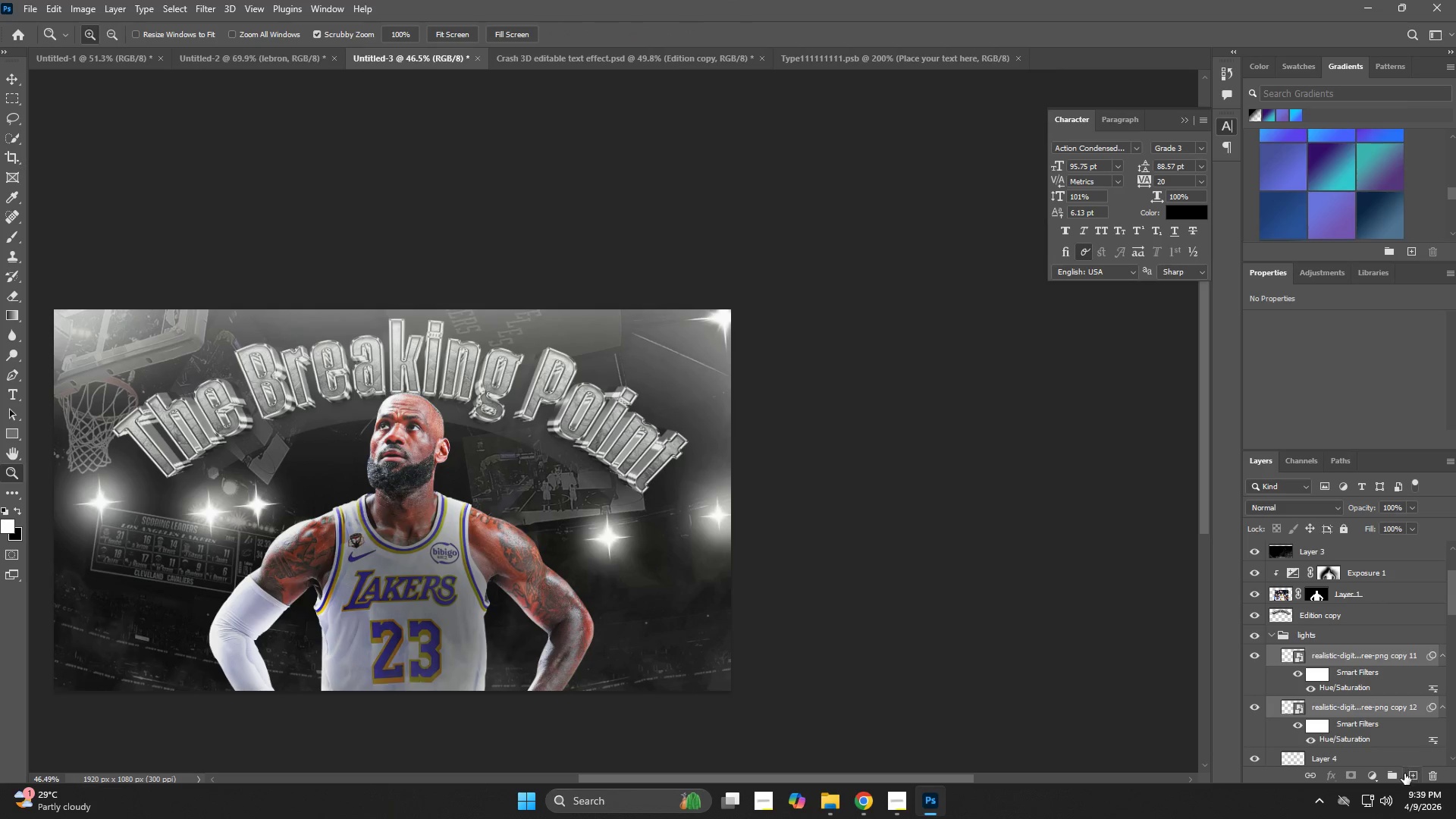 
scroll: coordinate [1378, 739], scroll_direction: down, amount: 1.0
 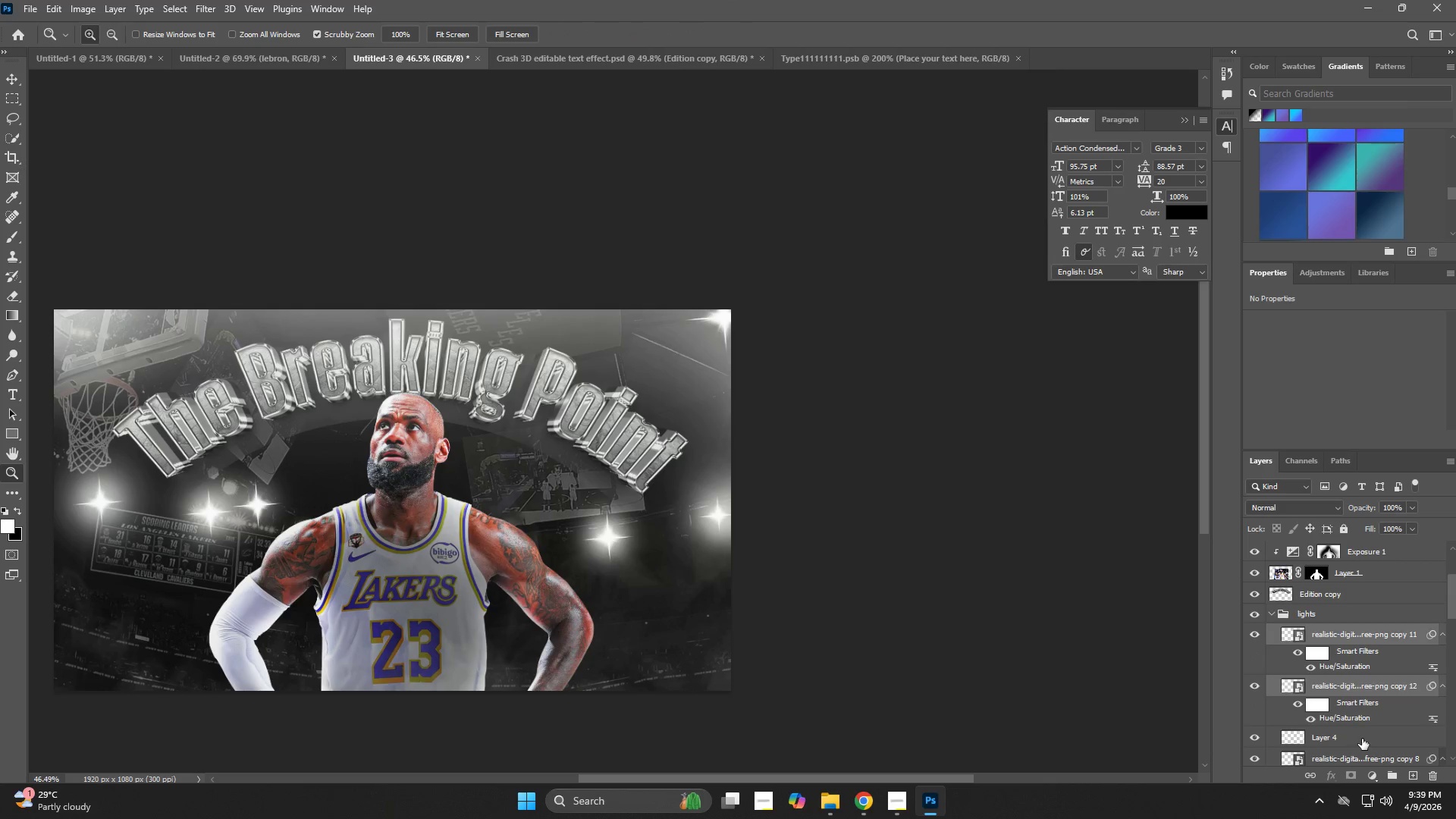 
left_click_drag(start_coordinate=[1362, 739], to_coordinate=[1366, 631])
 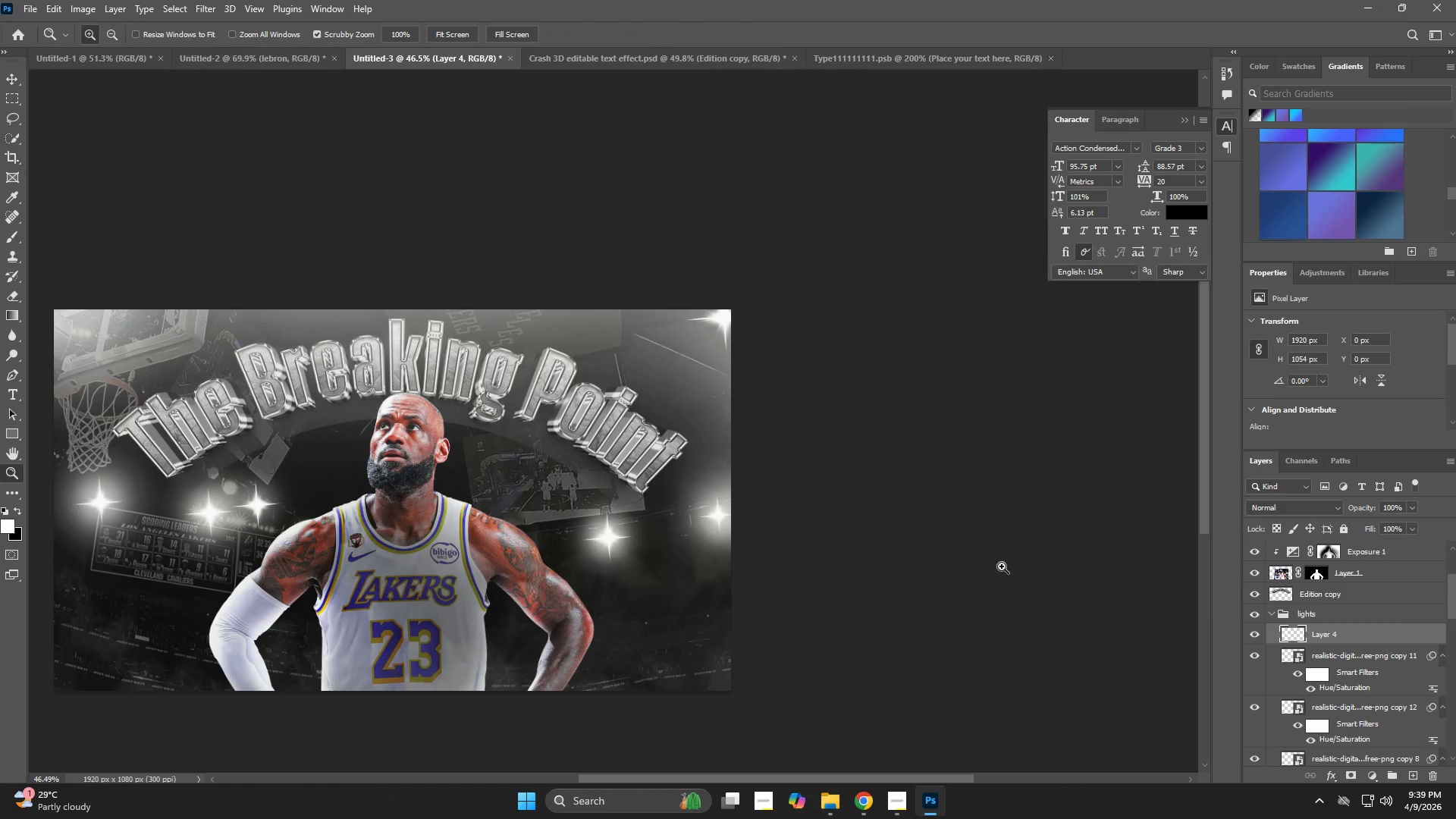 
key(B)
 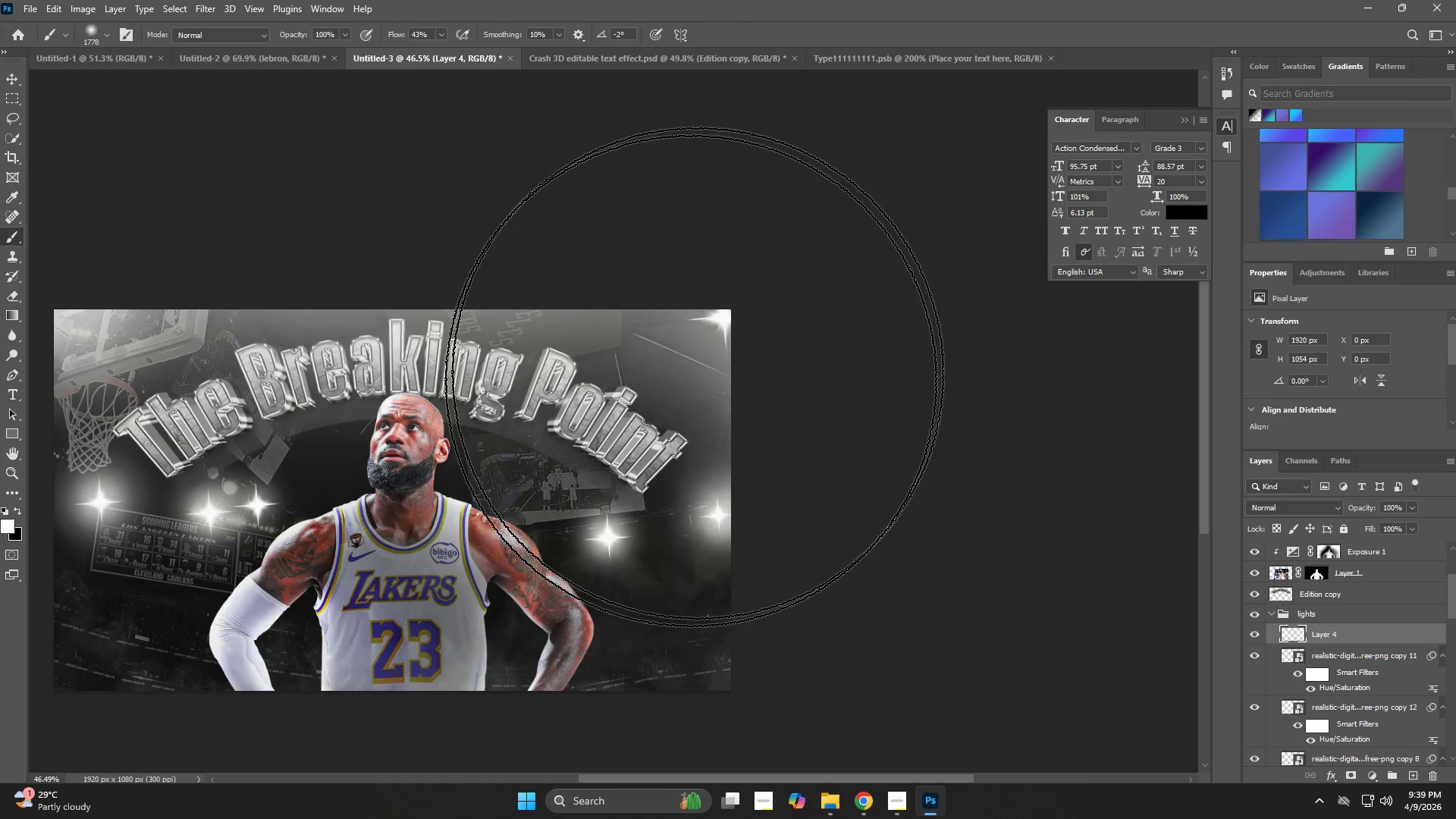 
hold_key(key=AltLeft, duration=1.06)
 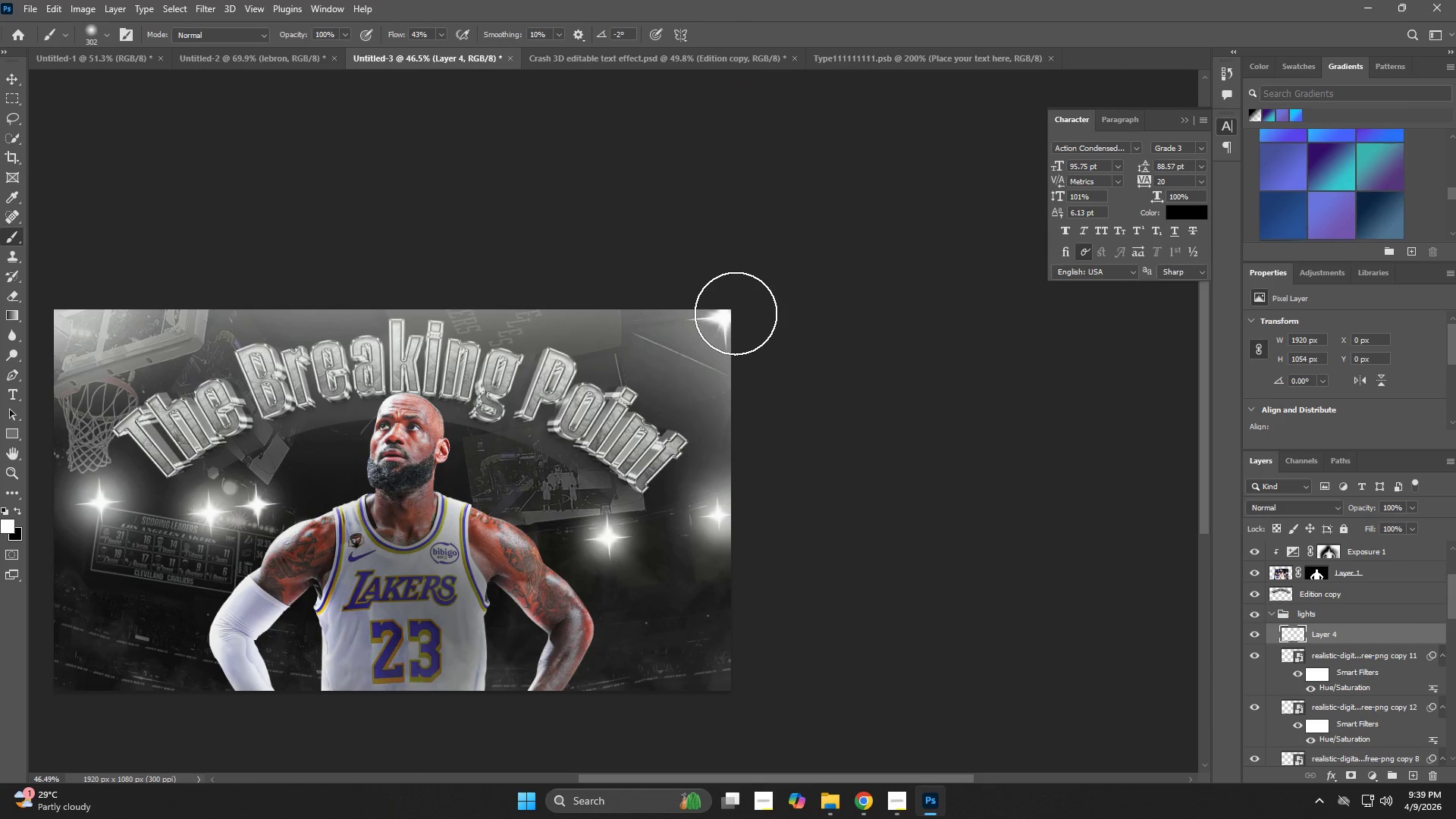 
left_click([736, 313])
 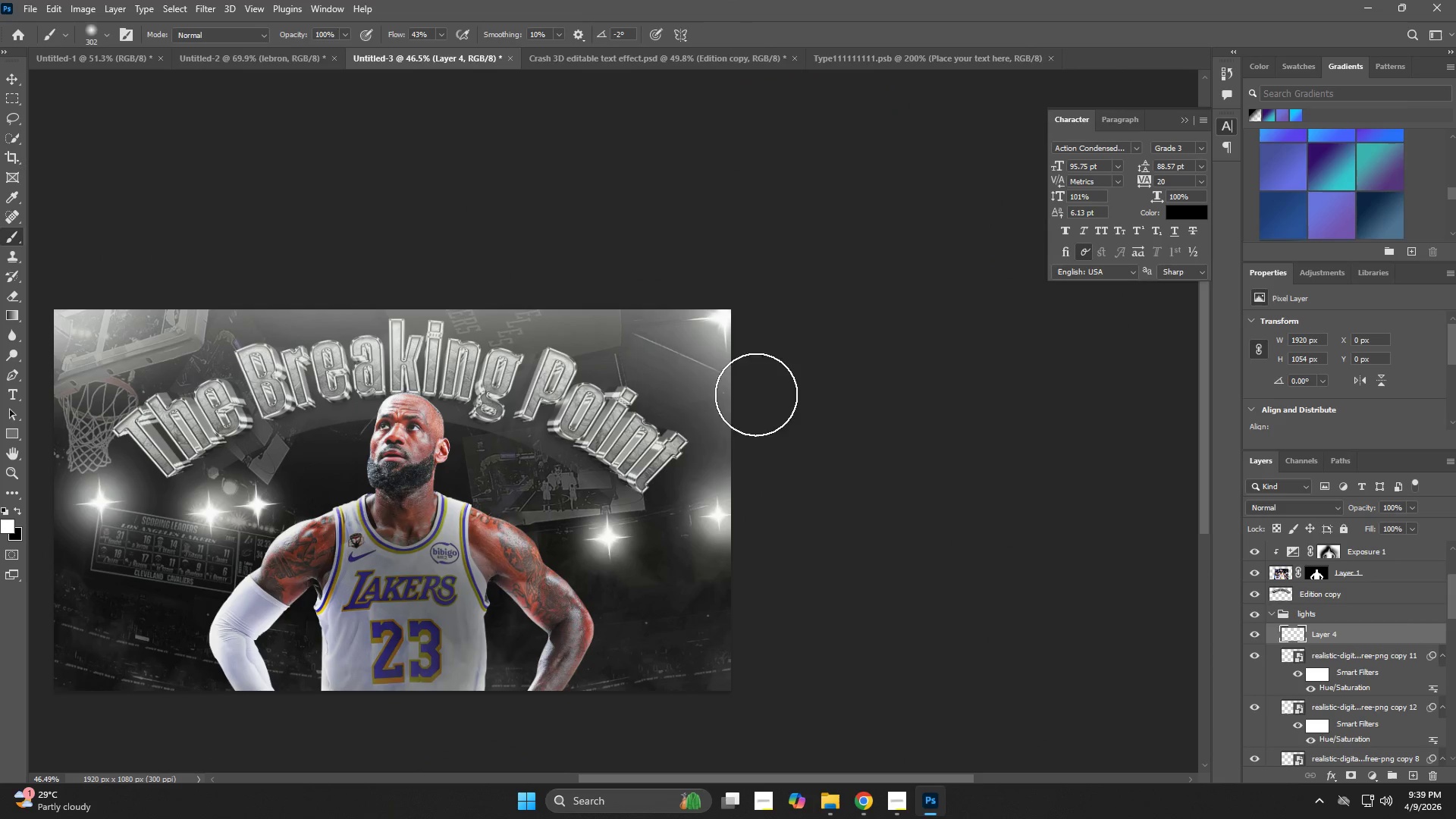 
key(Z)
 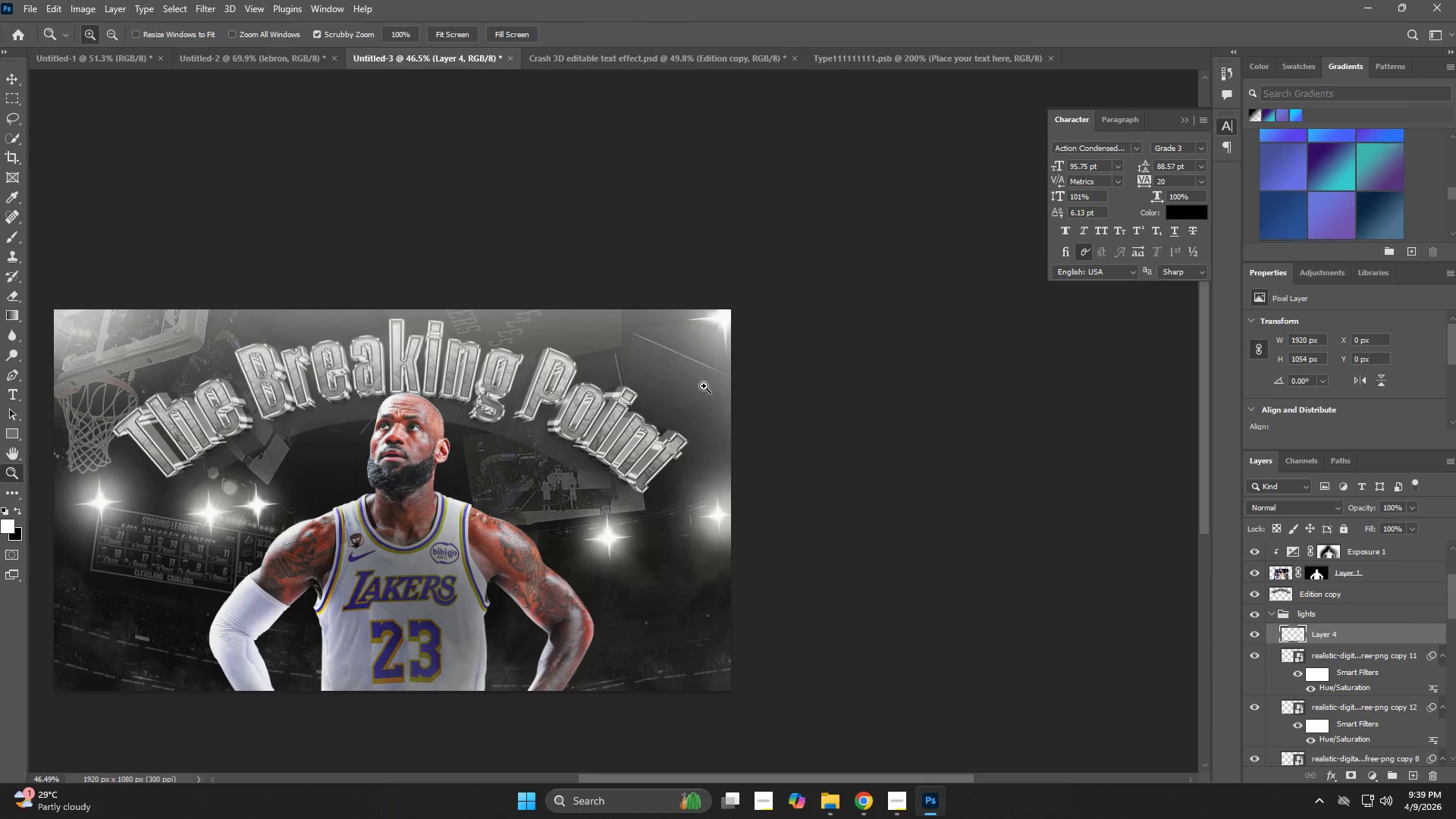 
left_click_drag(start_coordinate=[704, 386], to_coordinate=[676, 397])
 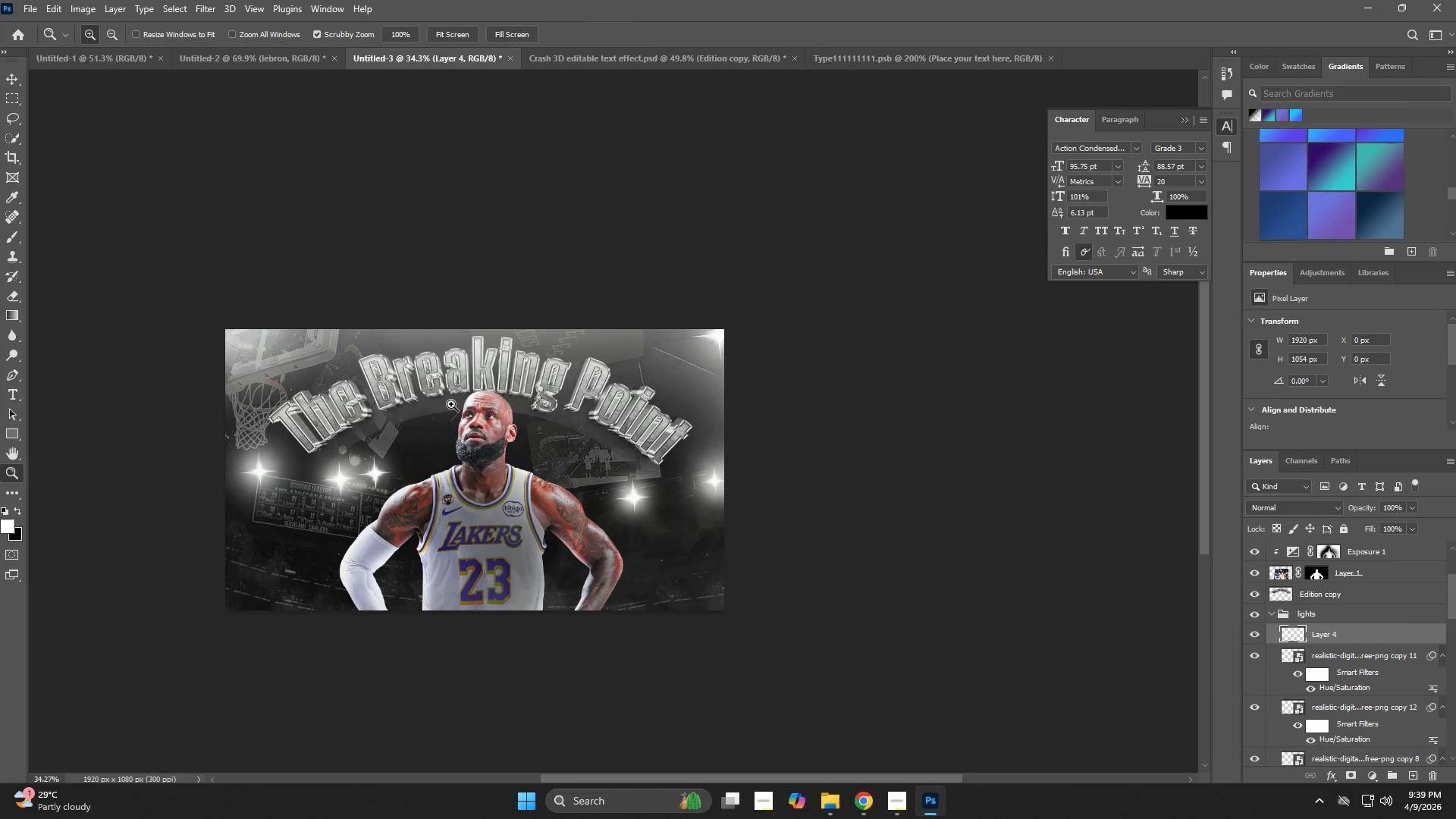 
key(Z)
 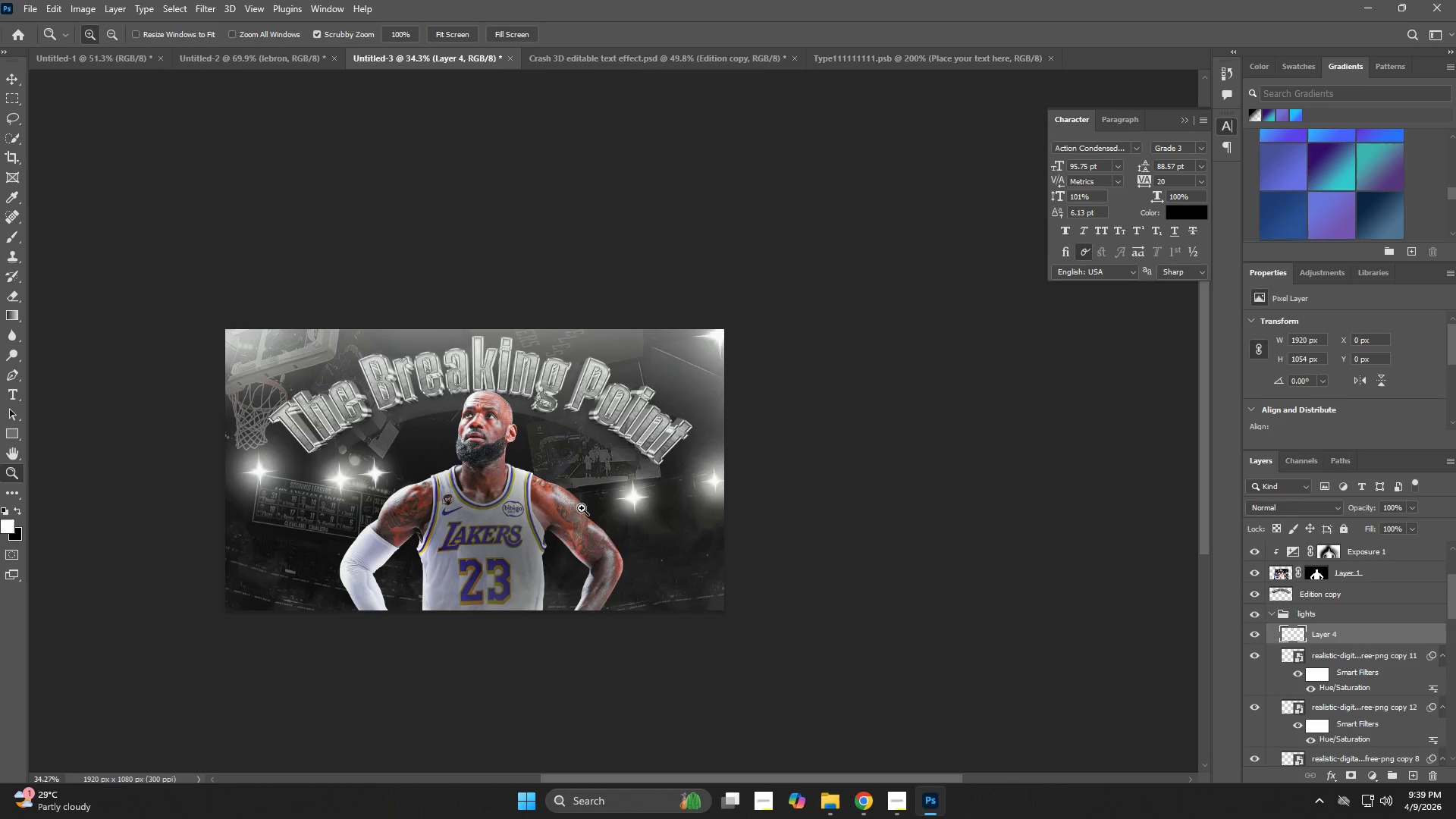 
left_click_drag(start_coordinate=[582, 509], to_coordinate=[565, 519])
 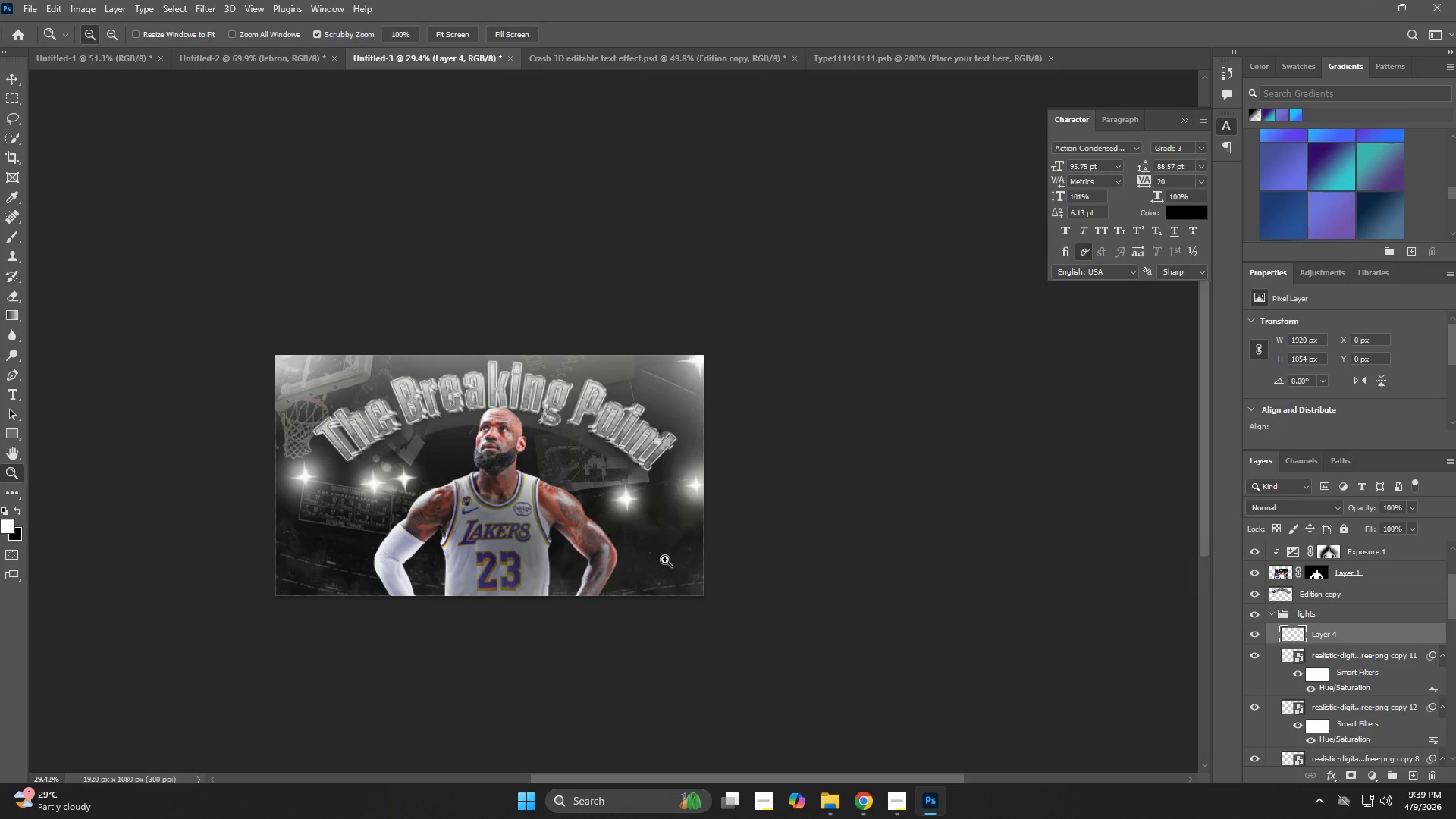 
type(zv)
 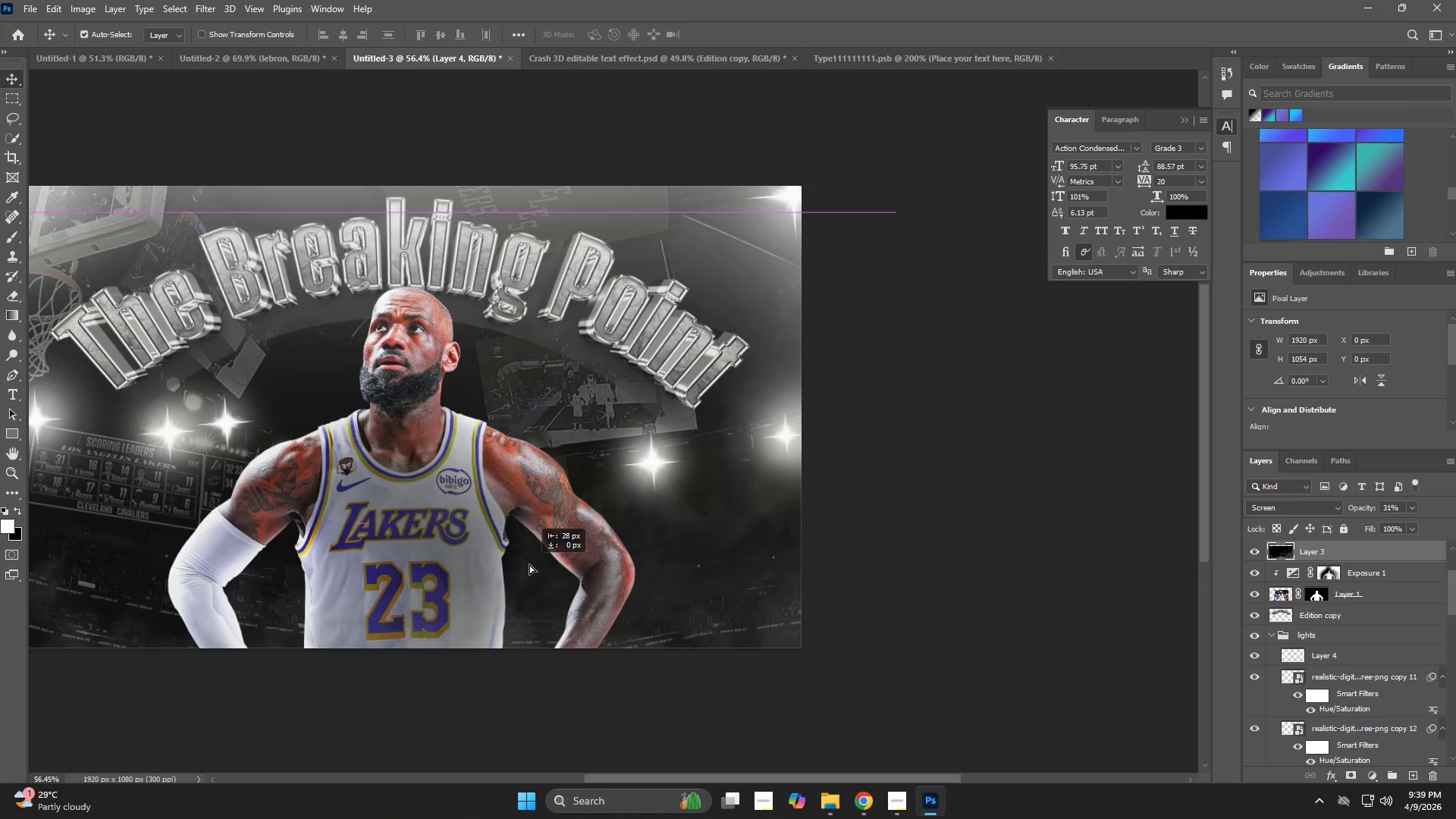 
left_click_drag(start_coordinate=[598, 539], to_coordinate=[642, 554])
 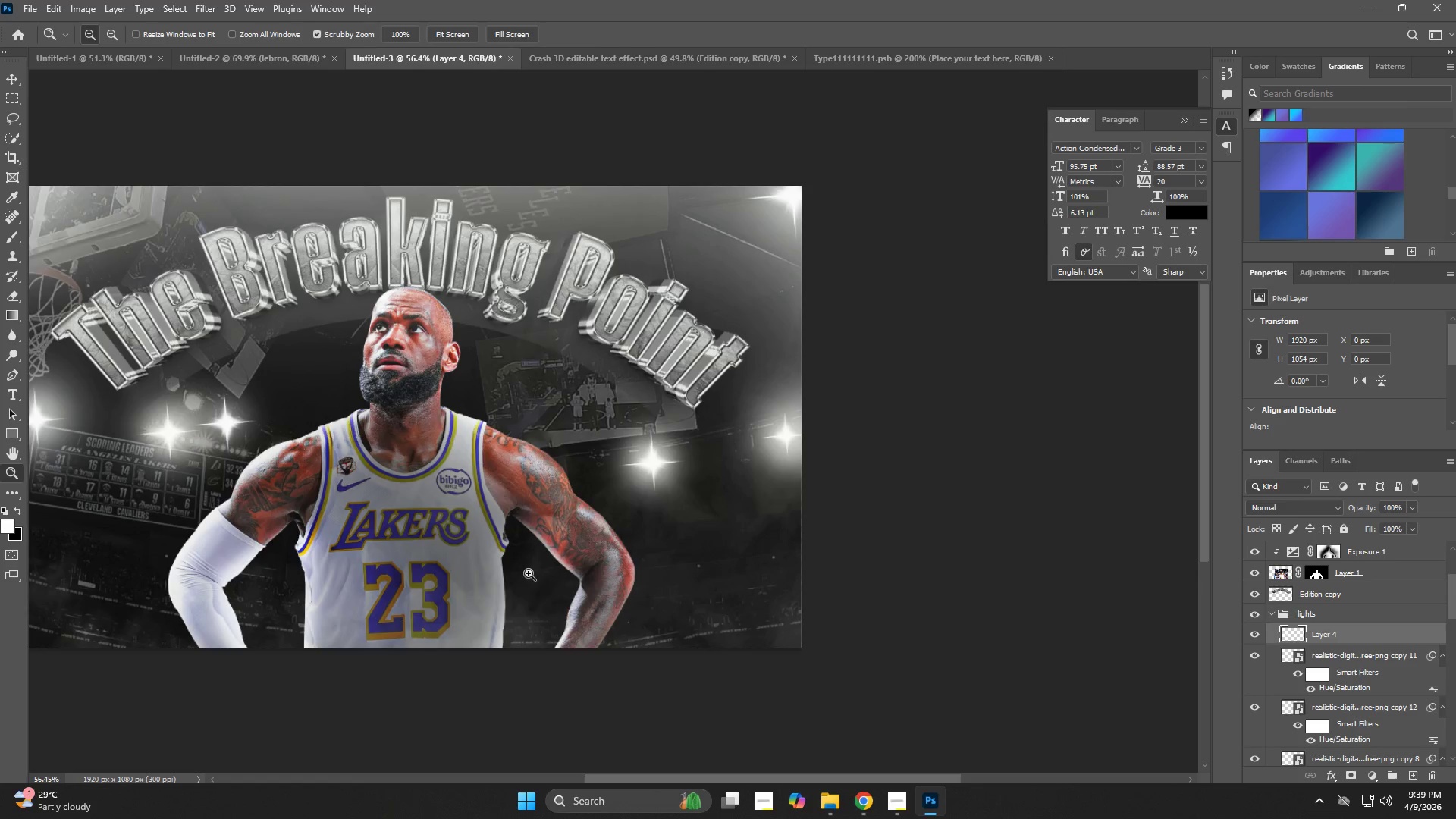 
left_click_drag(start_coordinate=[541, 560], to_coordinate=[529, 564])
 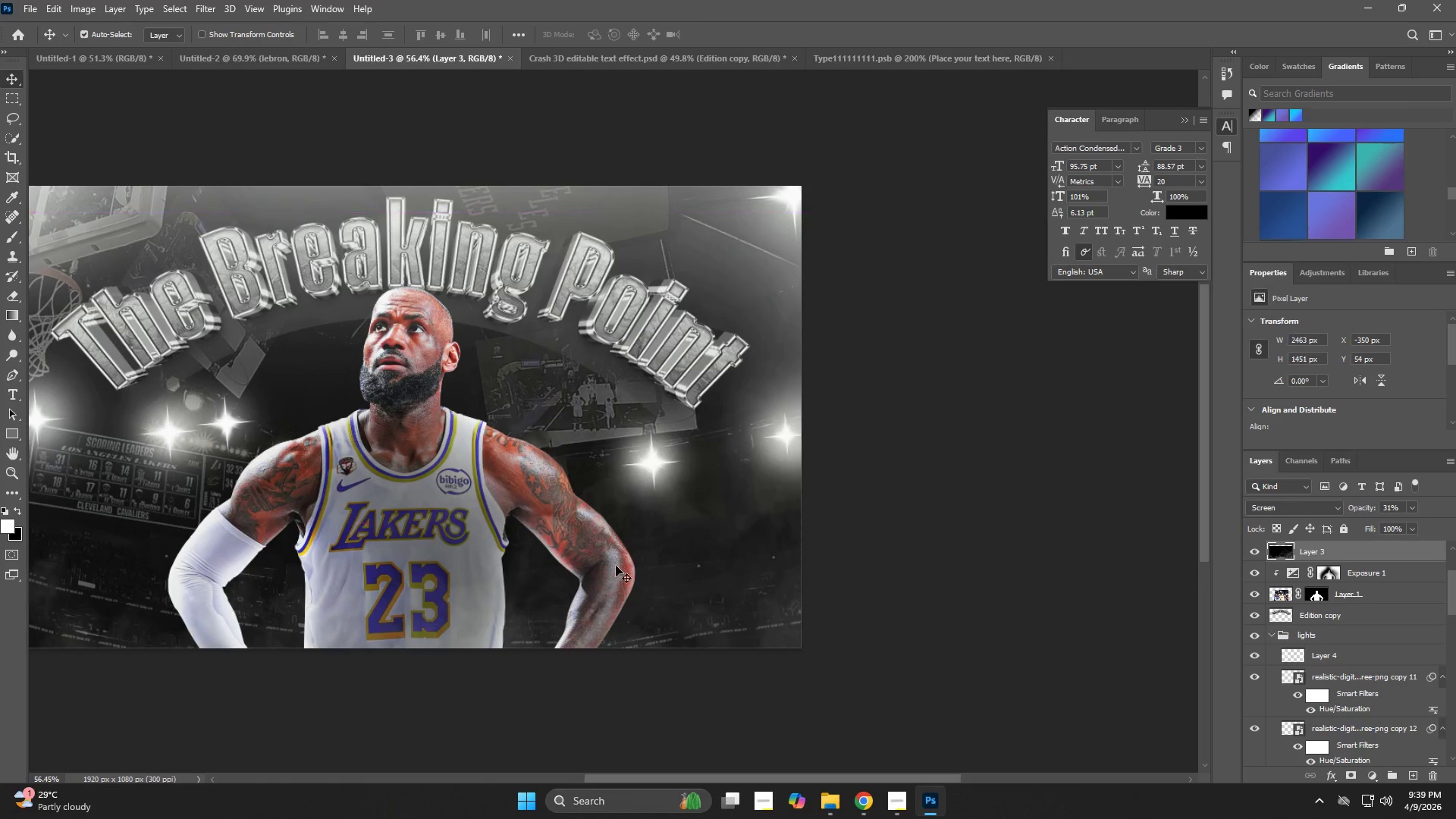 
key(Control+ControlLeft)
 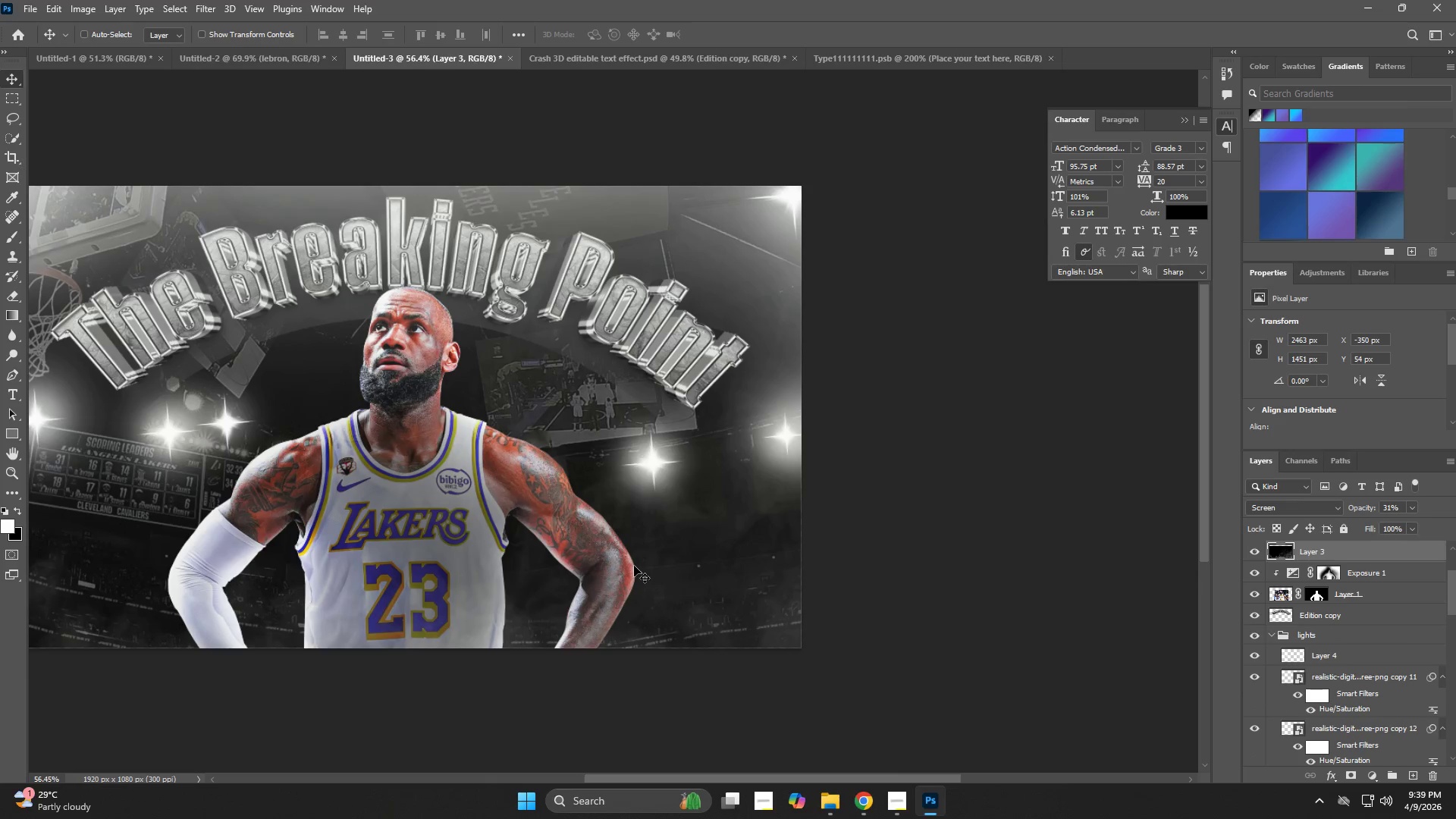 
key(Control+Z)
 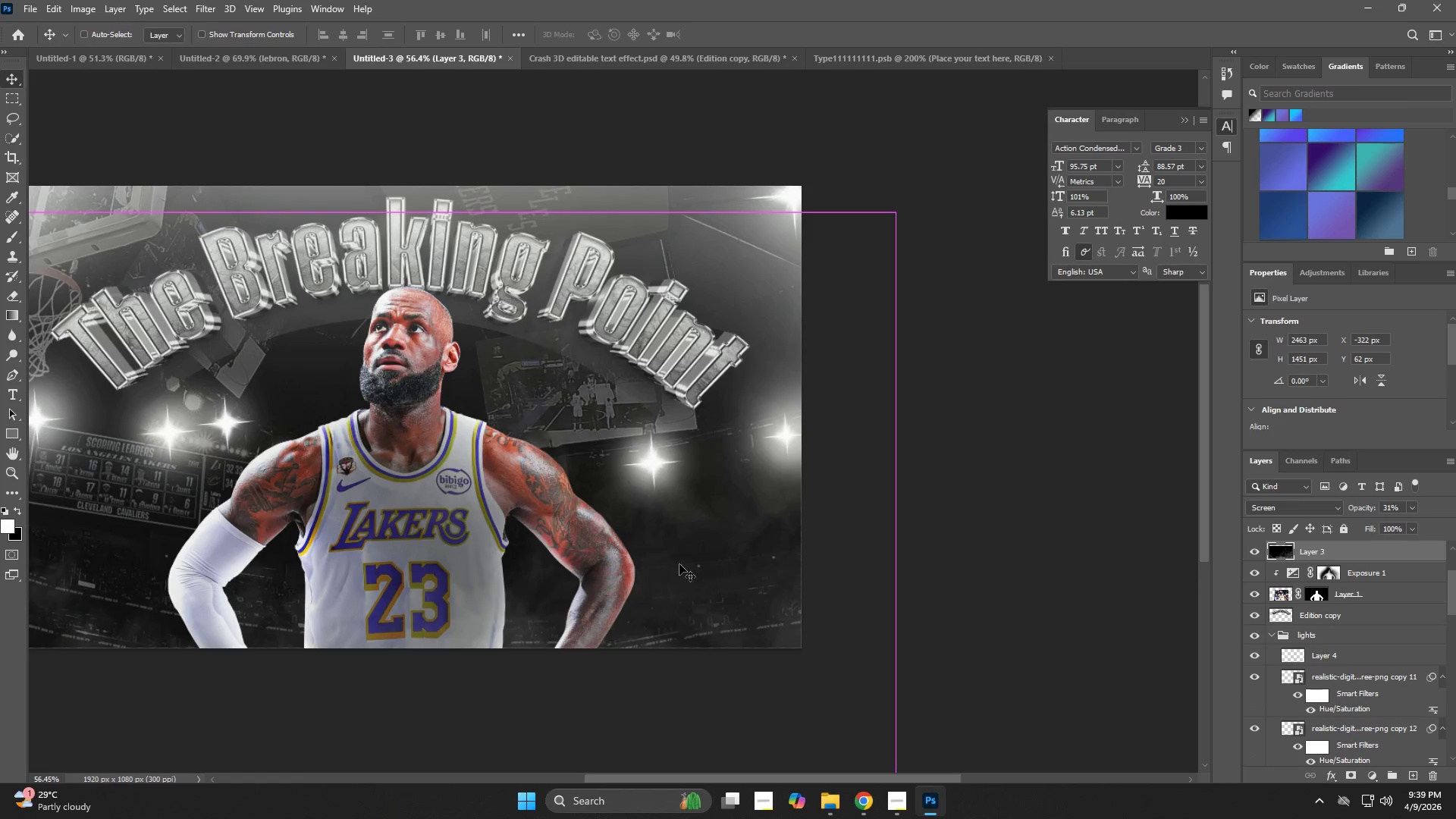 
key(Z)
 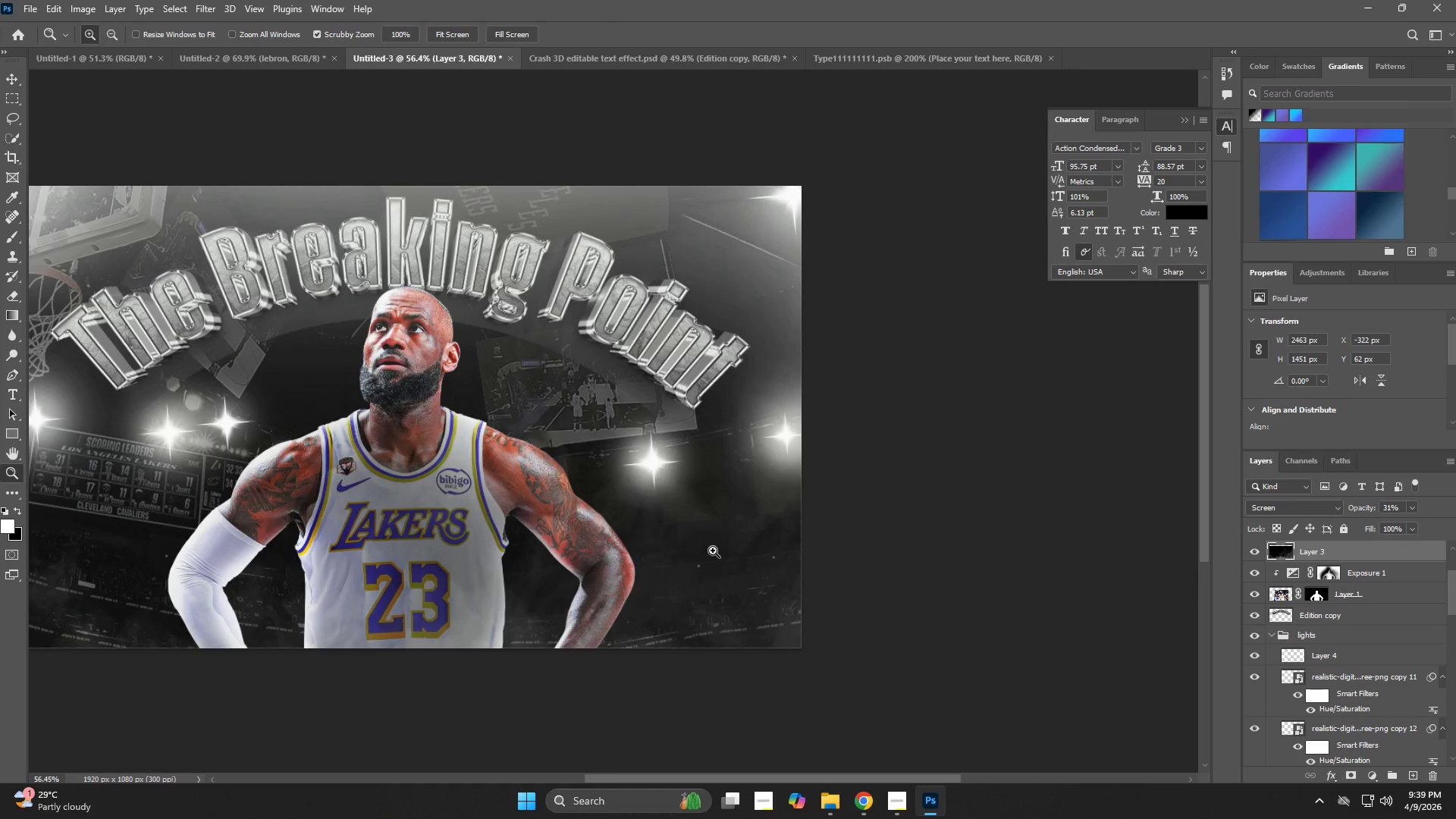 
left_click_drag(start_coordinate=[707, 551], to_coordinate=[673, 560])
 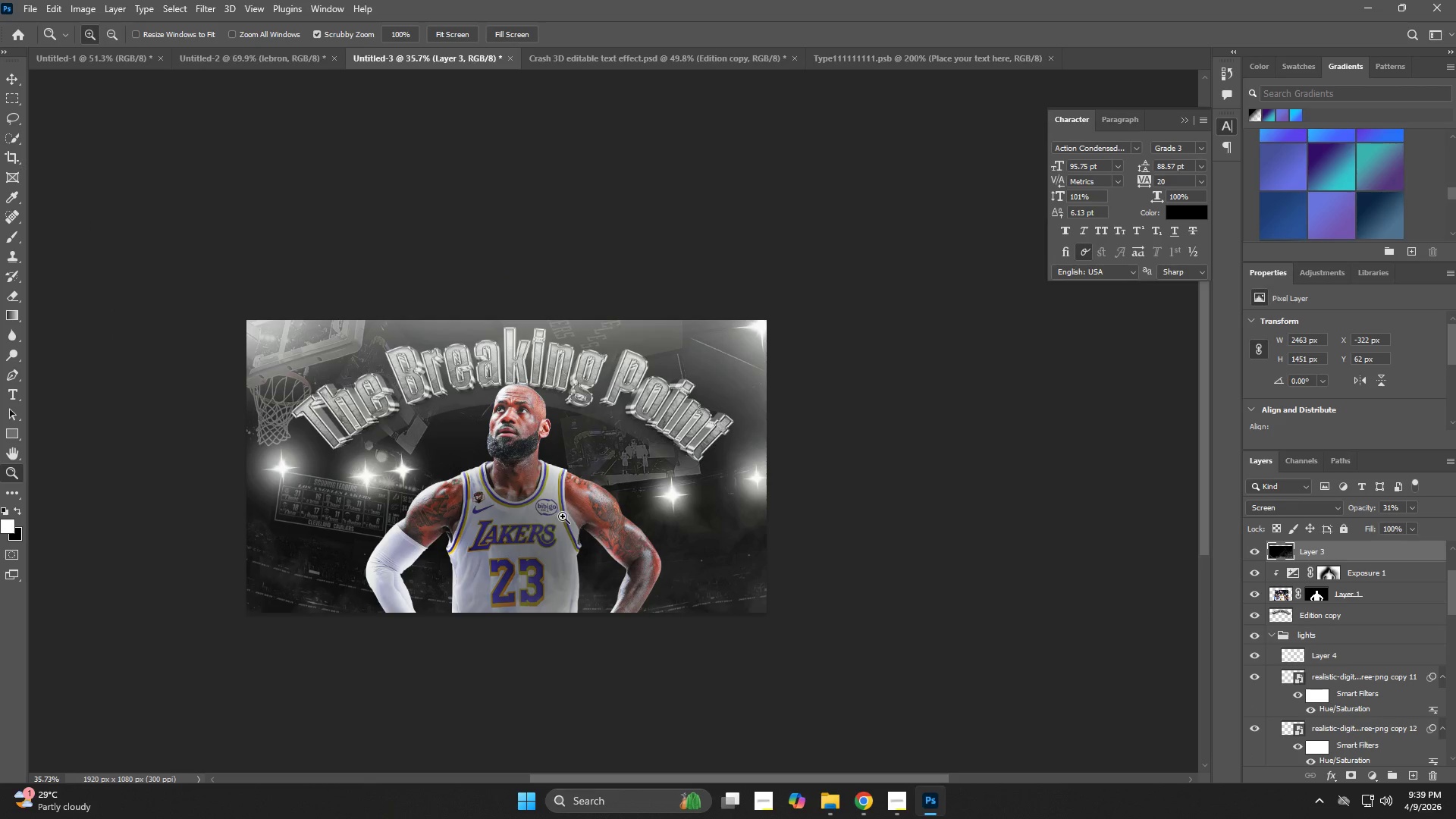 
left_click_drag(start_coordinate=[558, 510], to_coordinate=[543, 516])
 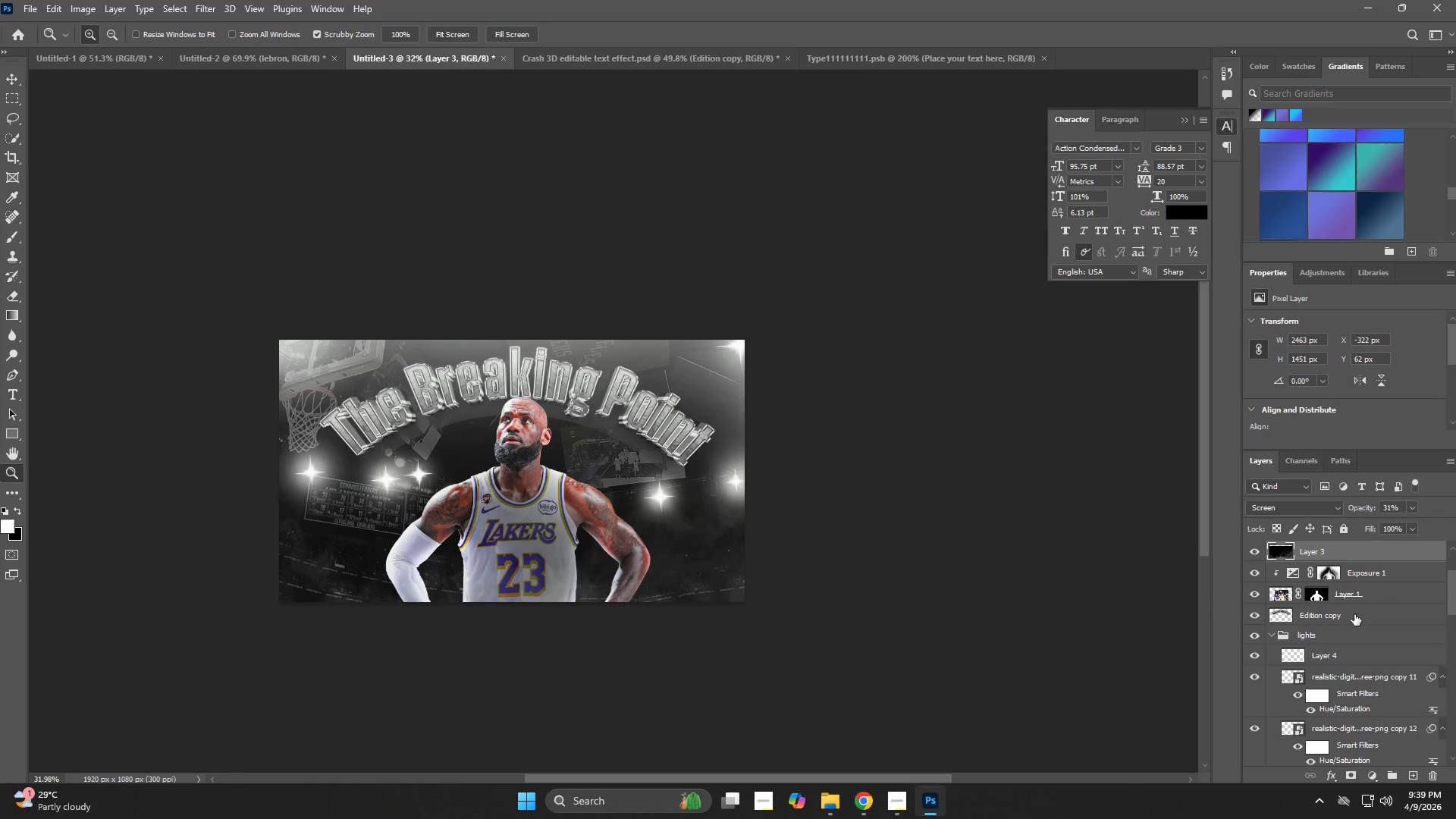 
left_click([1355, 600])
 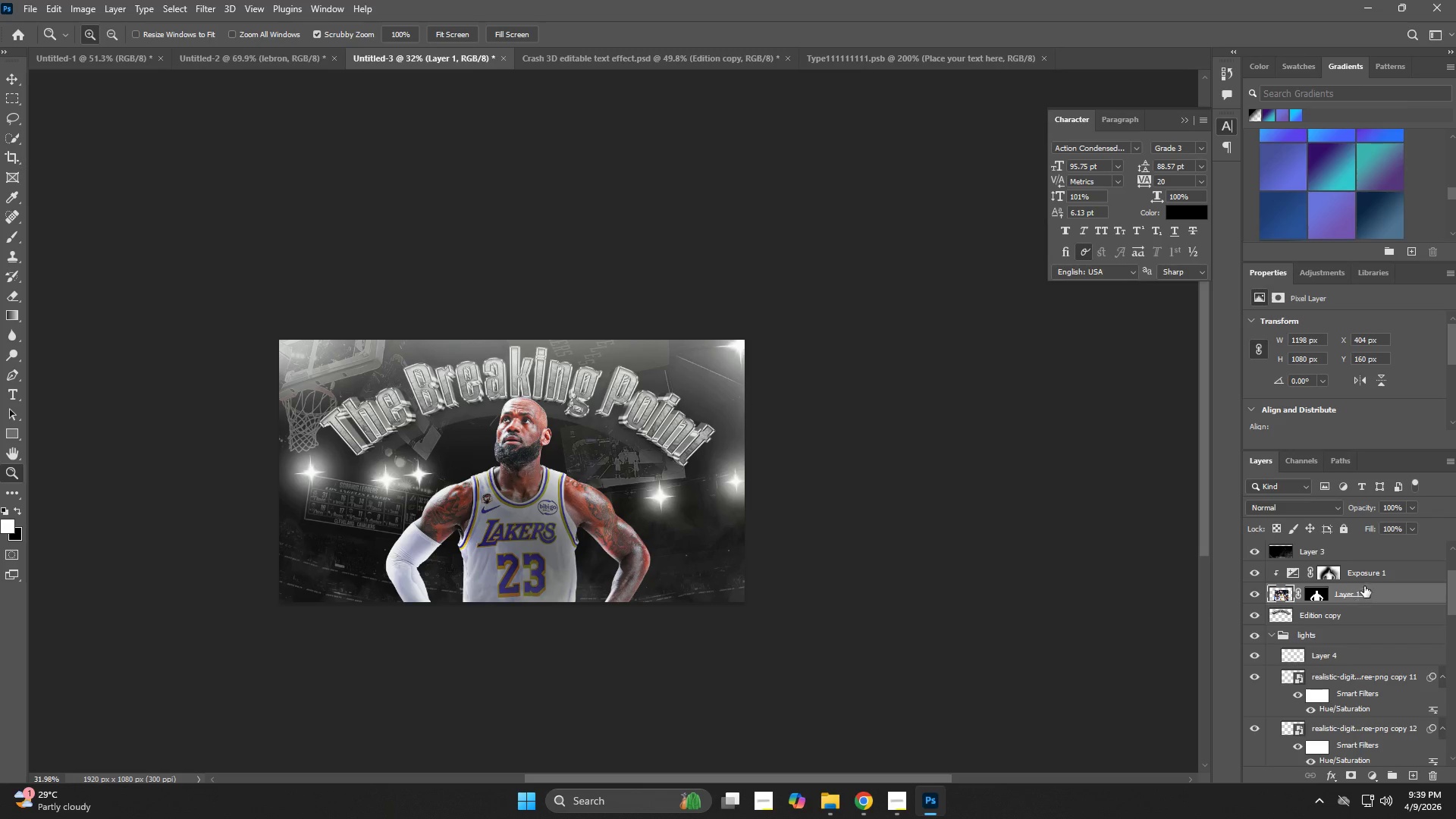 
left_click([1366, 576])
 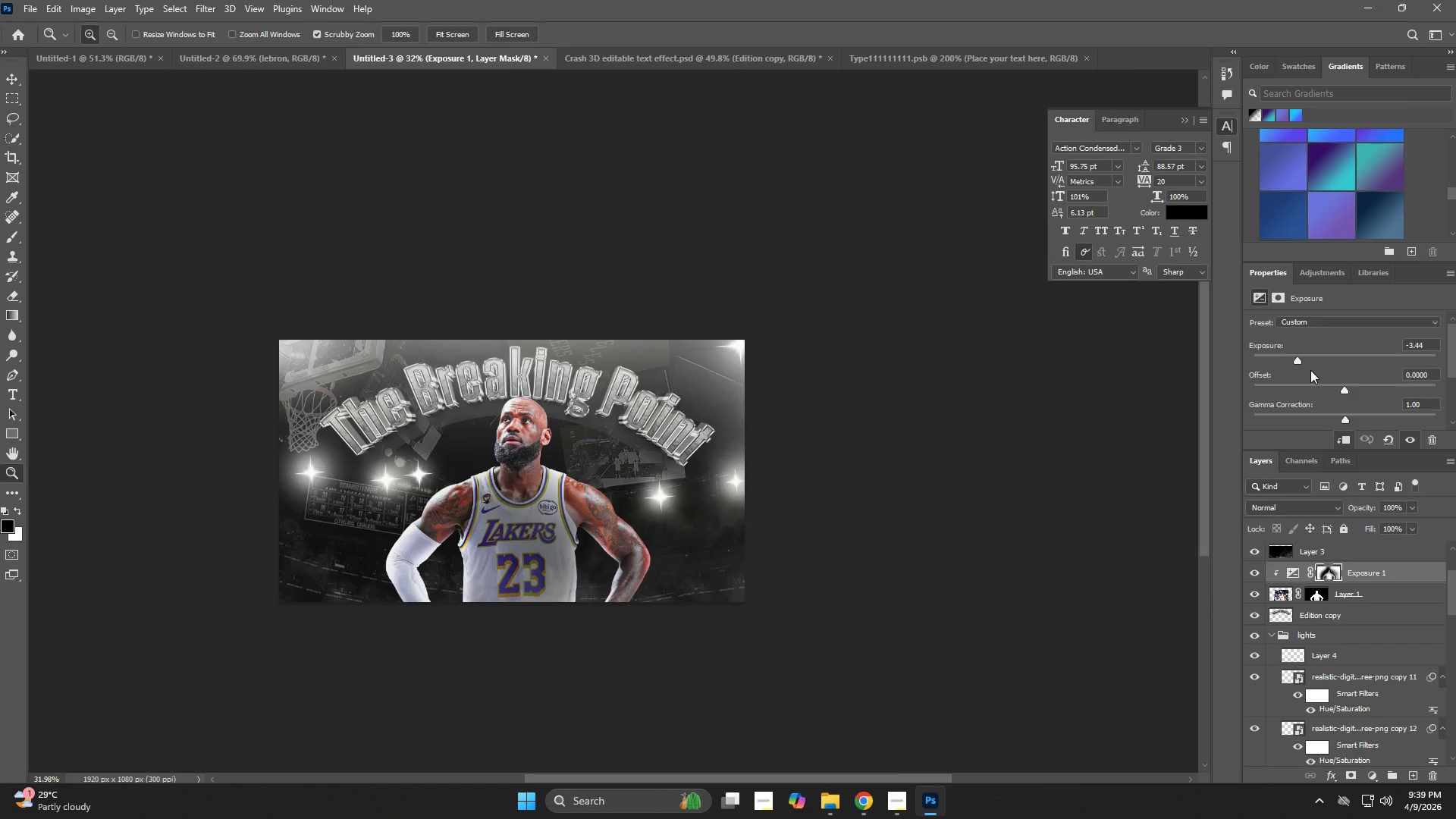 
left_click([1307, 359])
 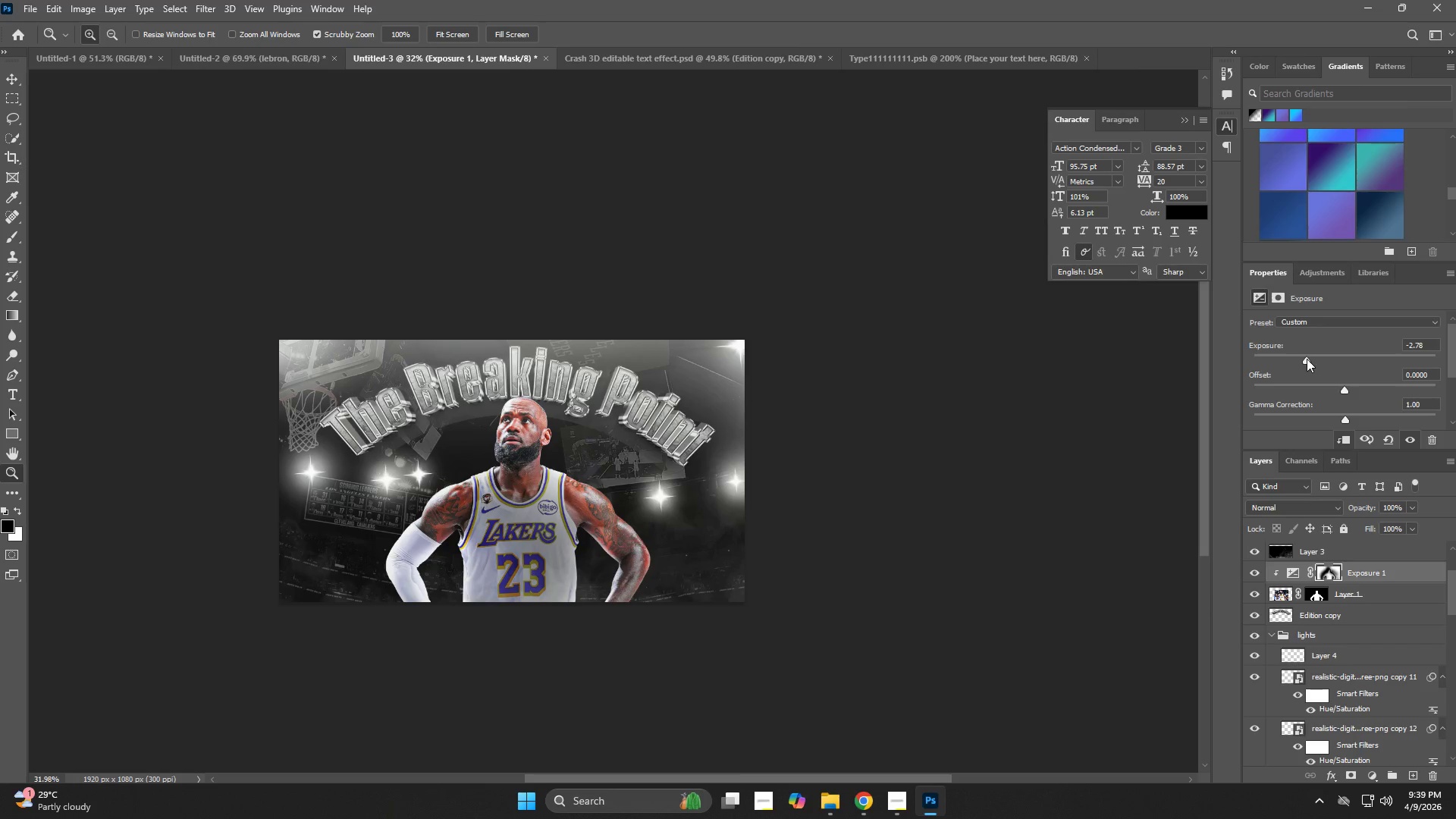 
left_click([1324, 369])
 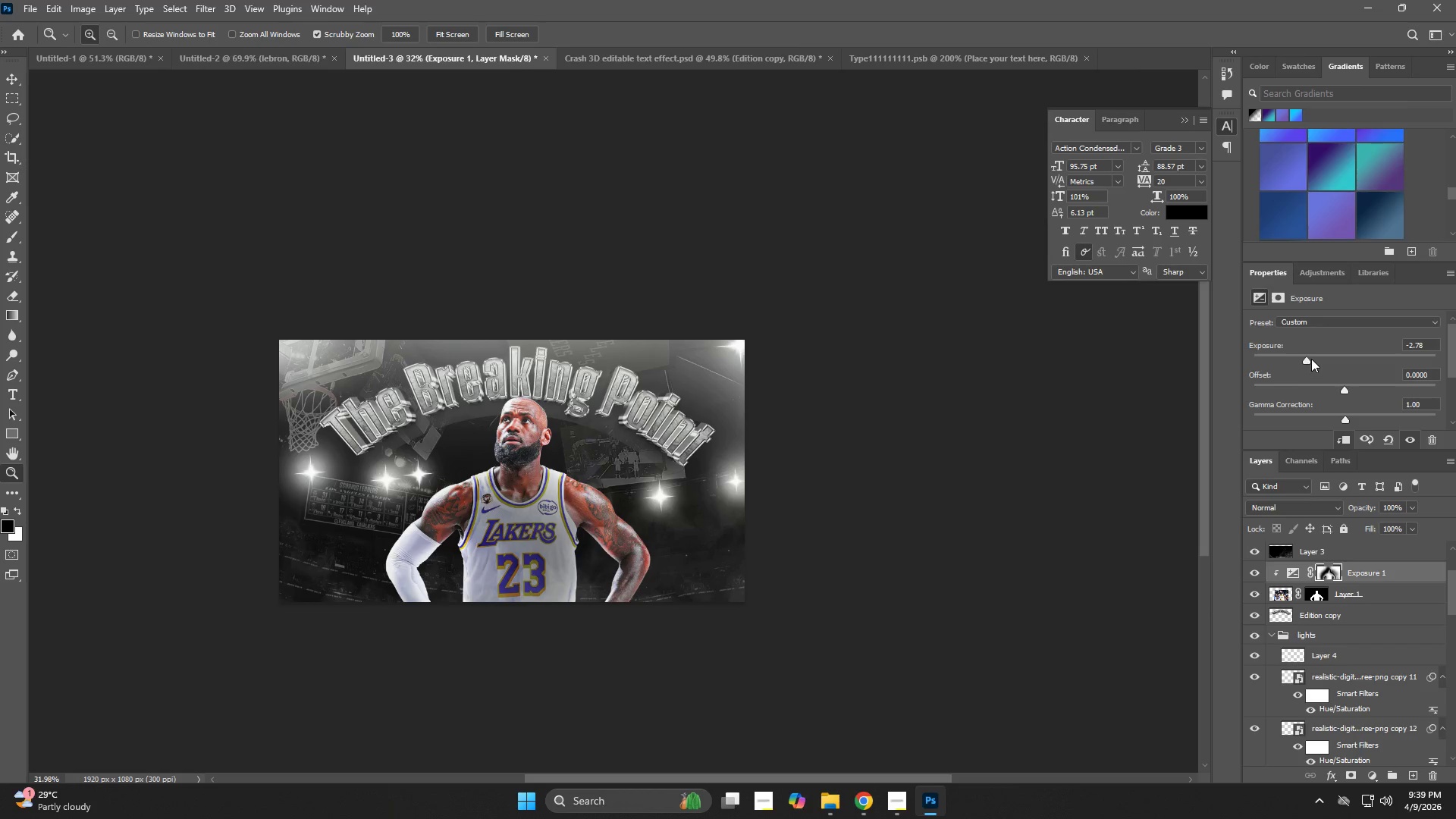 
left_click([1311, 359])
 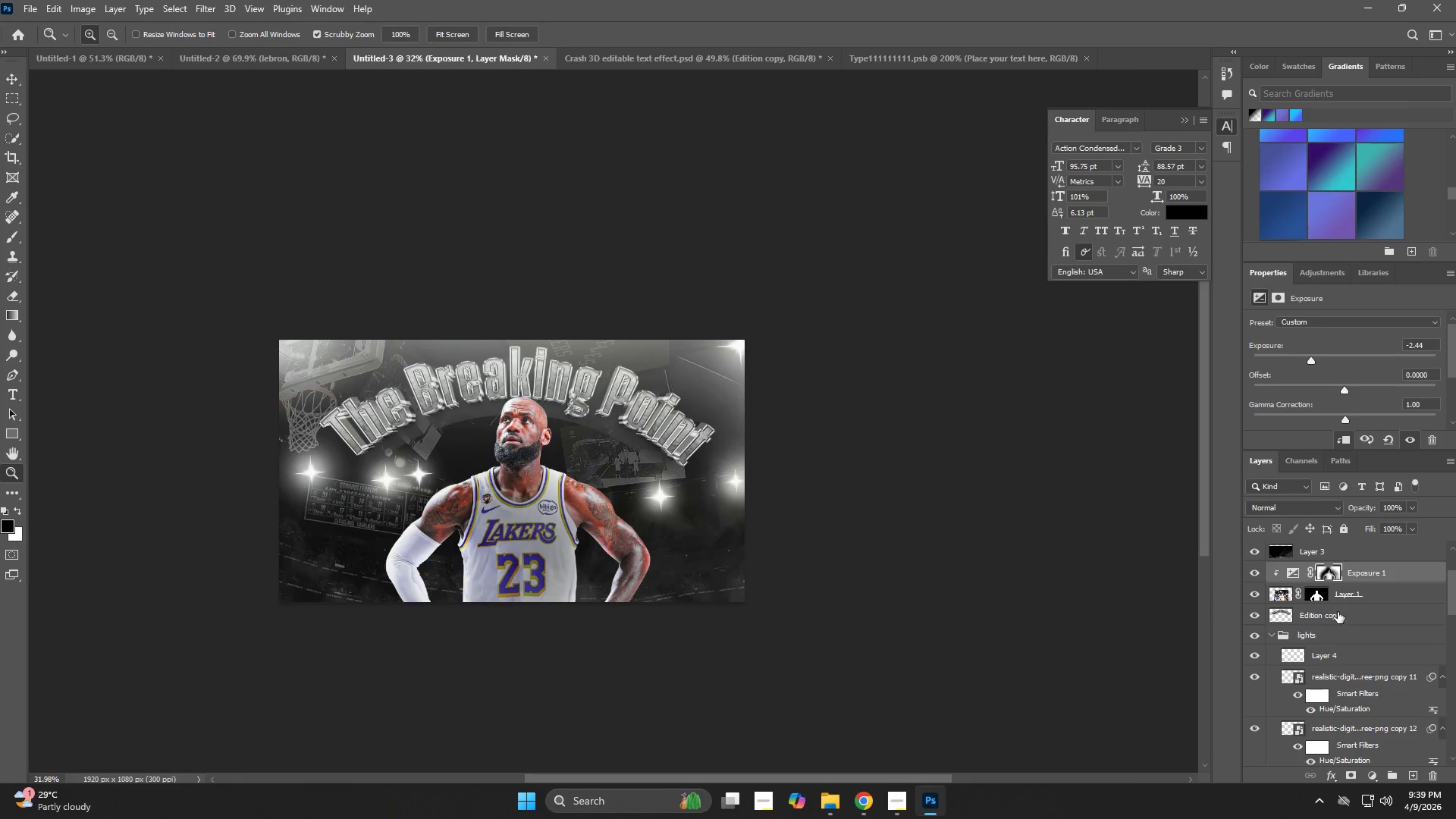 
left_click([1349, 597])
 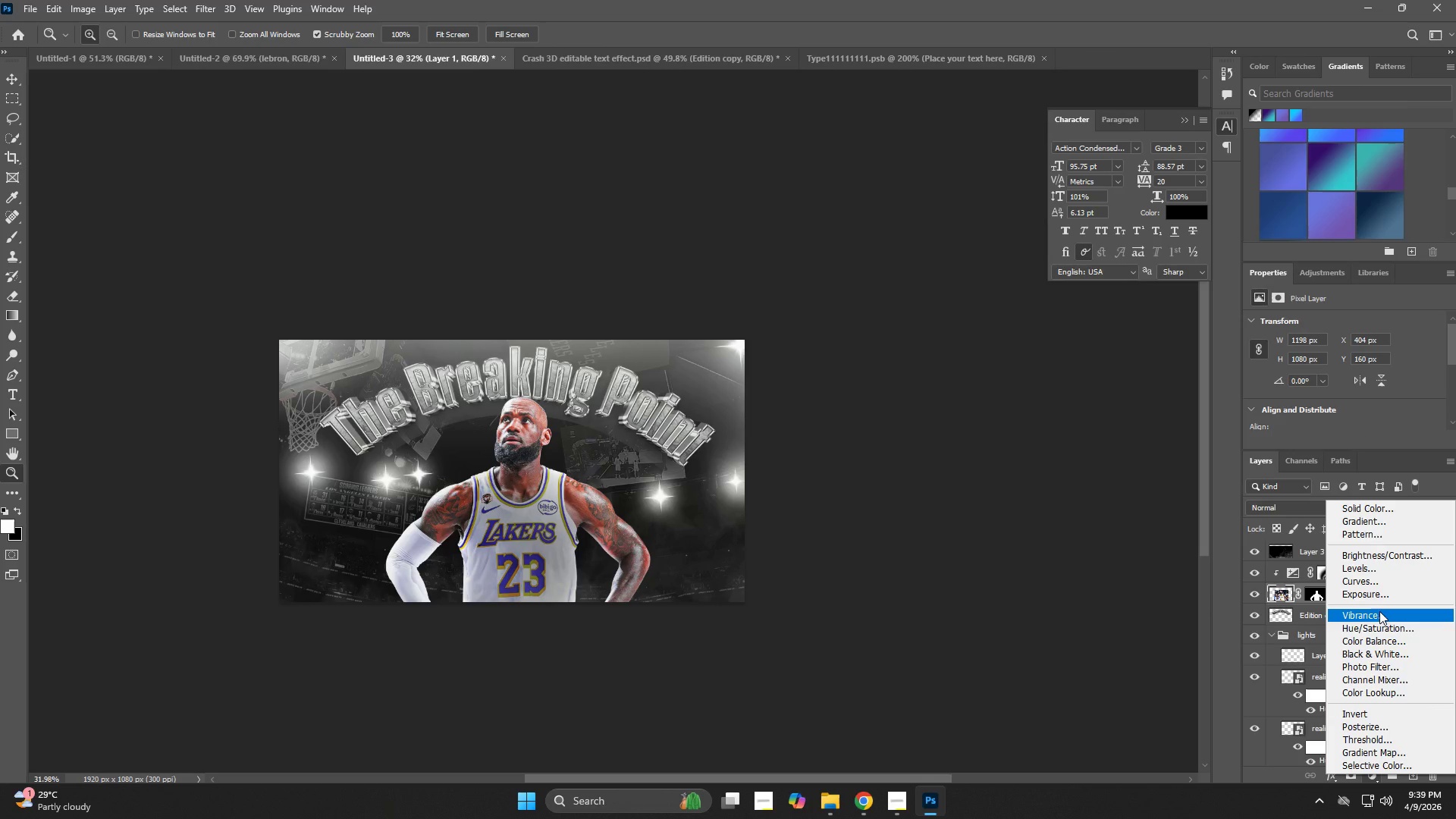 
left_click([1384, 612])
 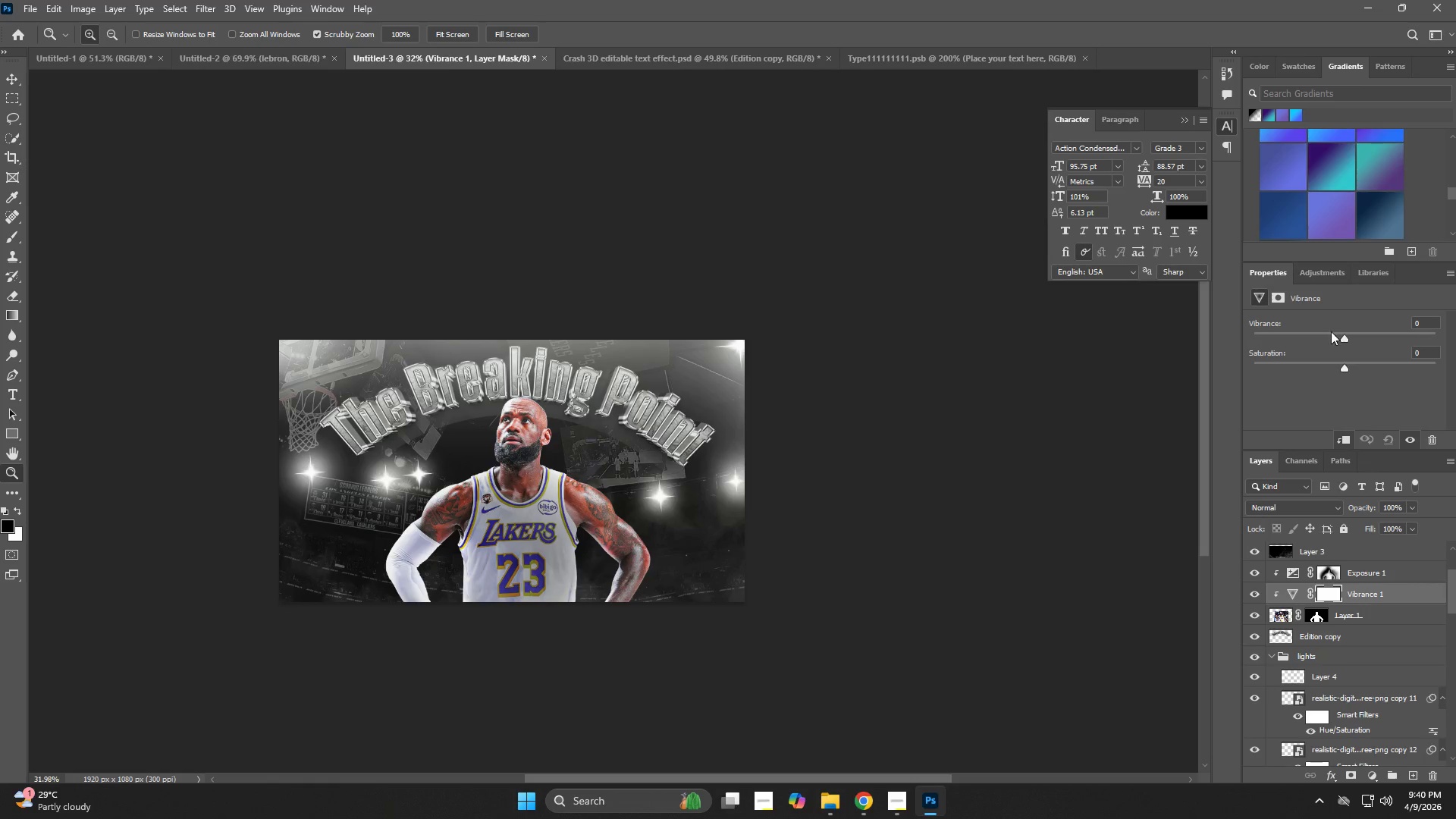 
left_click_drag(start_coordinate=[1331, 336], to_coordinate=[1324, 348])
 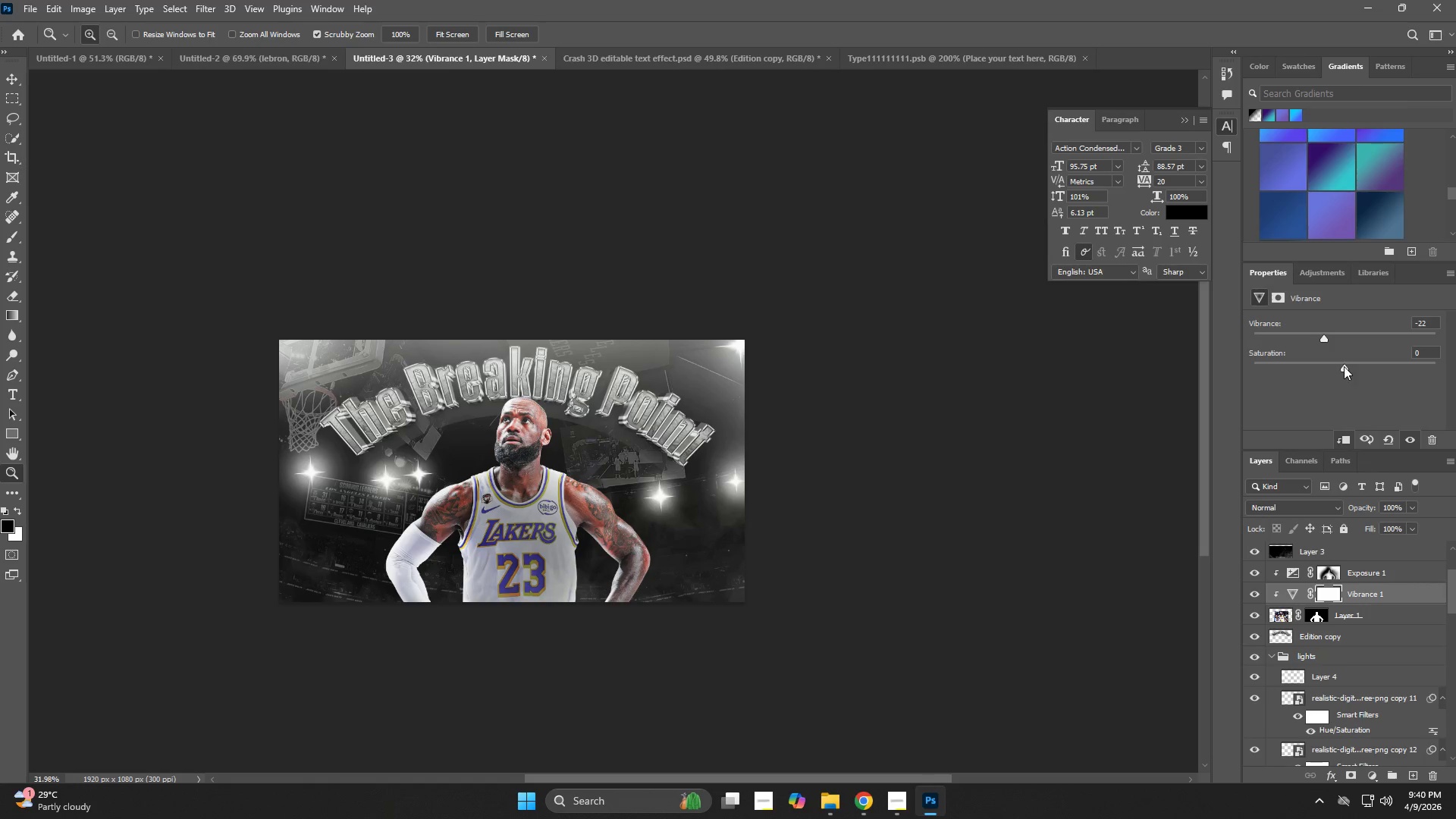 
left_click_drag(start_coordinate=[1341, 367], to_coordinate=[1330, 373])
 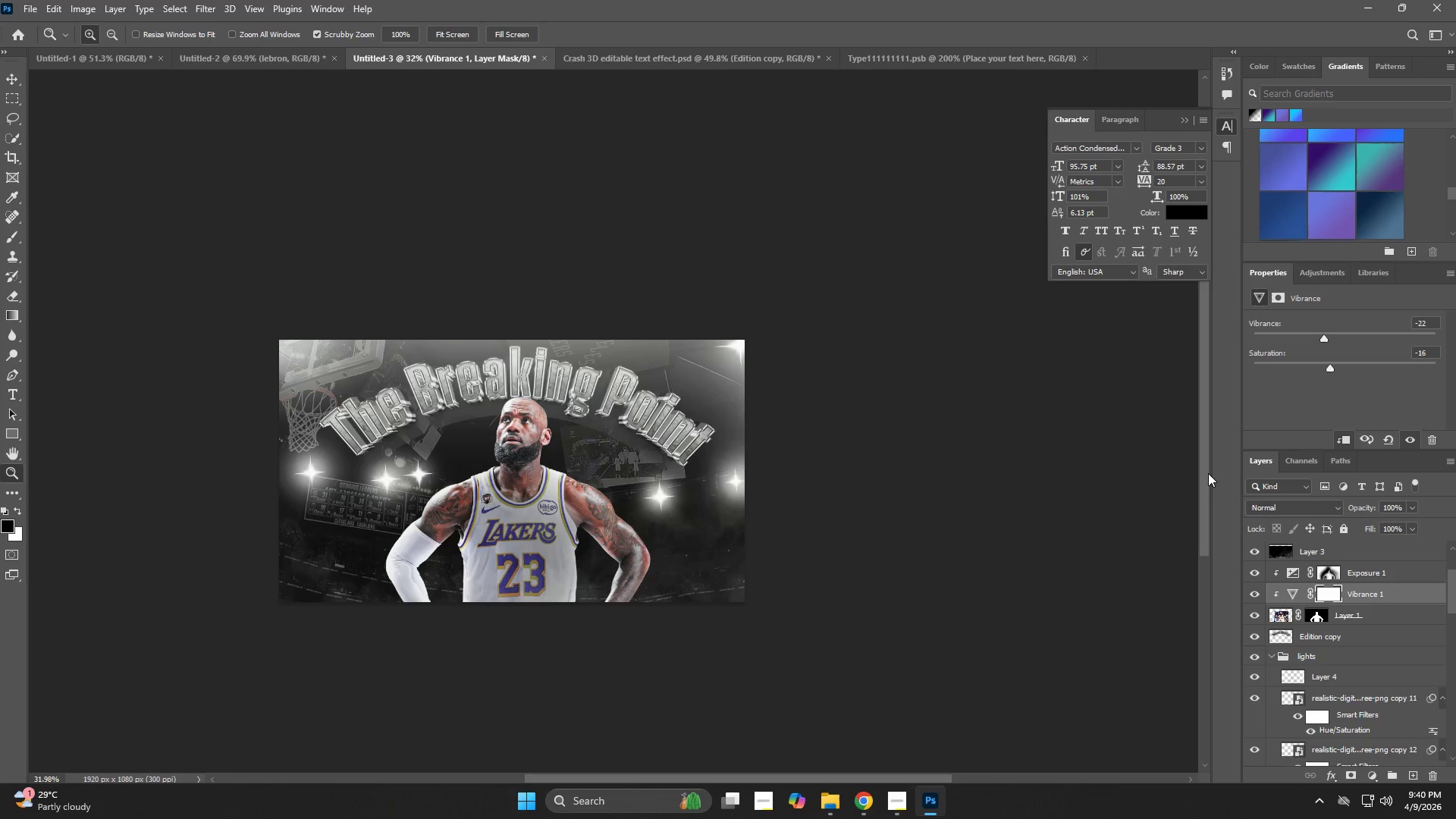 
left_click_drag(start_coordinate=[1317, 334], to_coordinate=[1313, 344])
 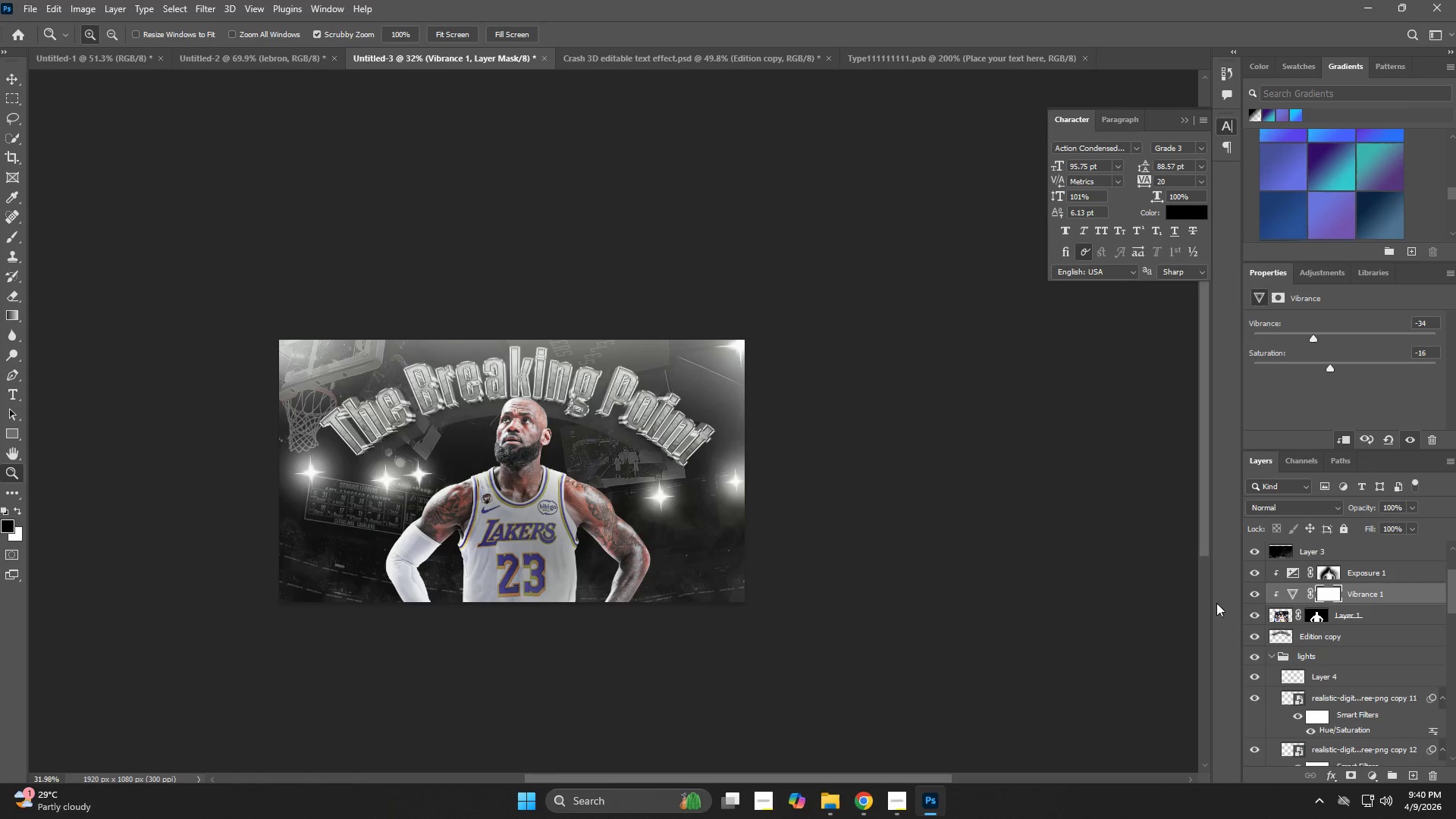 
left_click([1256, 595])
 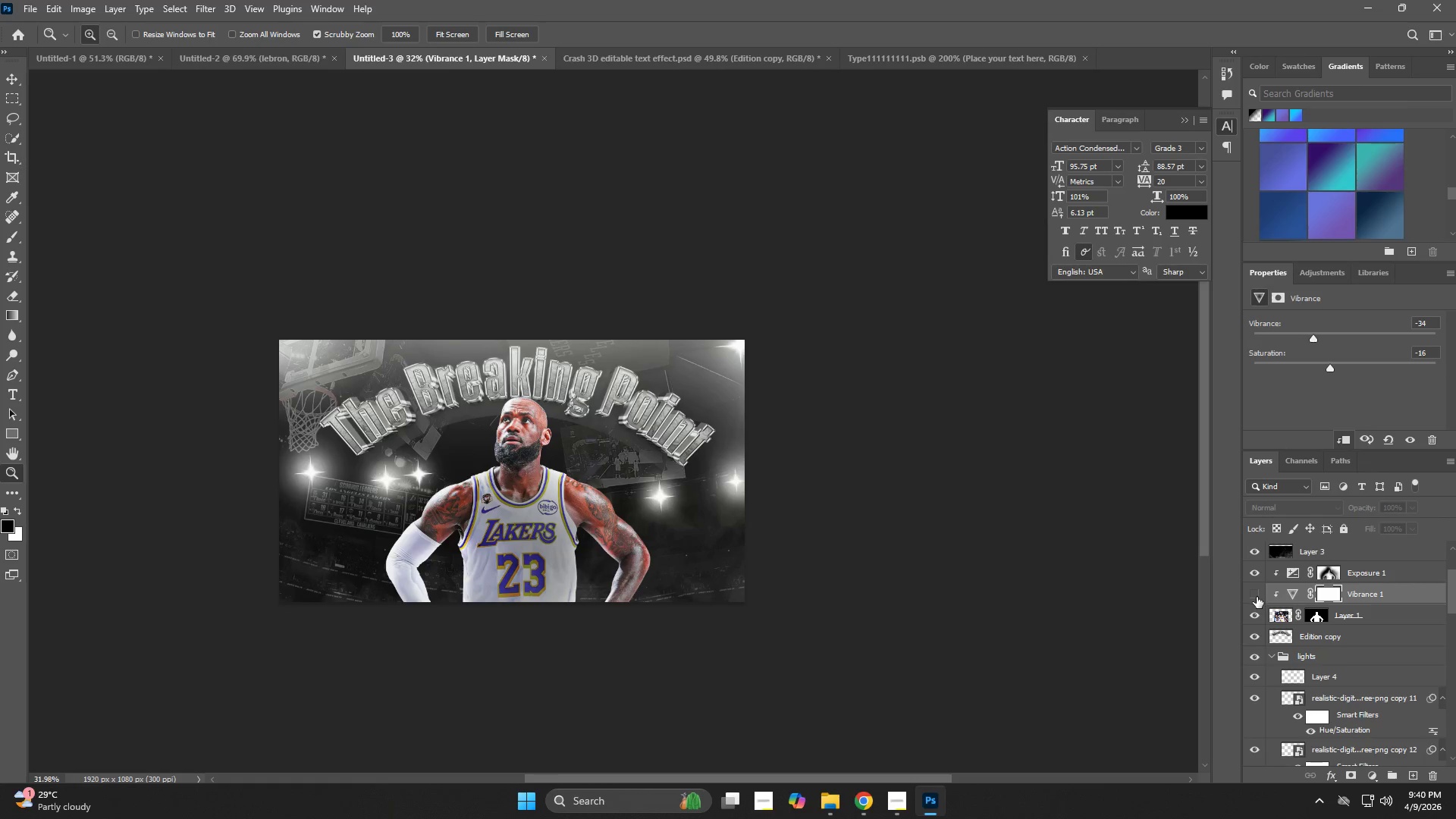 
left_click([1257, 598])
 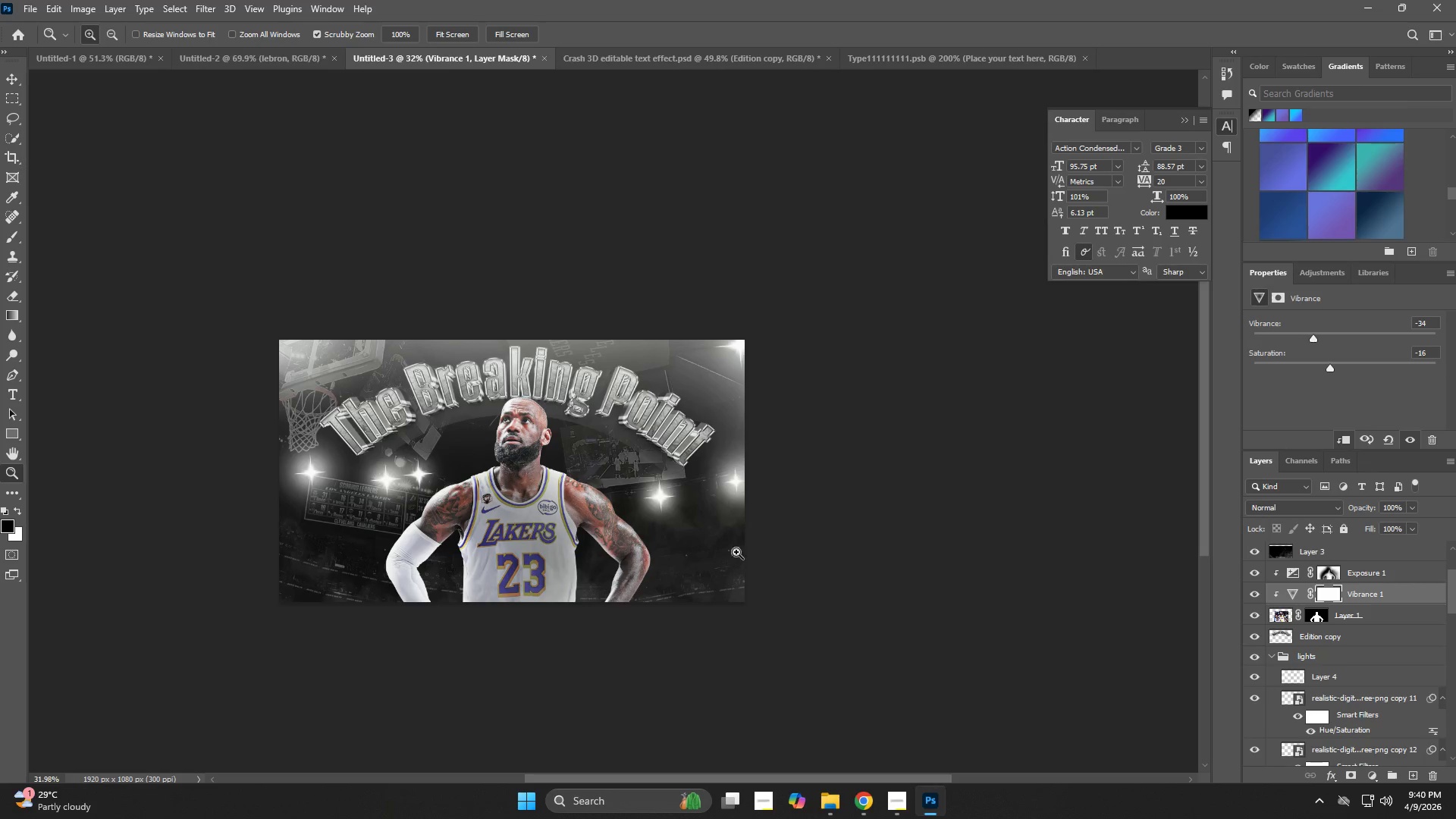 
key(Z)
 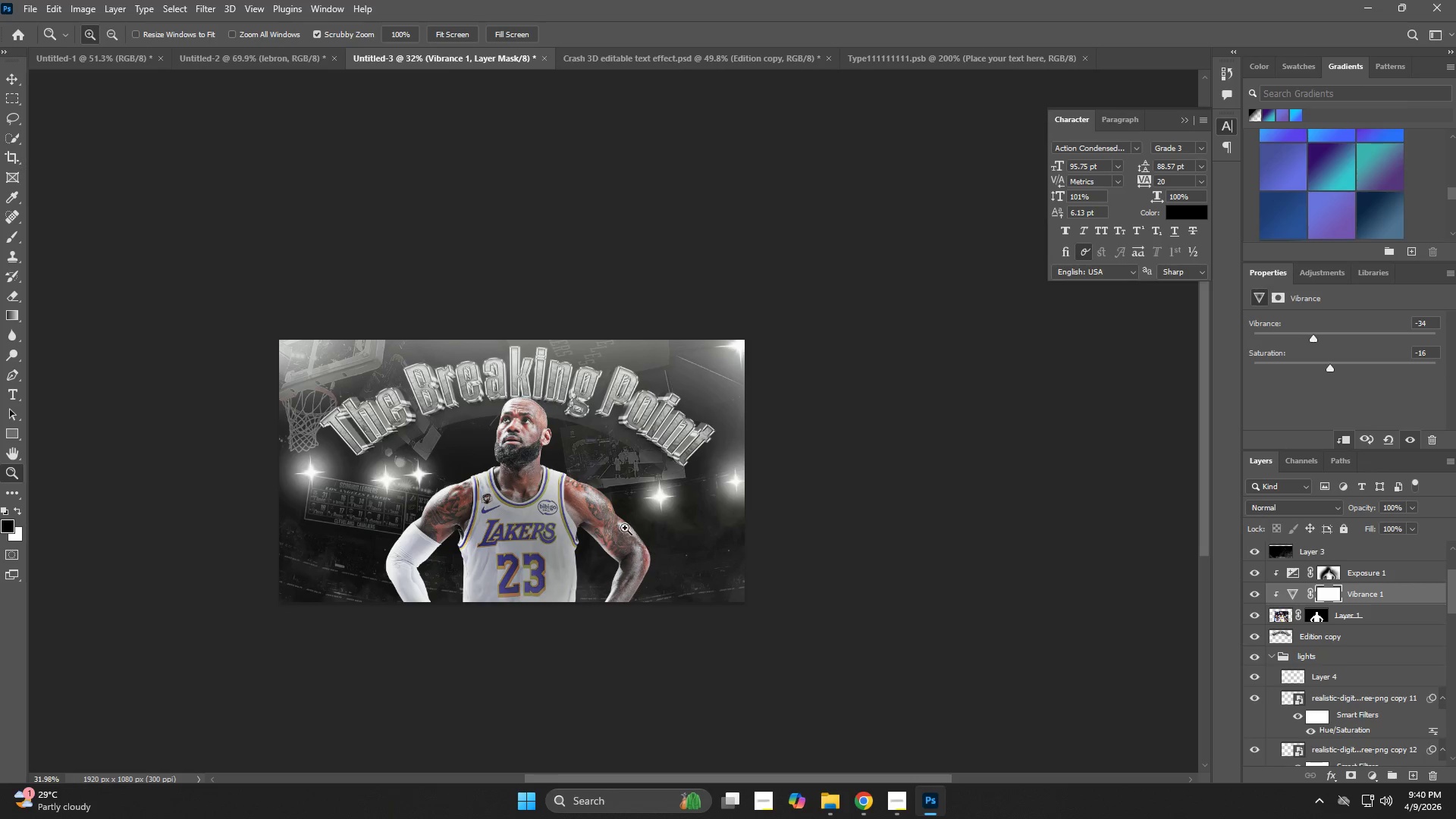 
left_click_drag(start_coordinate=[623, 527], to_coordinate=[656, 530])
 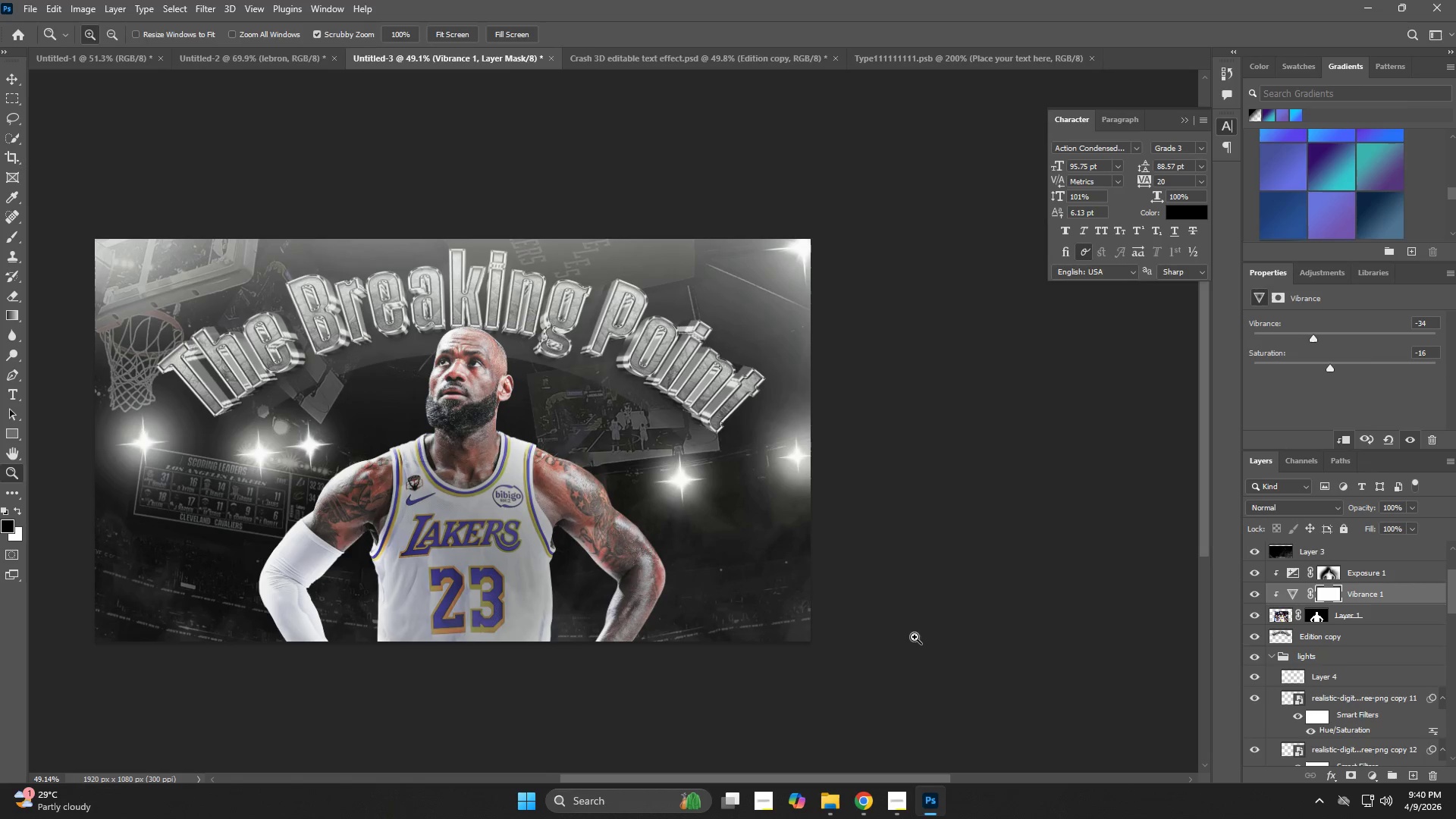 
key(V)
 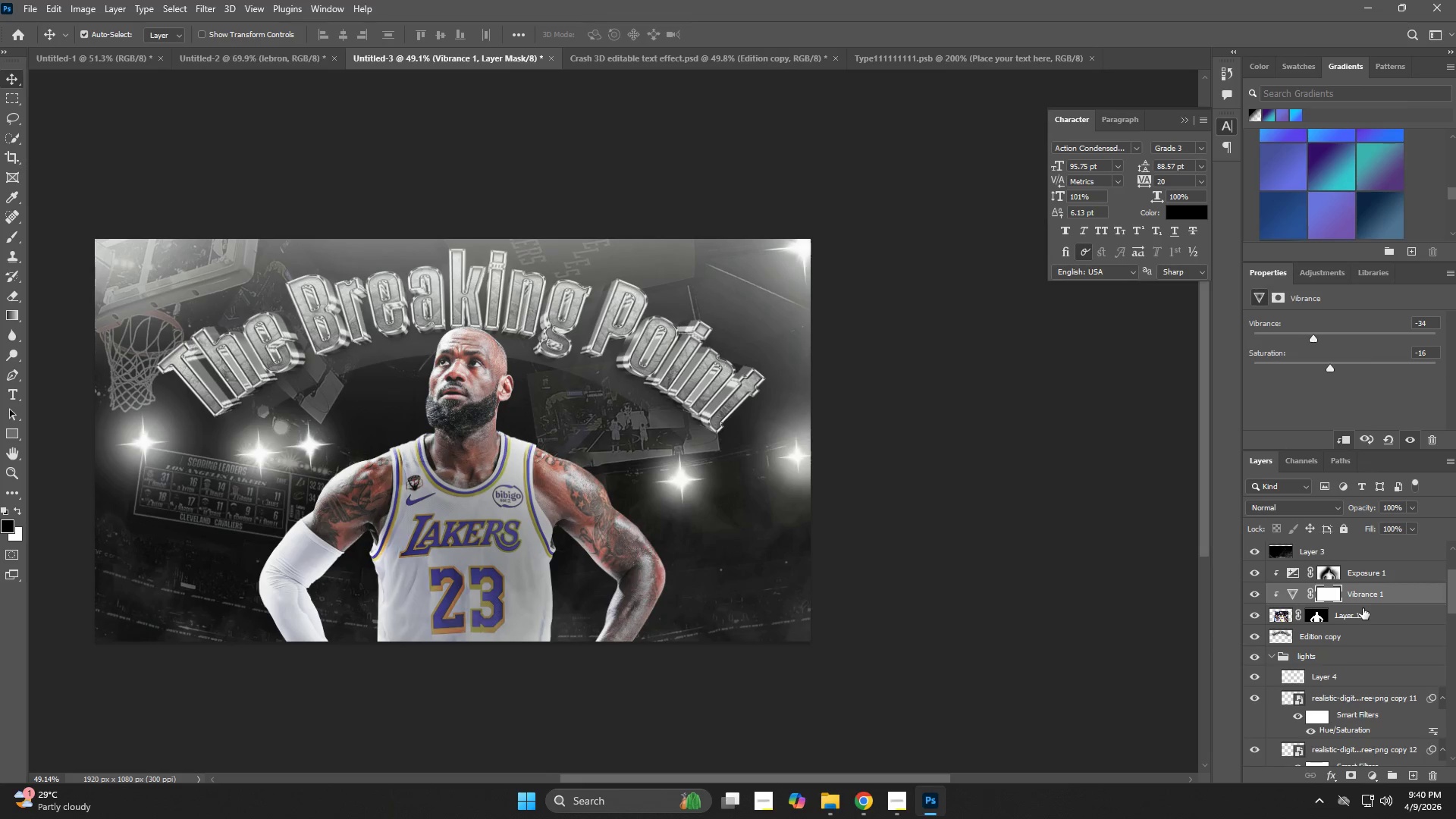 
left_click([1364, 622])
 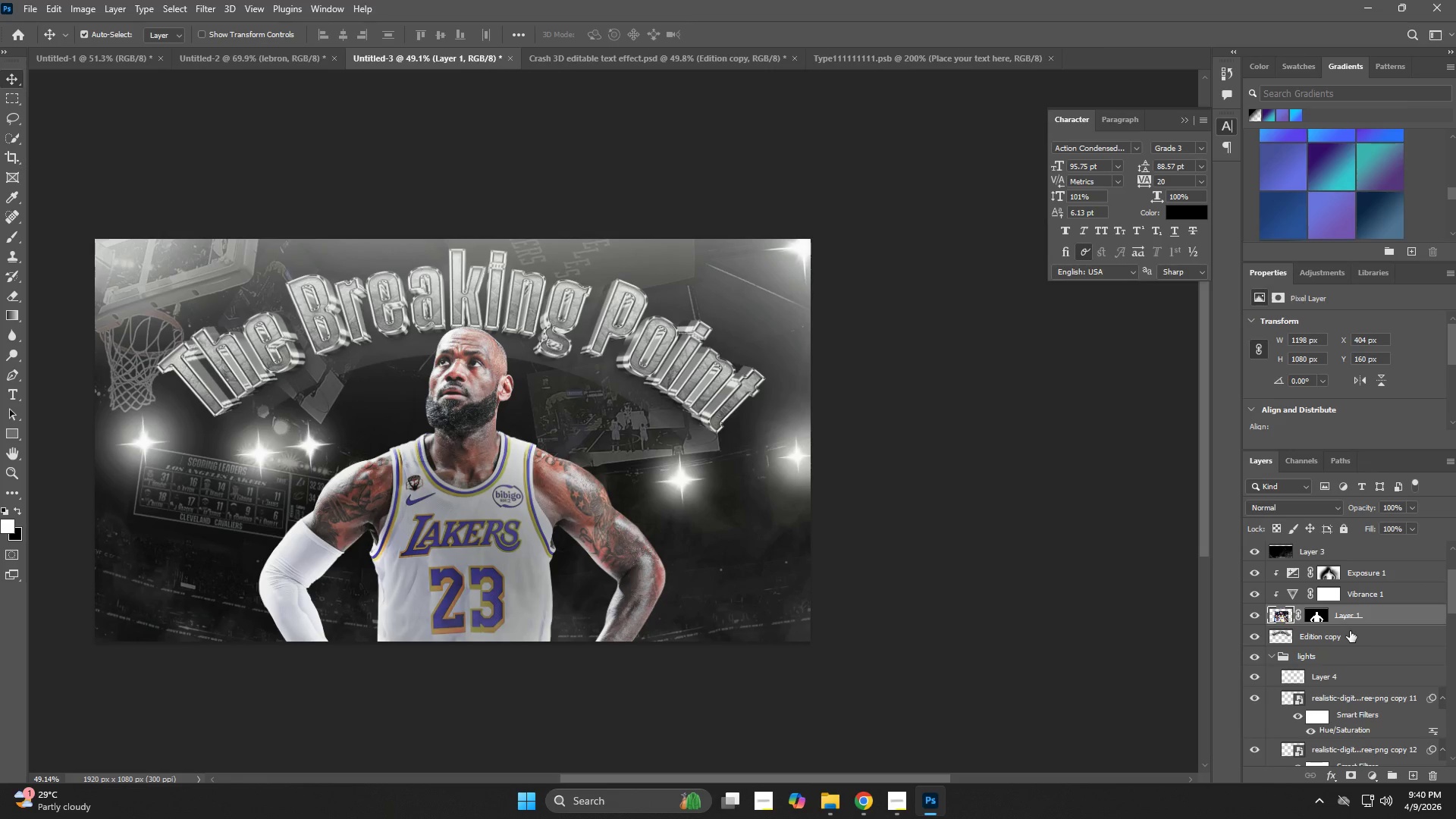 
hold_key(key=ShiftLeft, duration=0.36)
 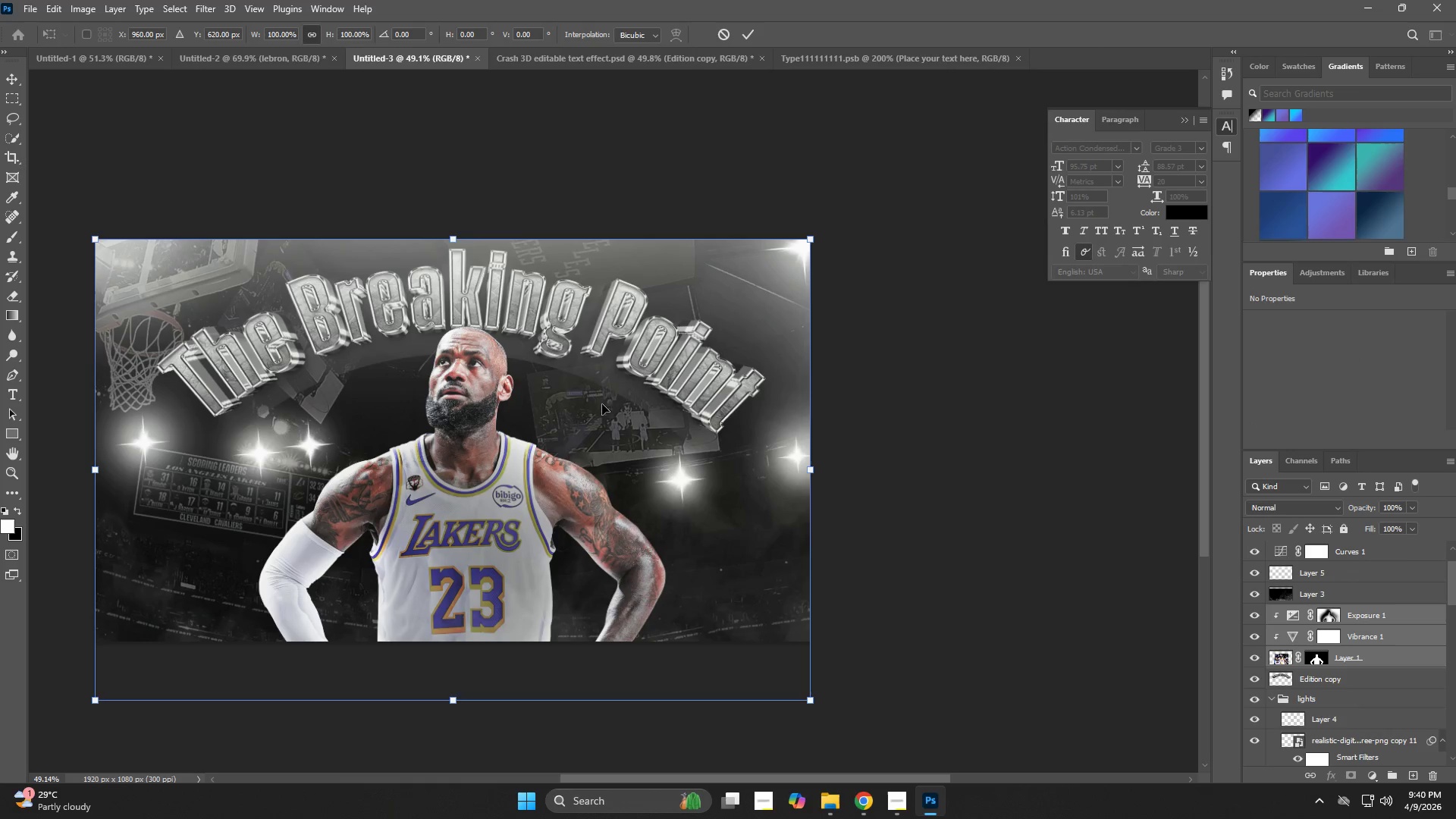 
scroll: coordinate [1353, 631], scroll_direction: up, amount: 2.0
 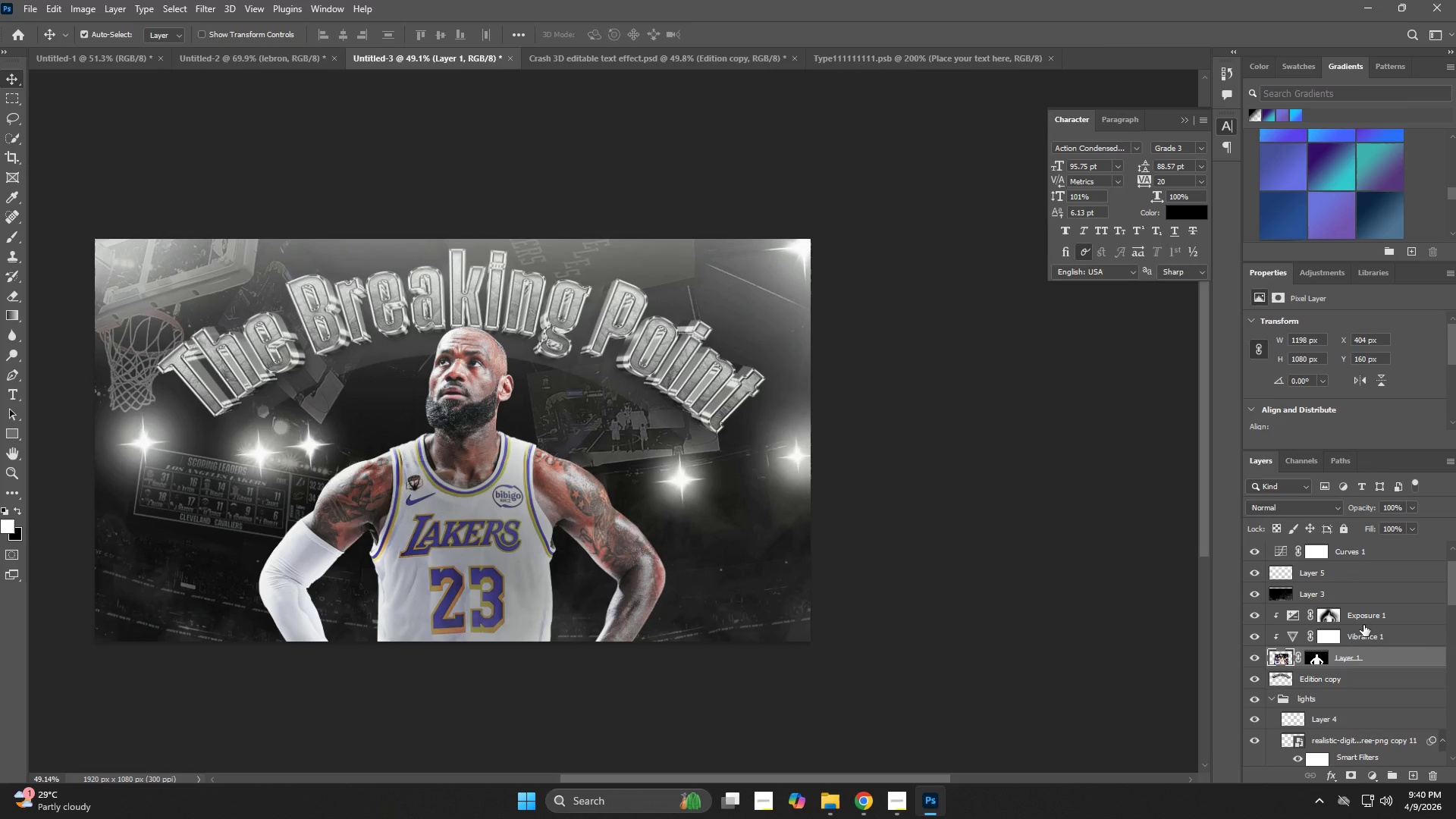 
left_click([1363, 625])
 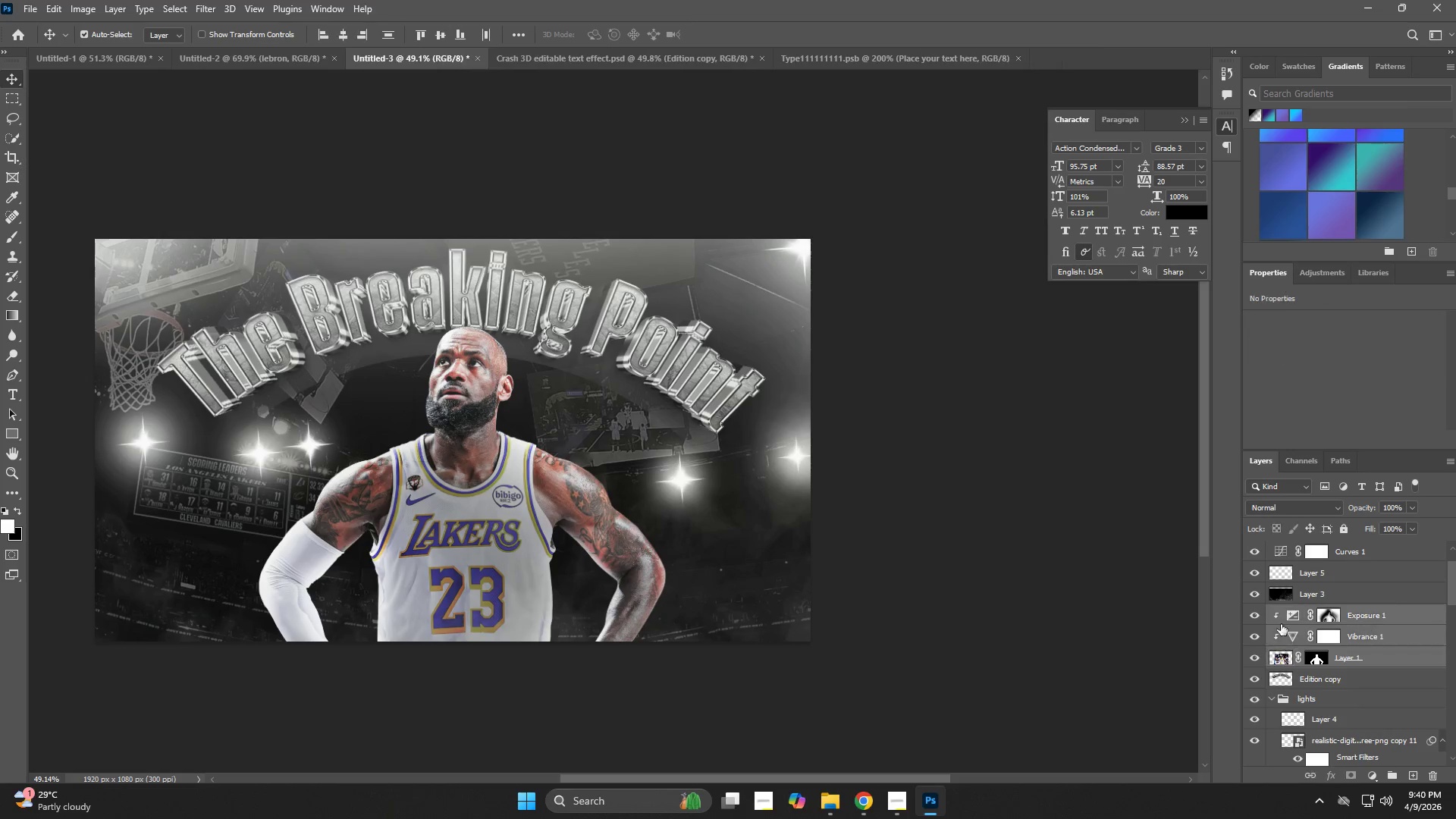 
key(Control+T)
 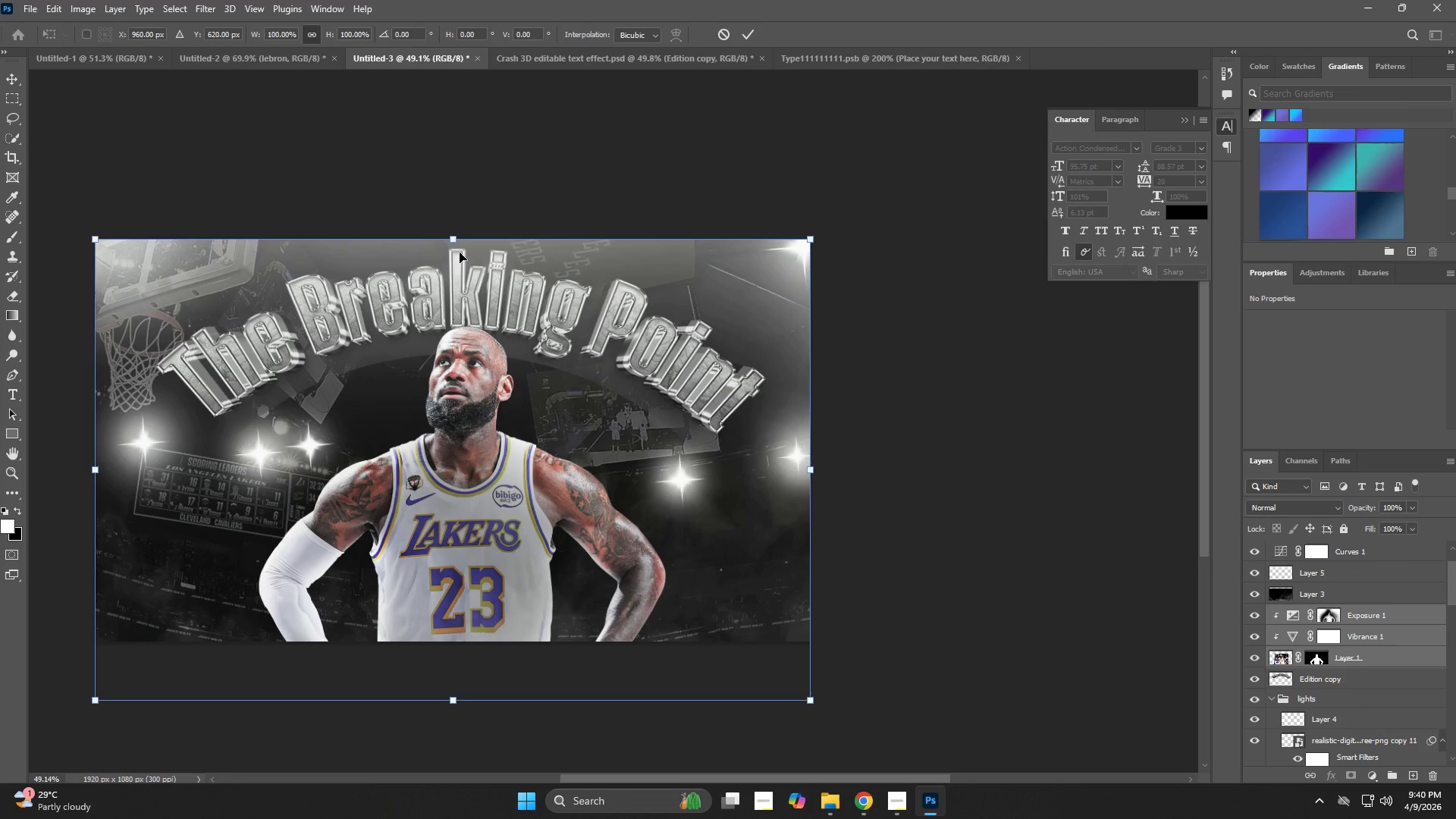 
left_click_drag(start_coordinate=[457, 237], to_coordinate=[463, 216])
 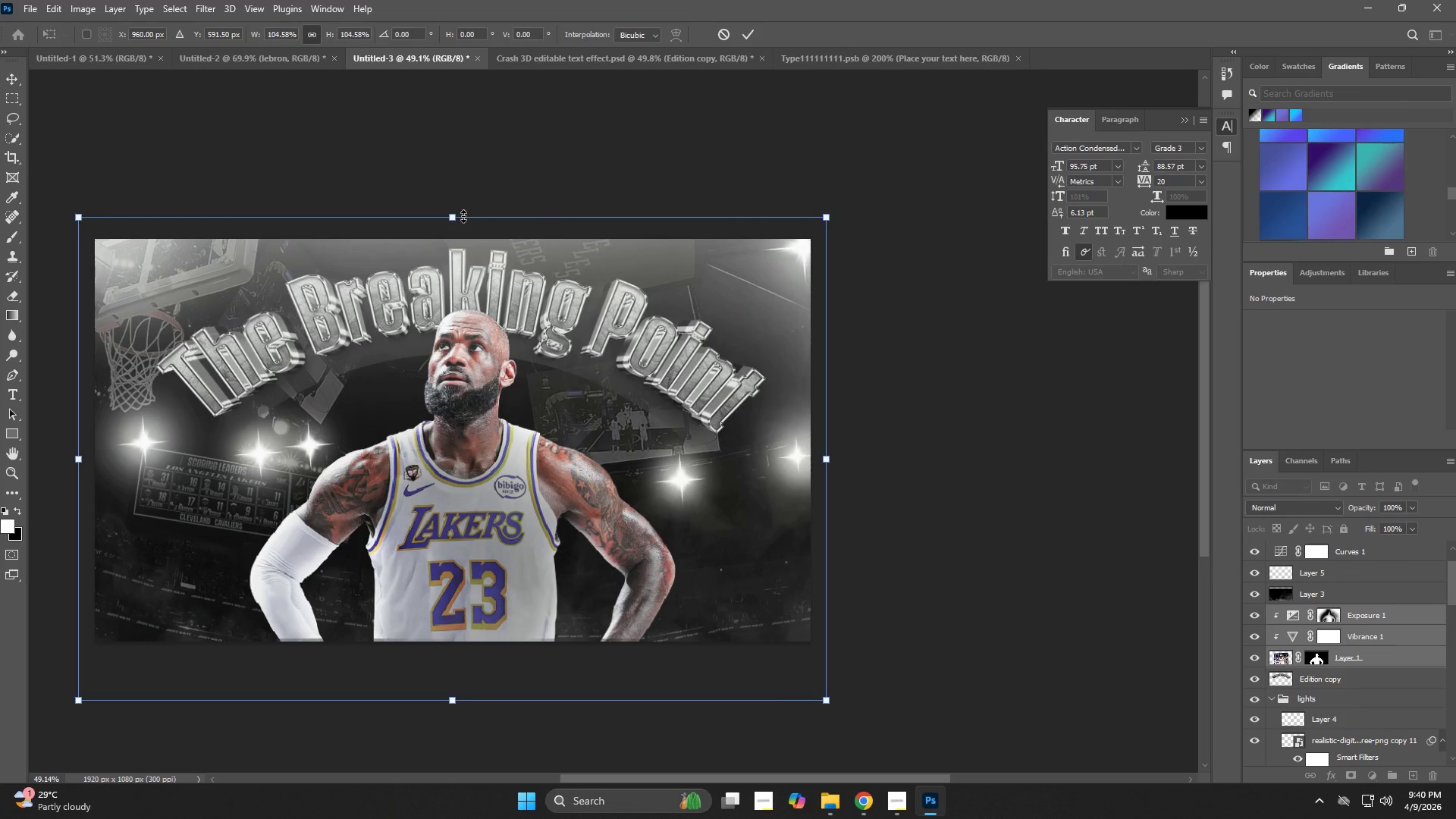 
key(NumpadEnter)
 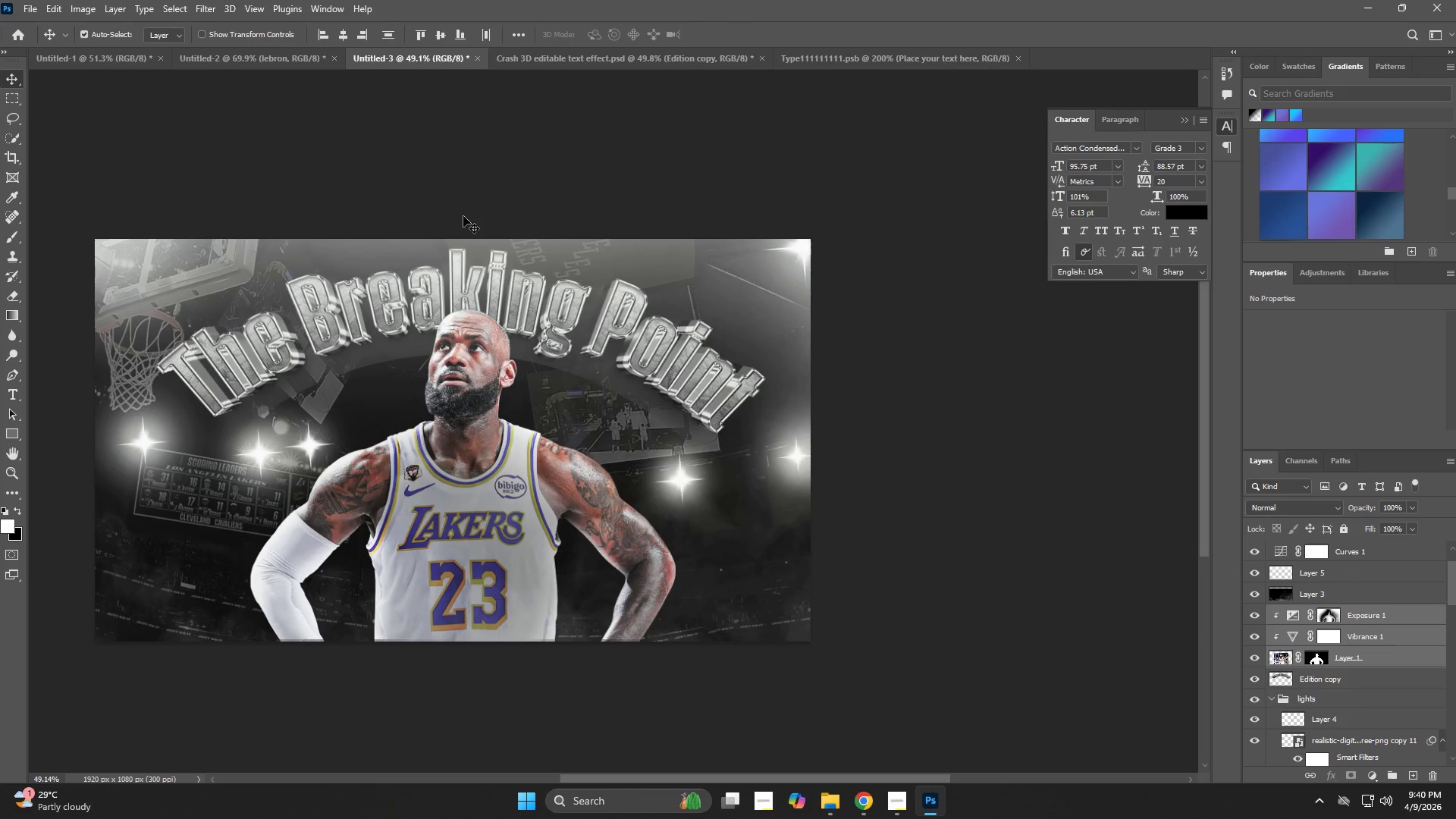 
key(Z)
 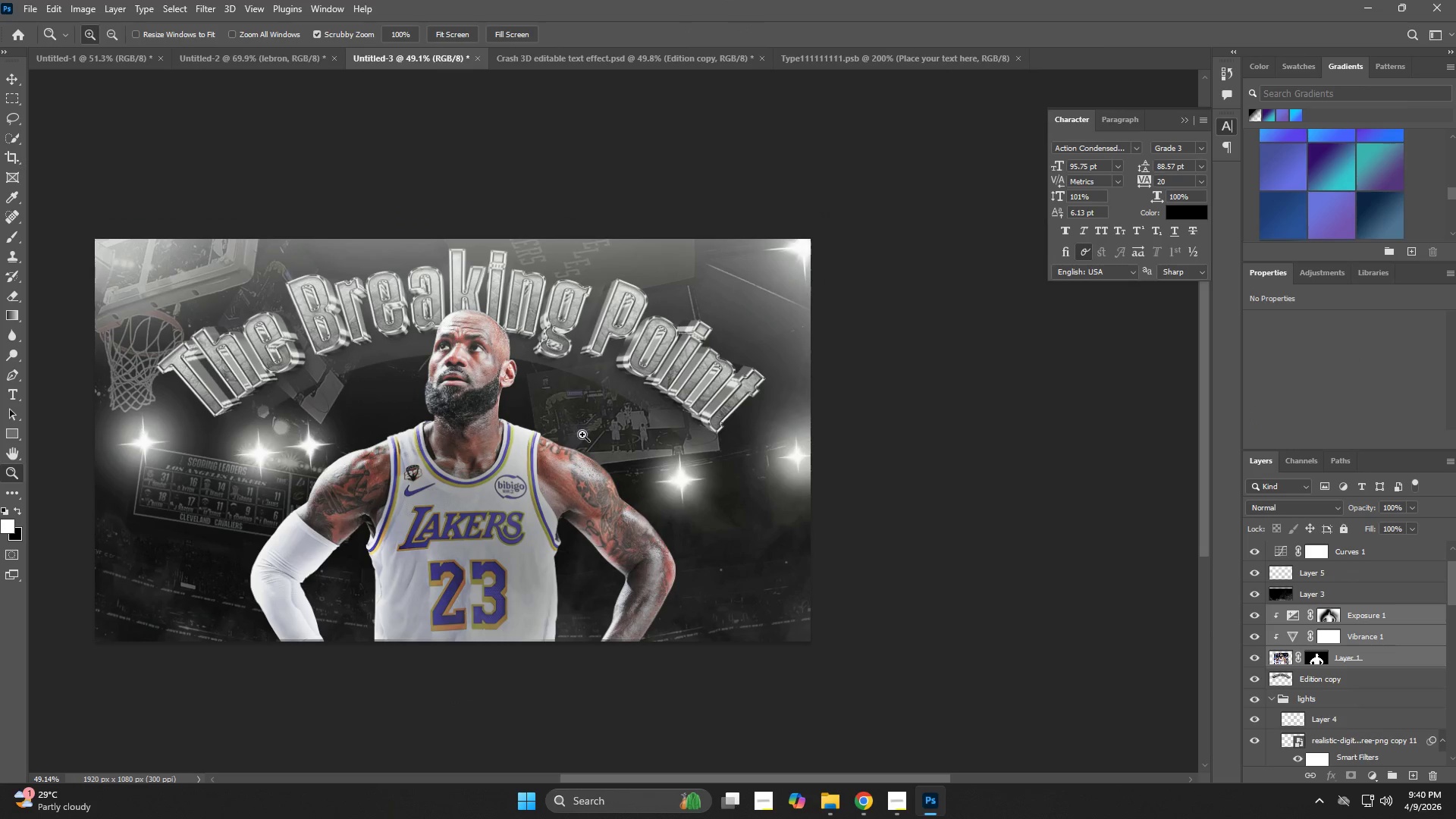 
left_click_drag(start_coordinate=[575, 438], to_coordinate=[547, 449])
 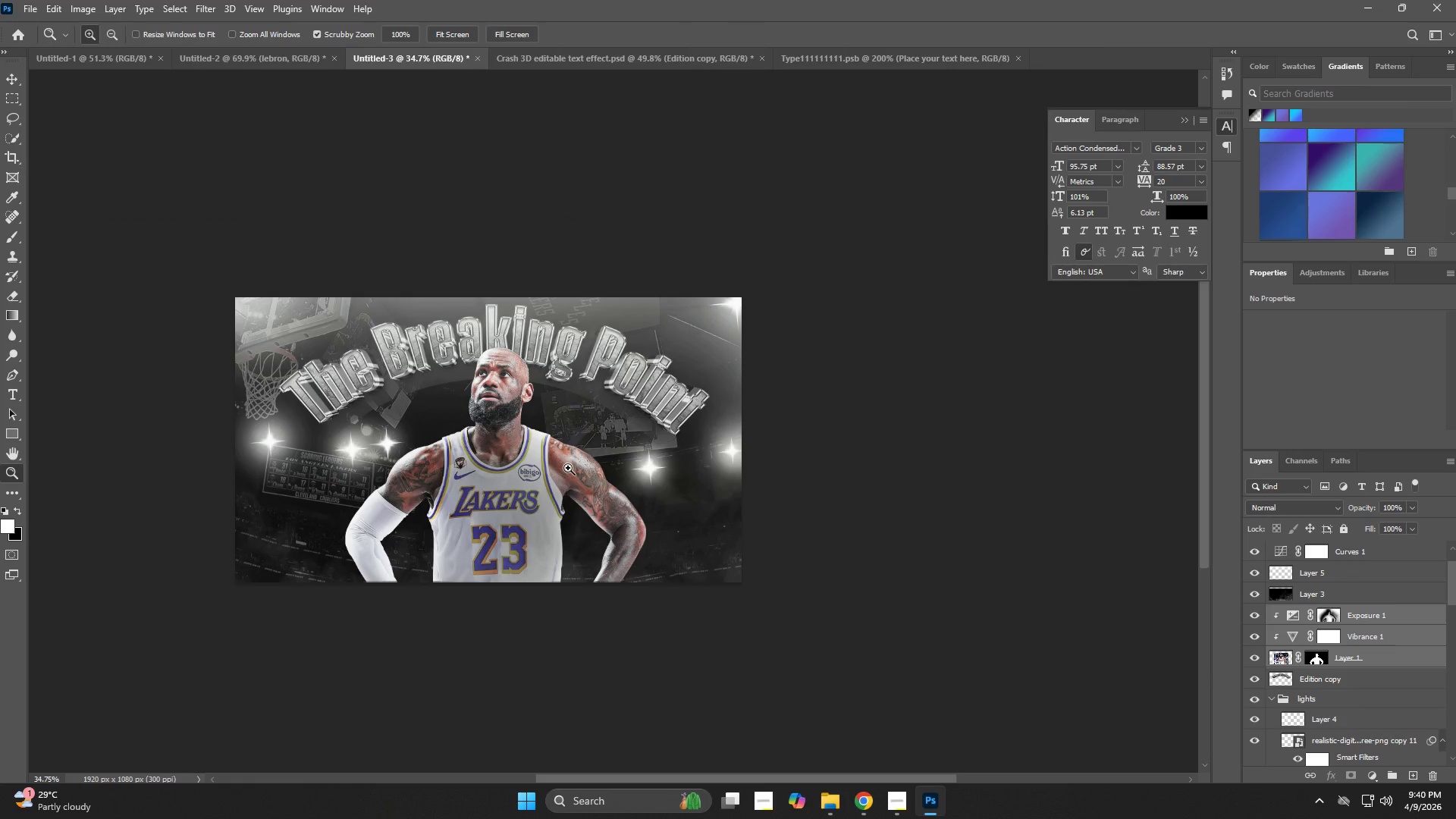 
key(V)
 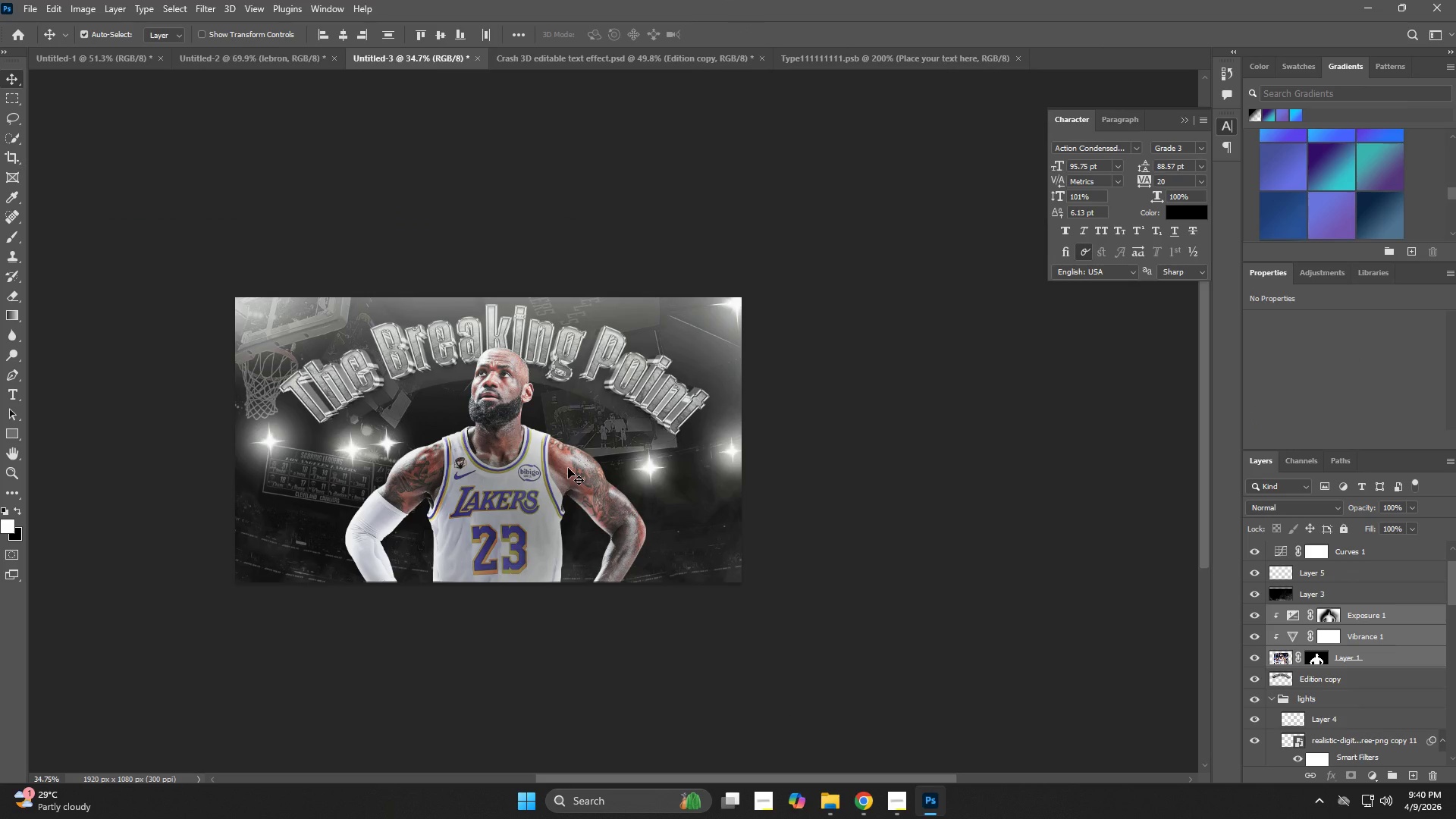 
key(ArrowLeft)
 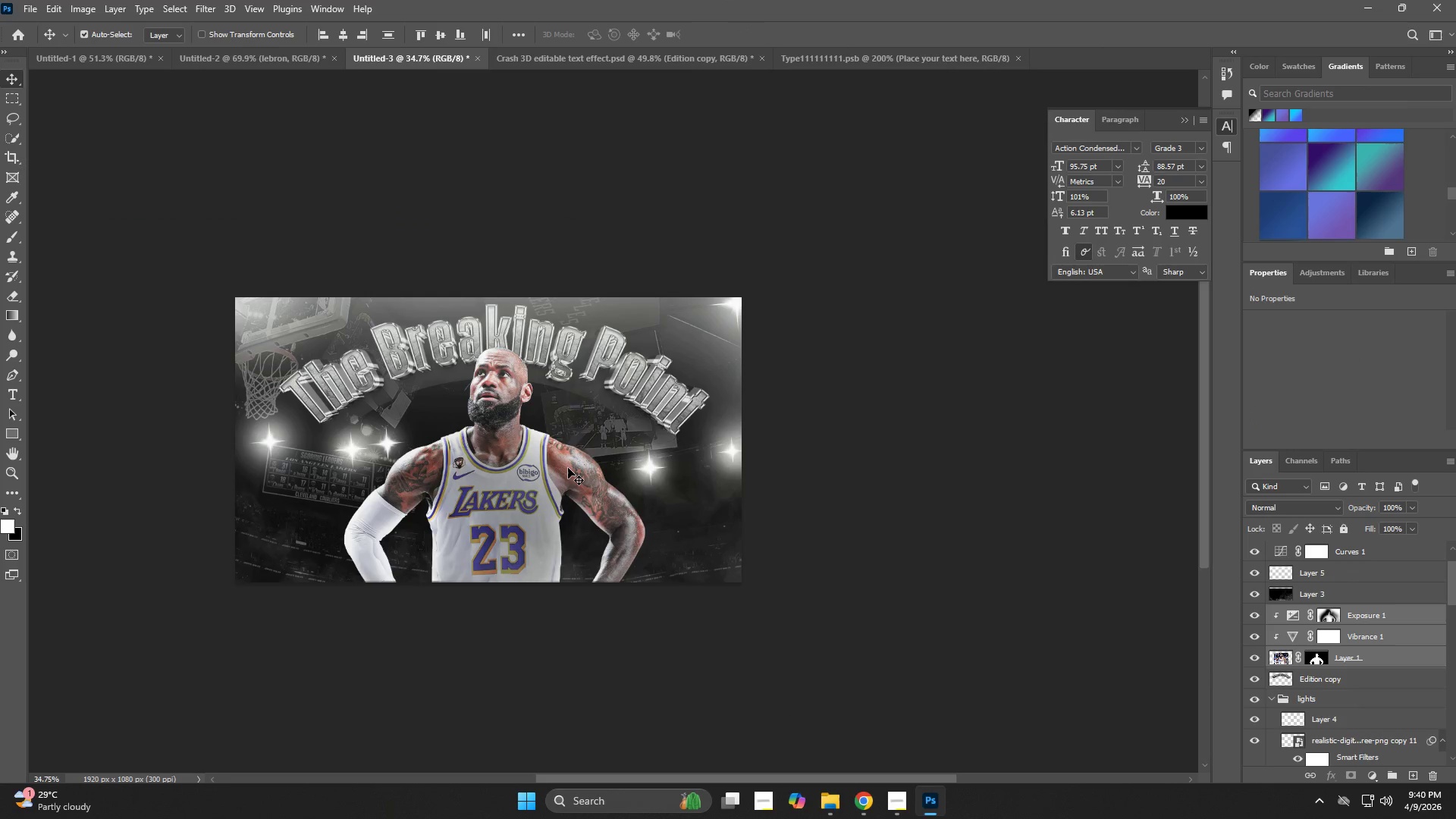 
key(ArrowLeft)
 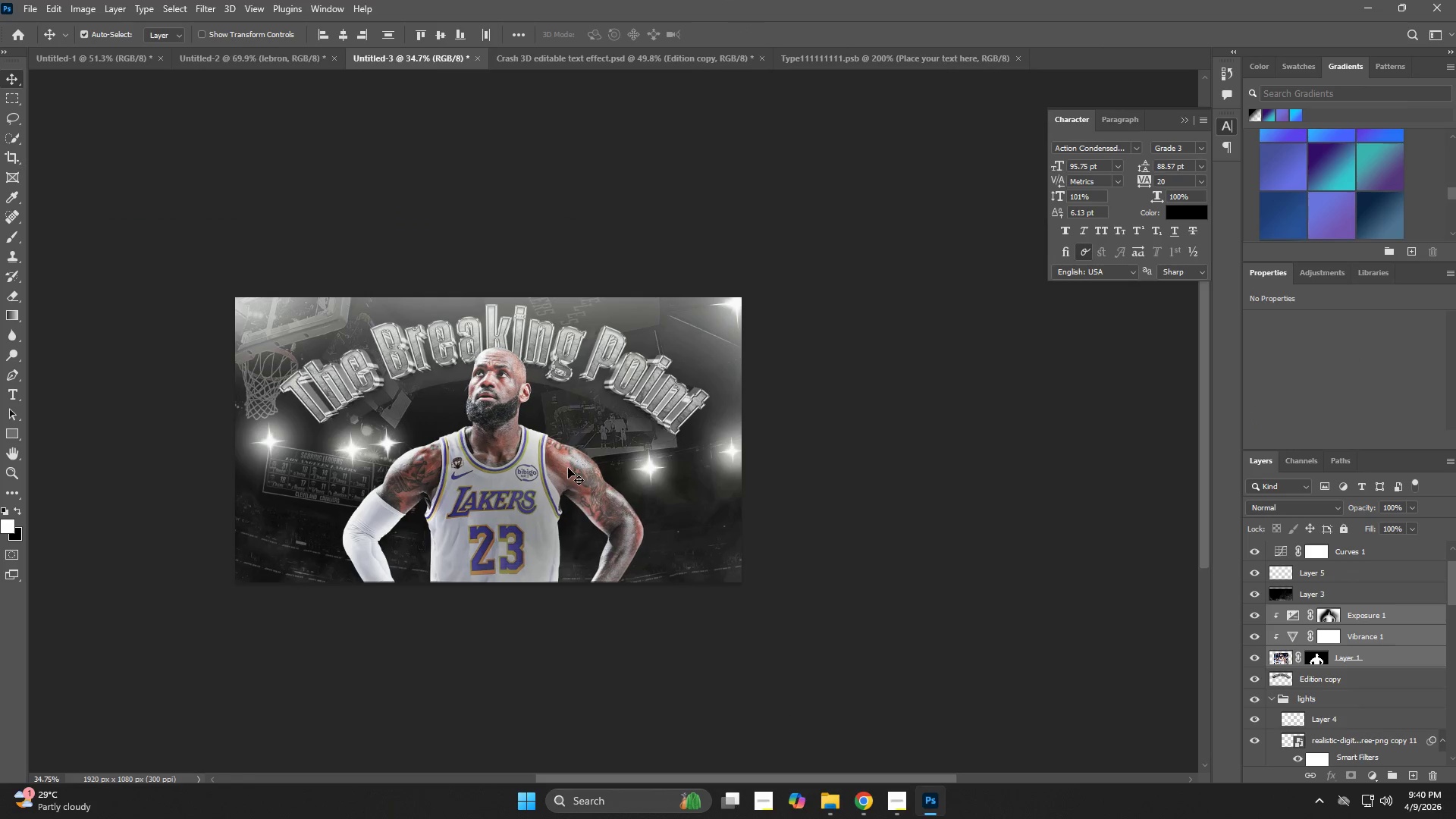 
key(ArrowLeft)
 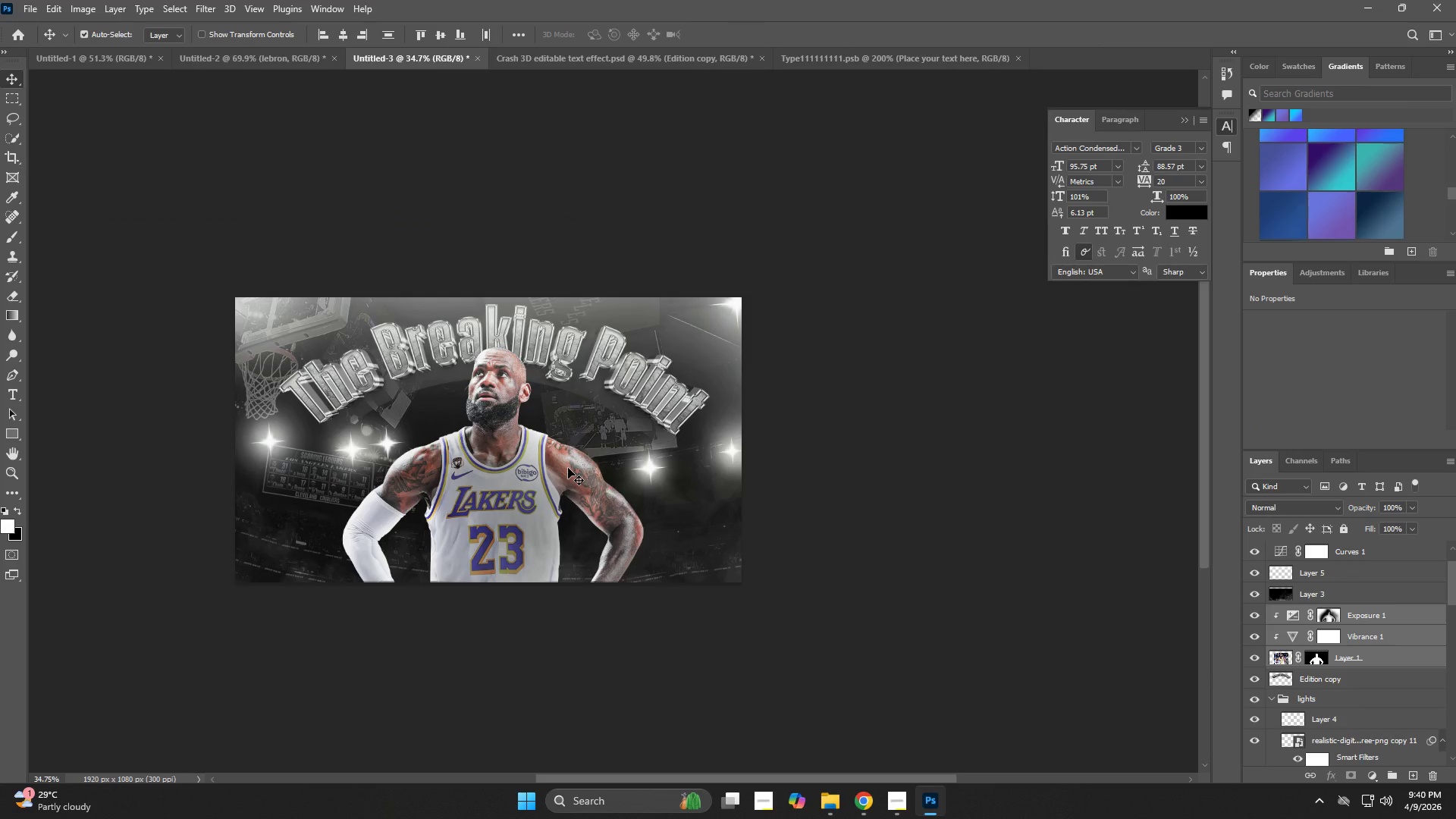 
key(ArrowLeft)
 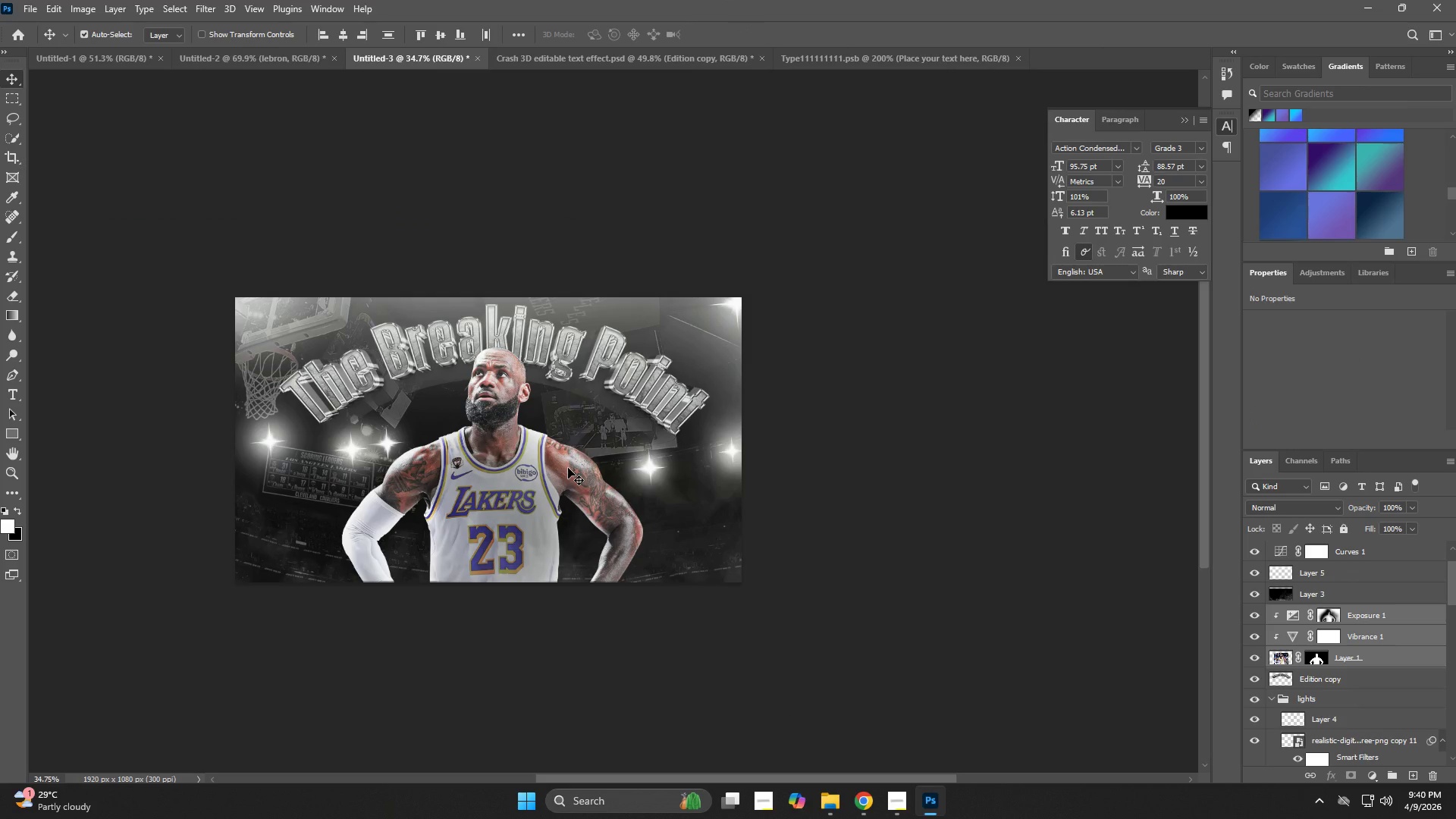 
key(ArrowRight)
 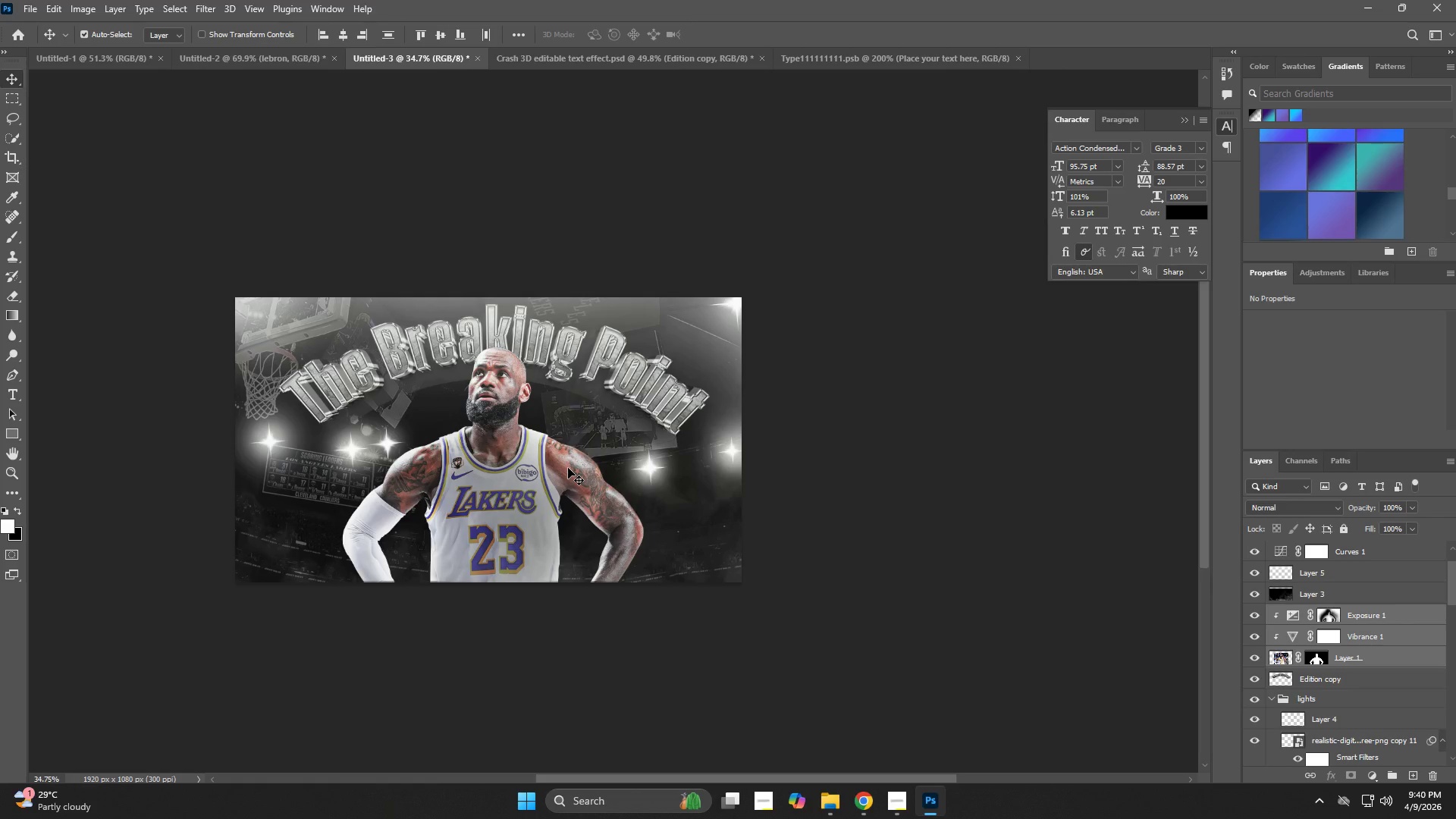 
key(ArrowDown)
 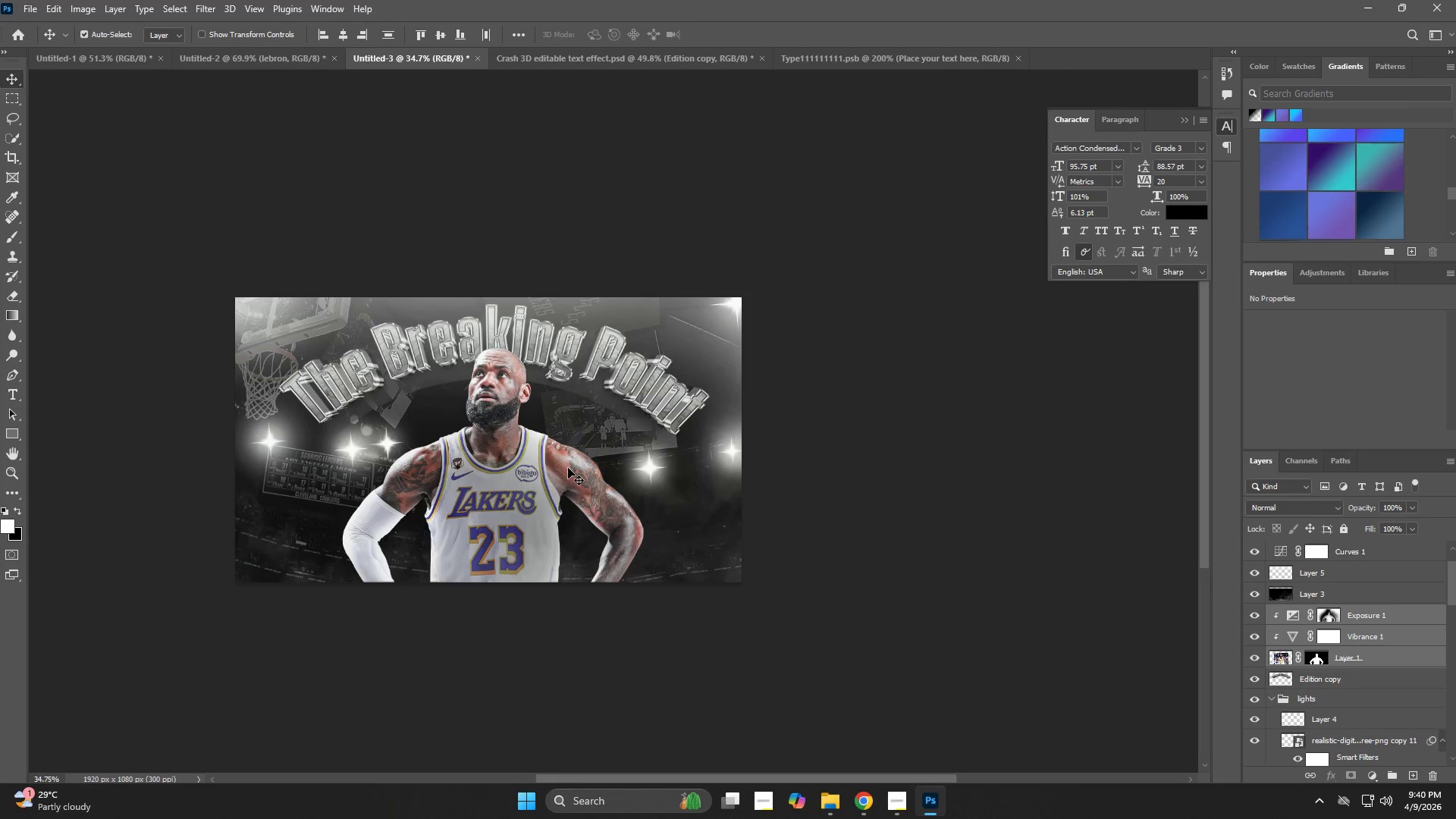 
key(ArrowDown)
 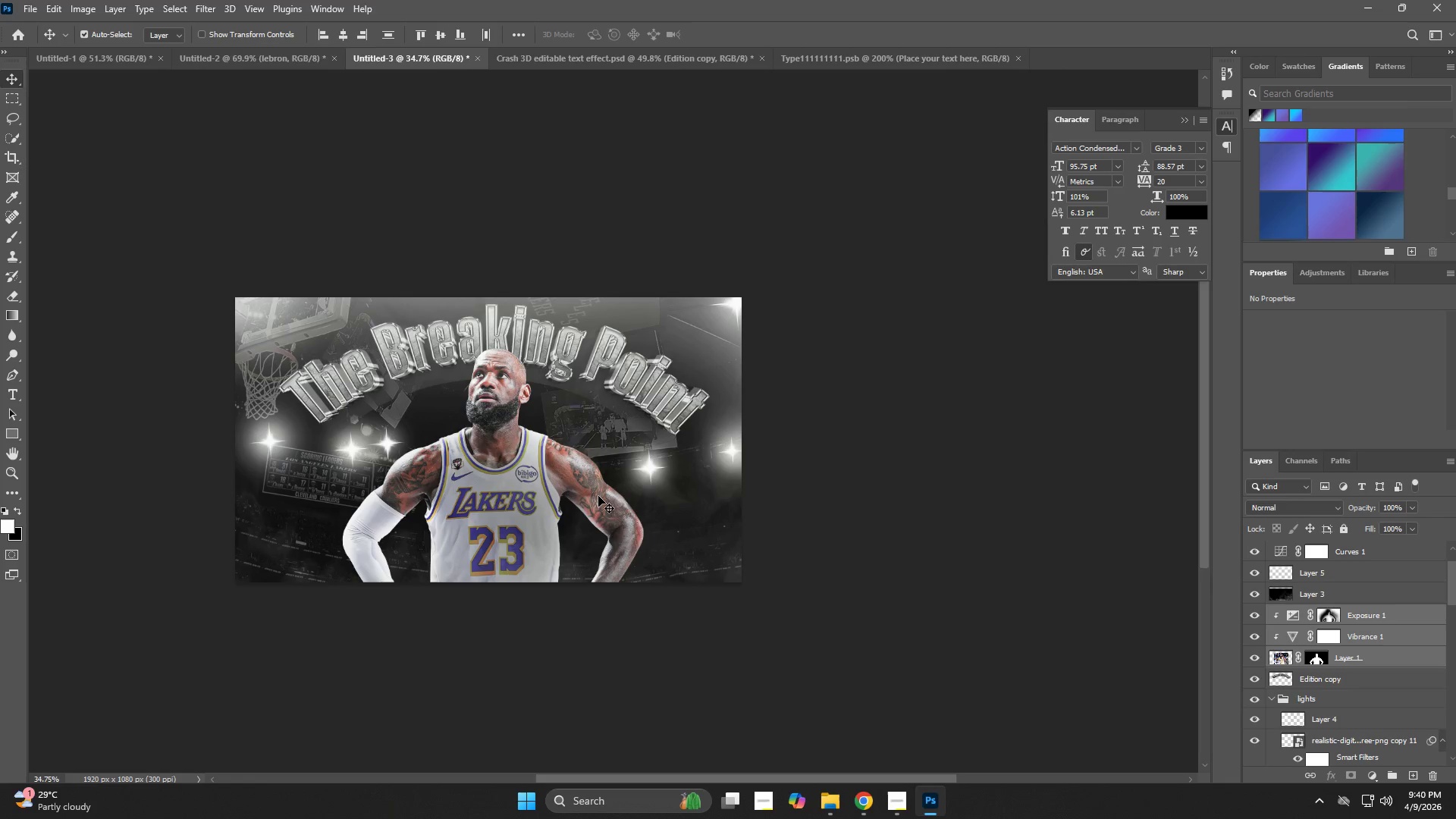 
key(Z)
 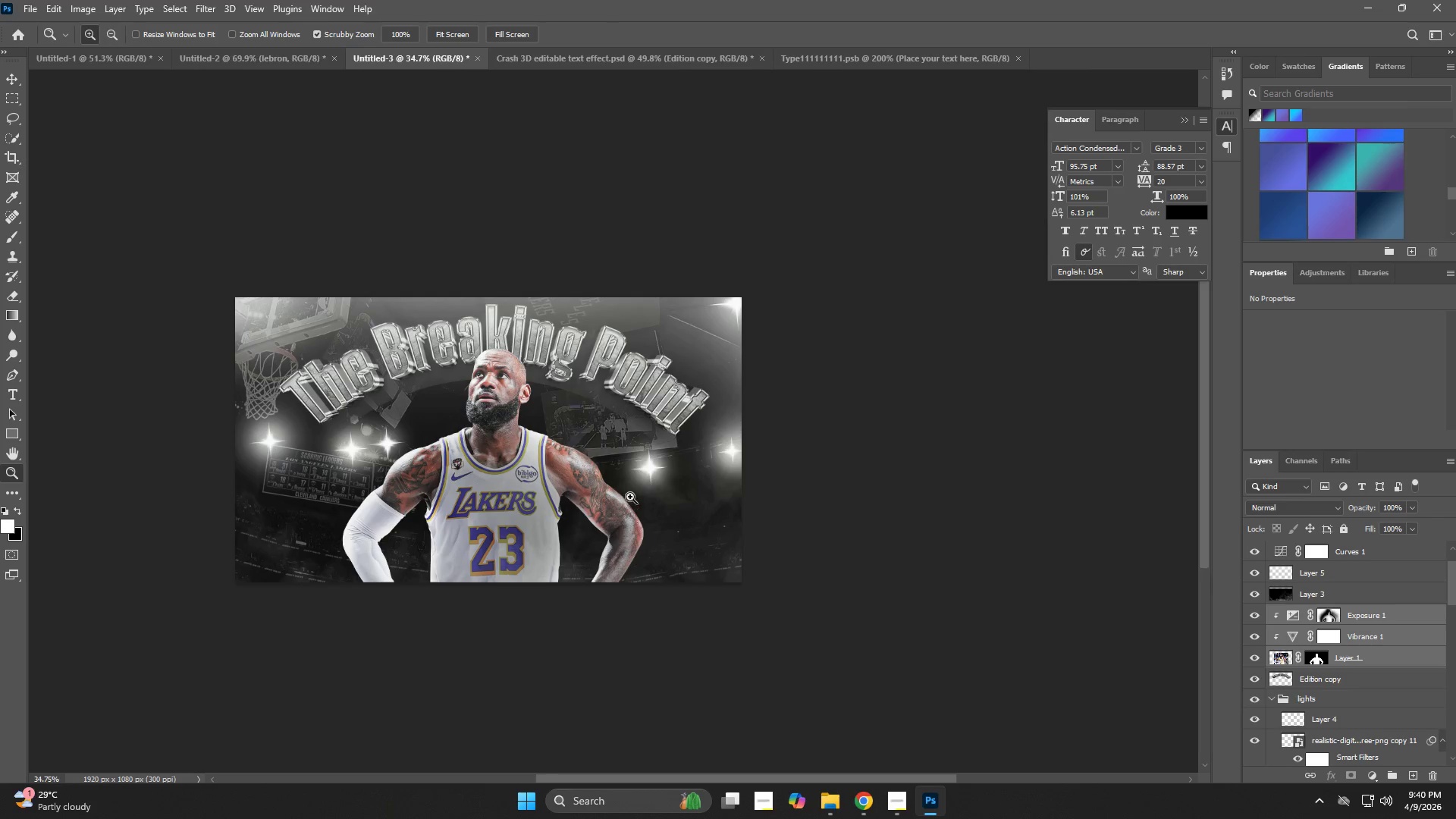 
left_click_drag(start_coordinate=[626, 498], to_coordinate=[695, 523])
 